 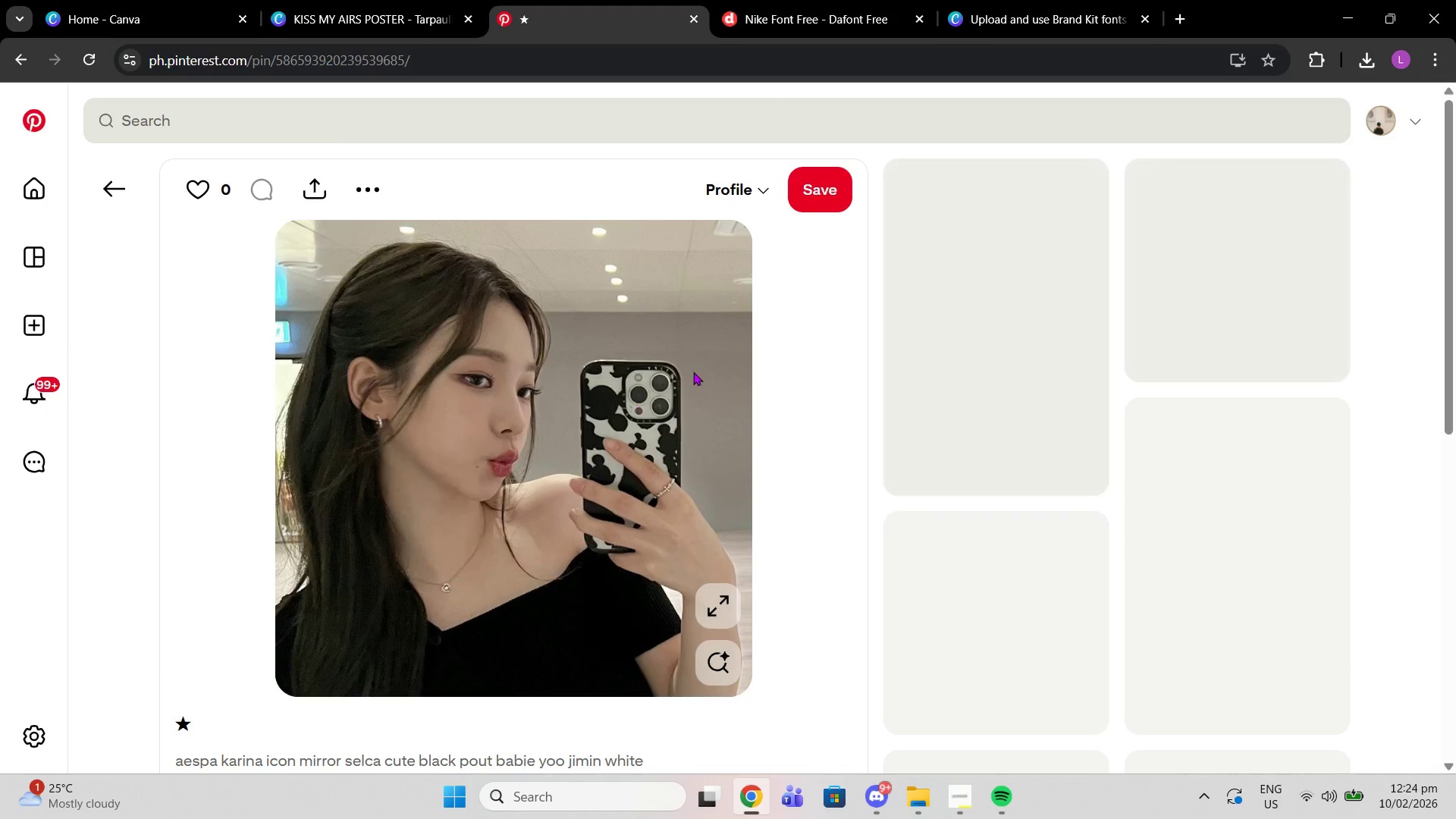 
scroll: coordinate [824, 464], scroll_direction: down, amount: 12.0
 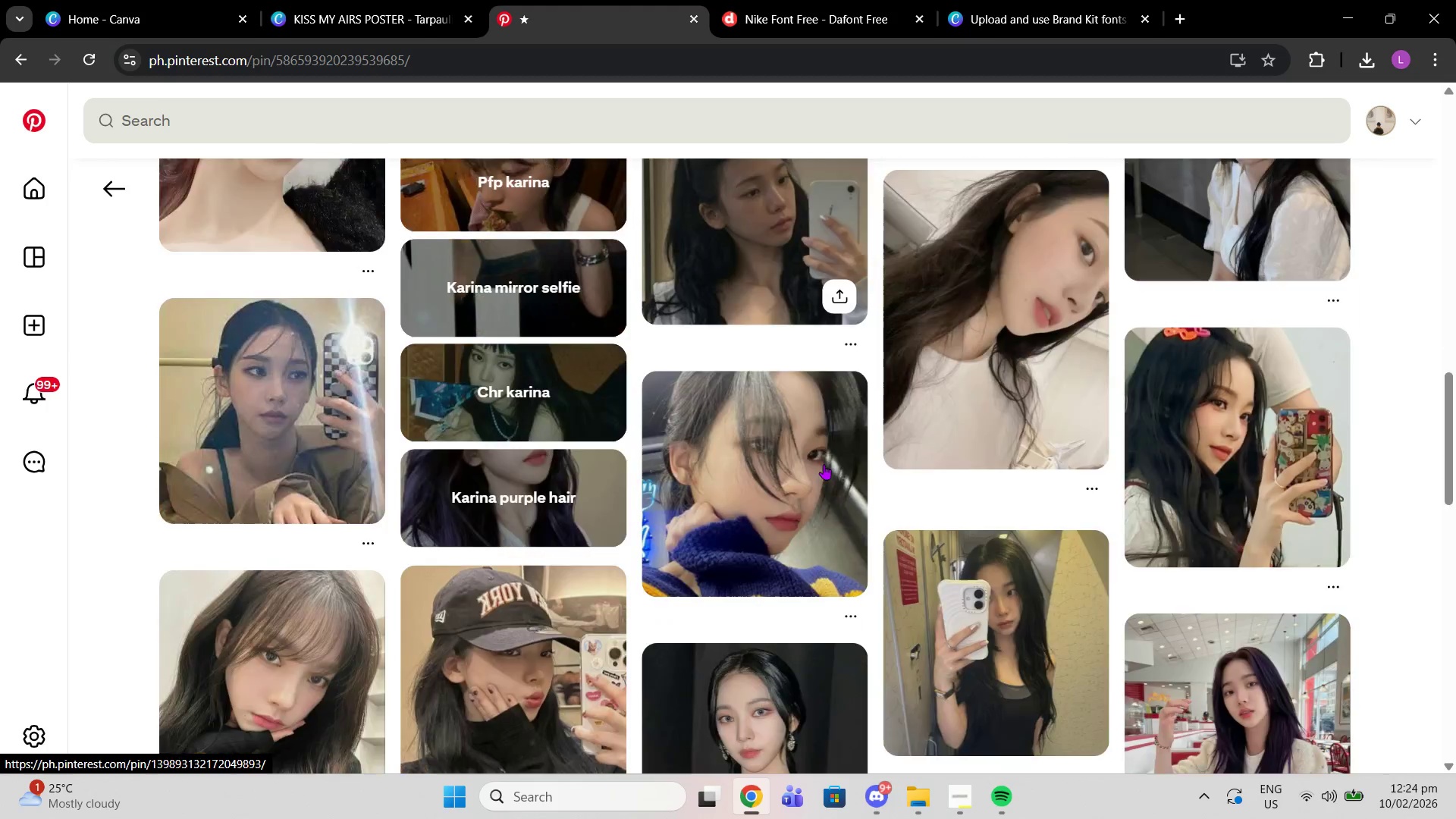 
scroll: coordinate [824, 466], scroll_direction: down, amount: 16.0
 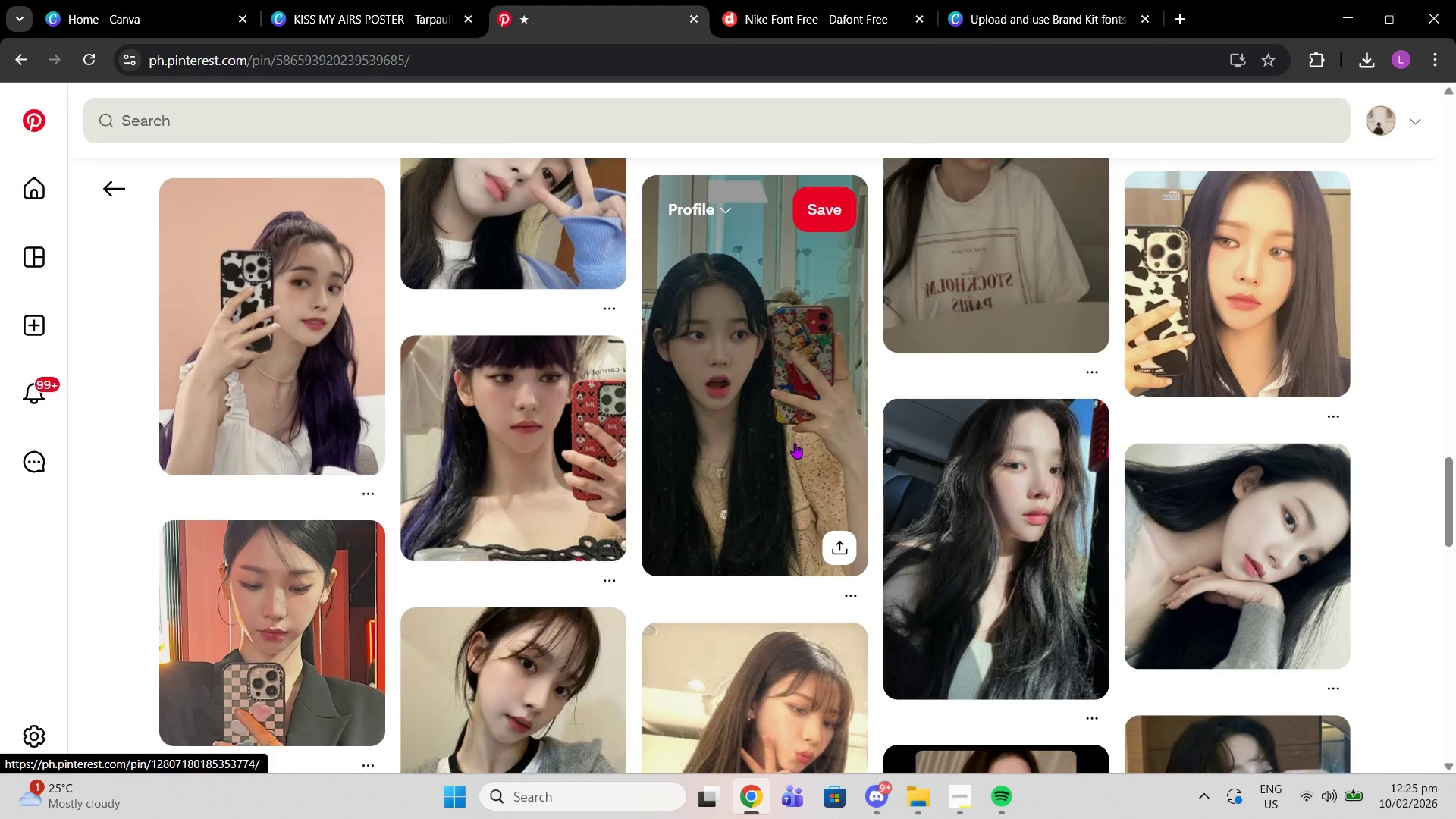 
scroll: coordinate [795, 443], scroll_direction: down, amount: 5.0
 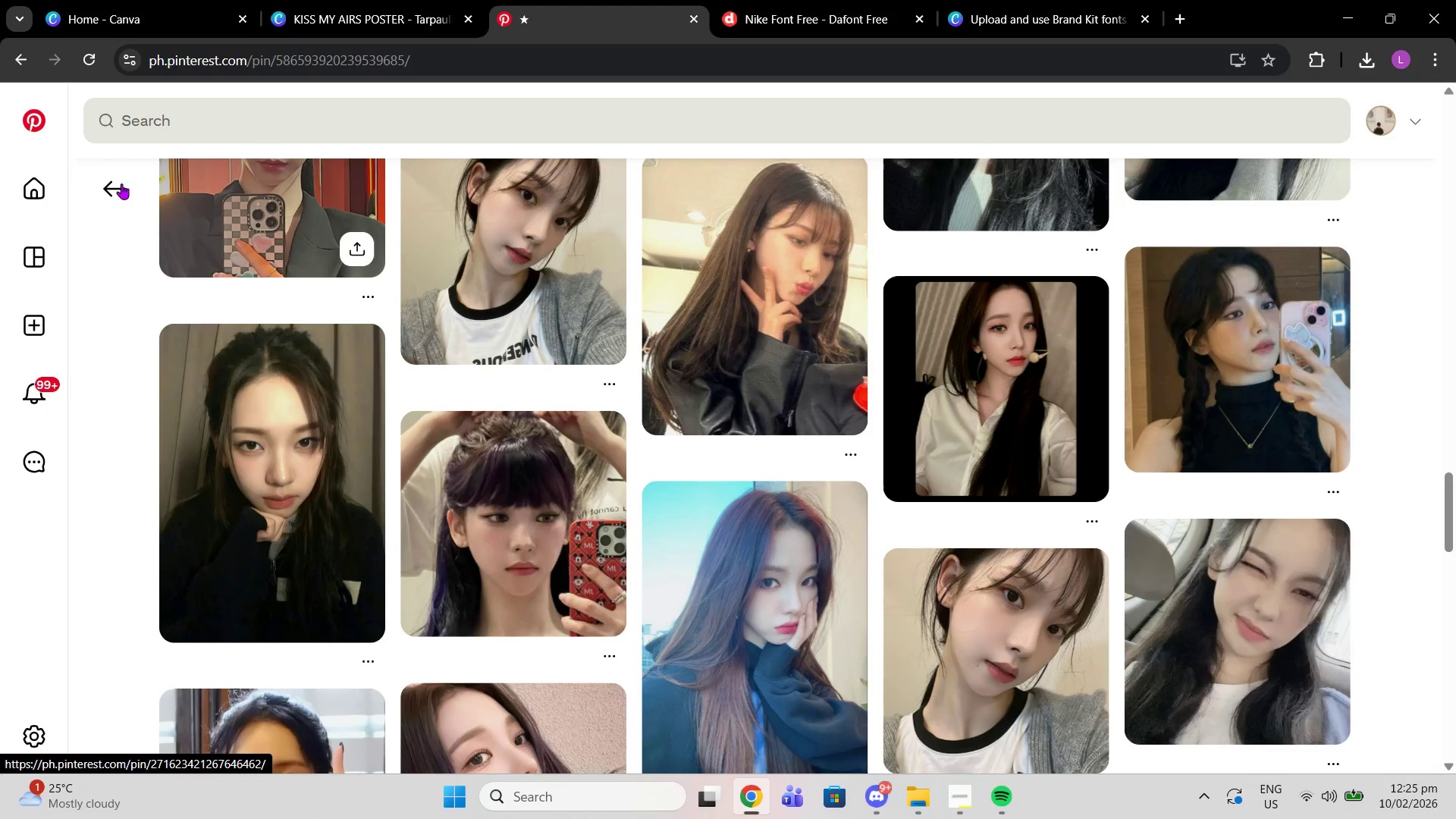 
left_click([121, 184])
 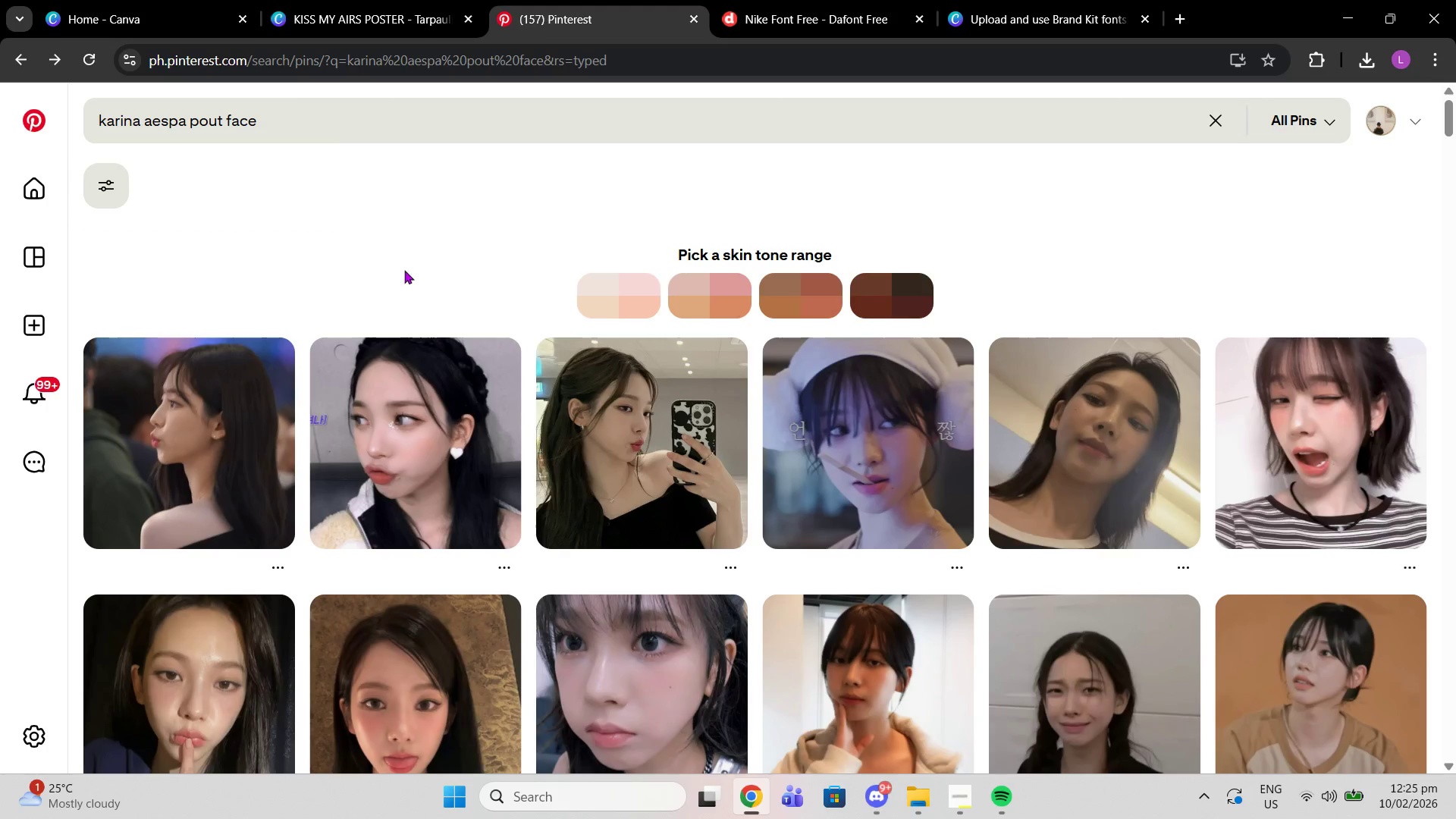 
scroll: coordinate [535, 315], scroll_direction: down, amount: 3.0
 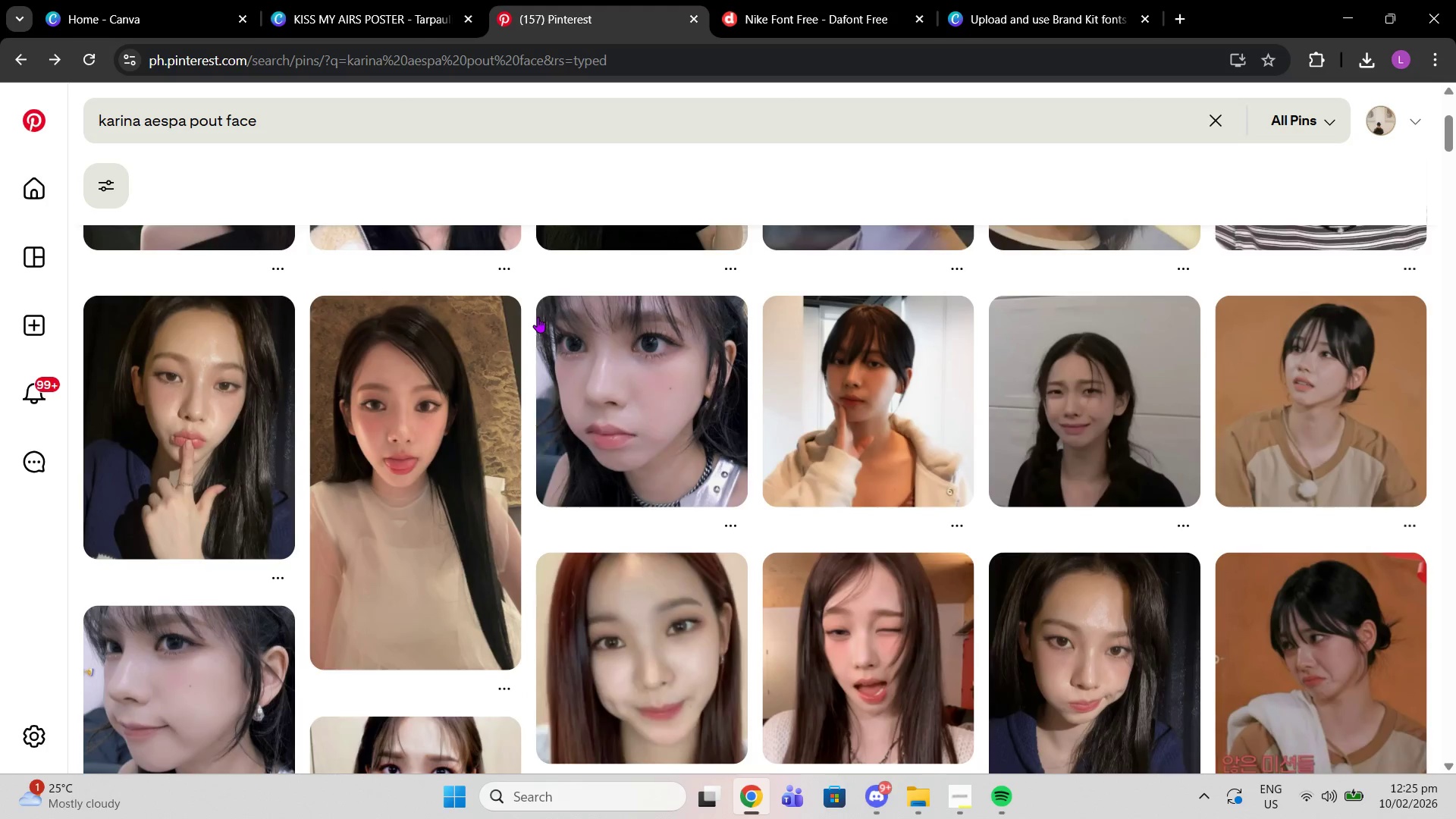 
scroll: coordinate [554, 334], scroll_direction: up, amount: 2.0
 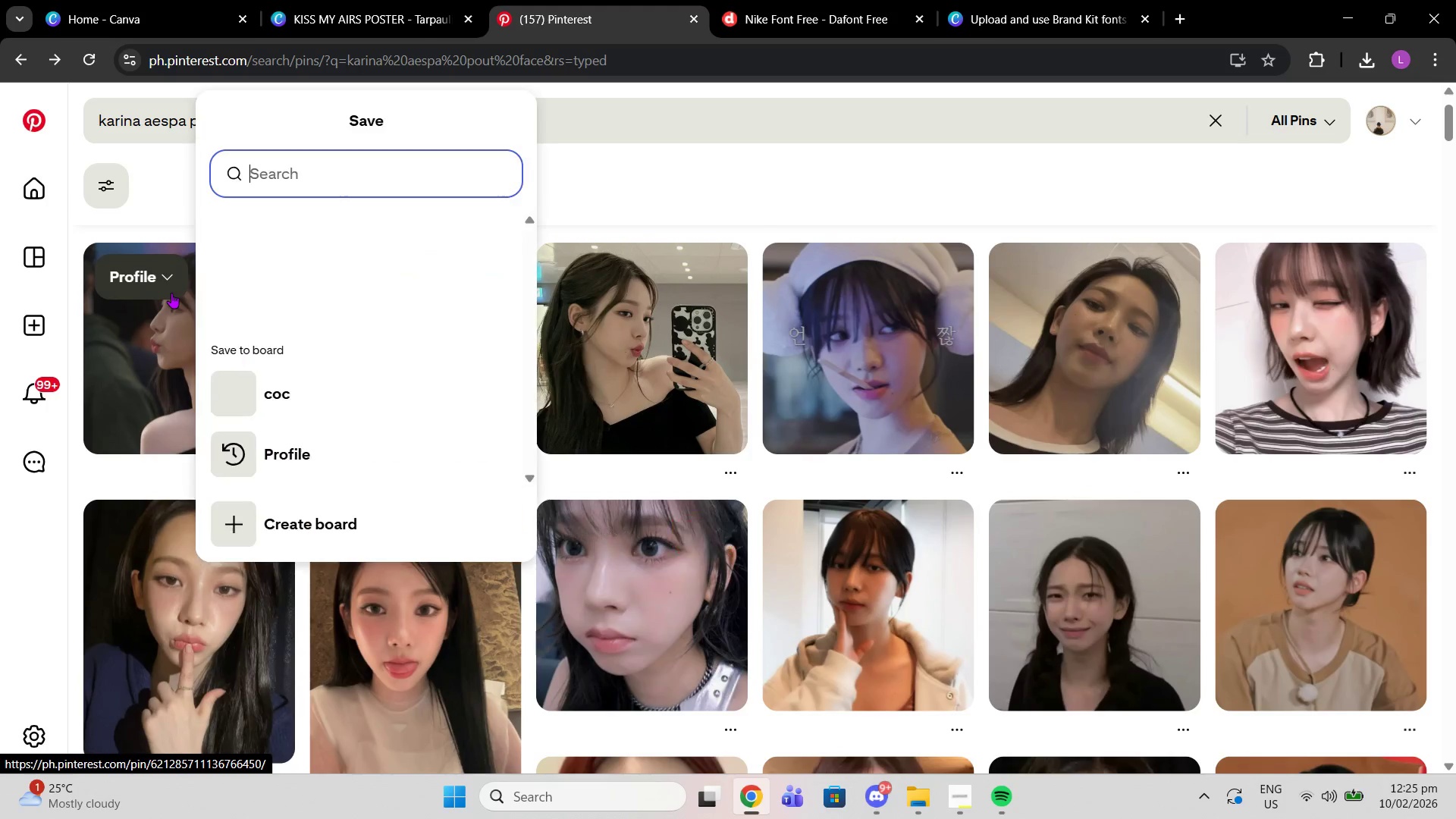 
left_click([171, 293])
 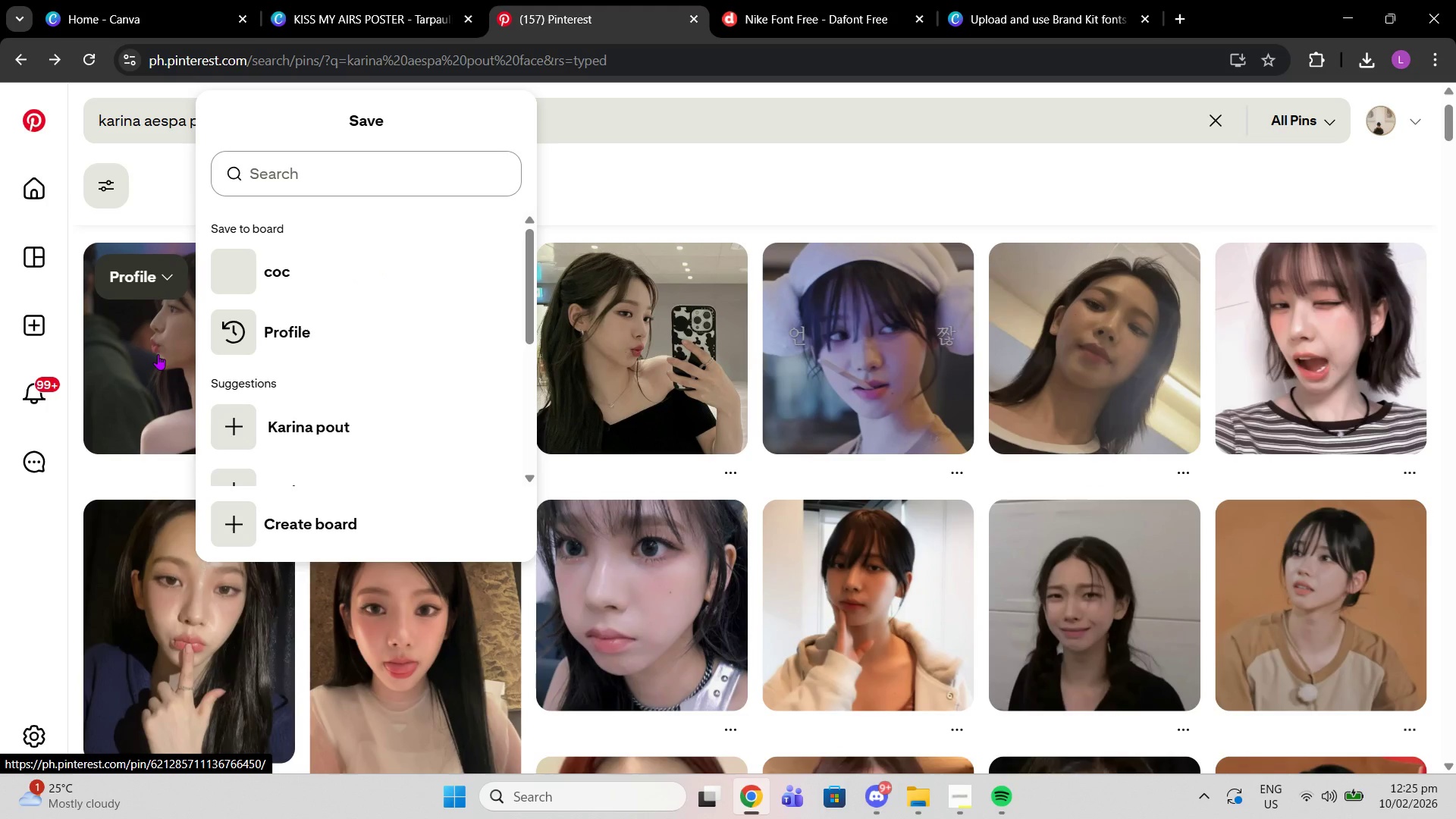 
left_click([158, 354])
 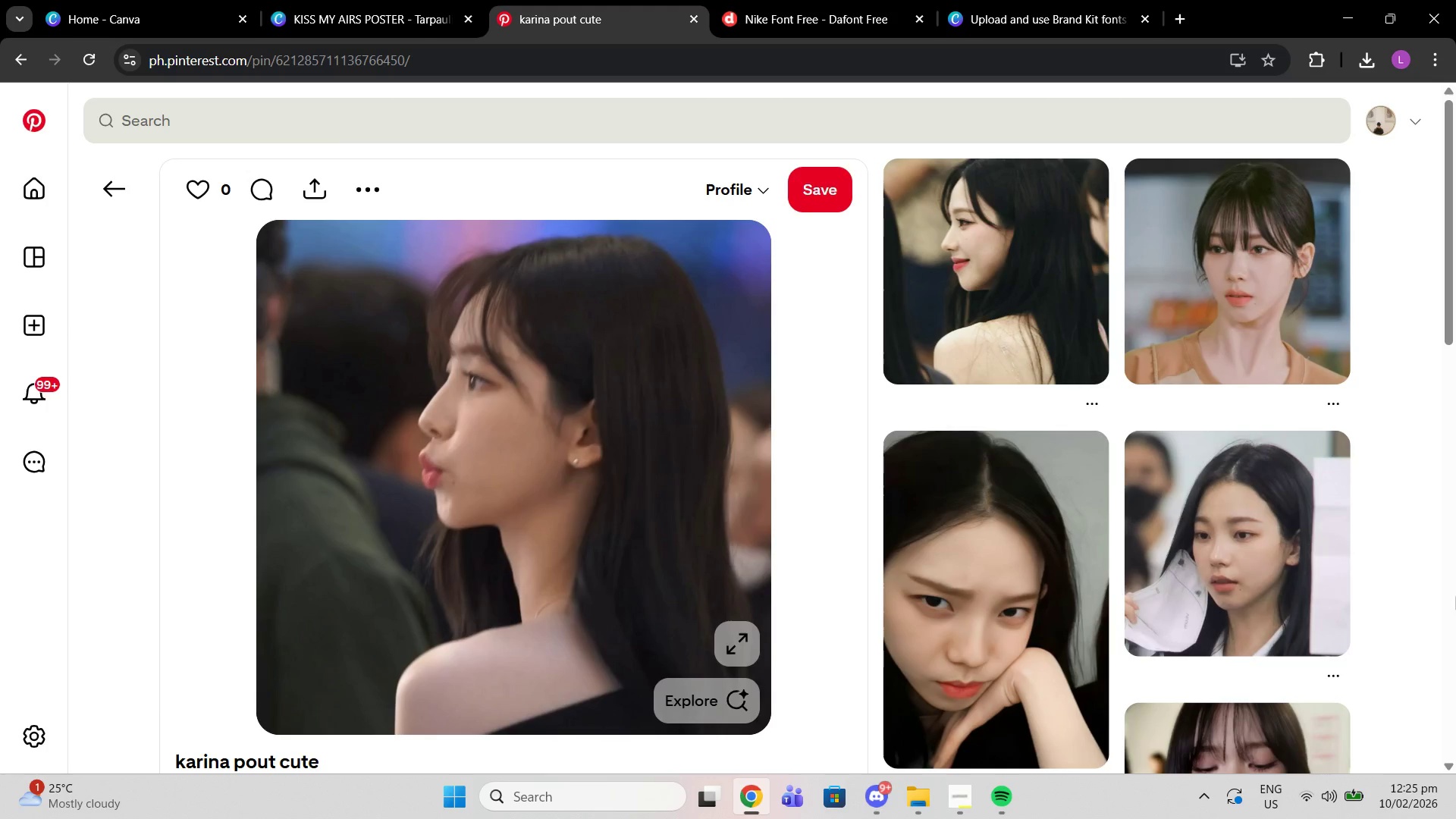 
scroll: coordinate [1102, 484], scroll_direction: down, amount: 9.0
 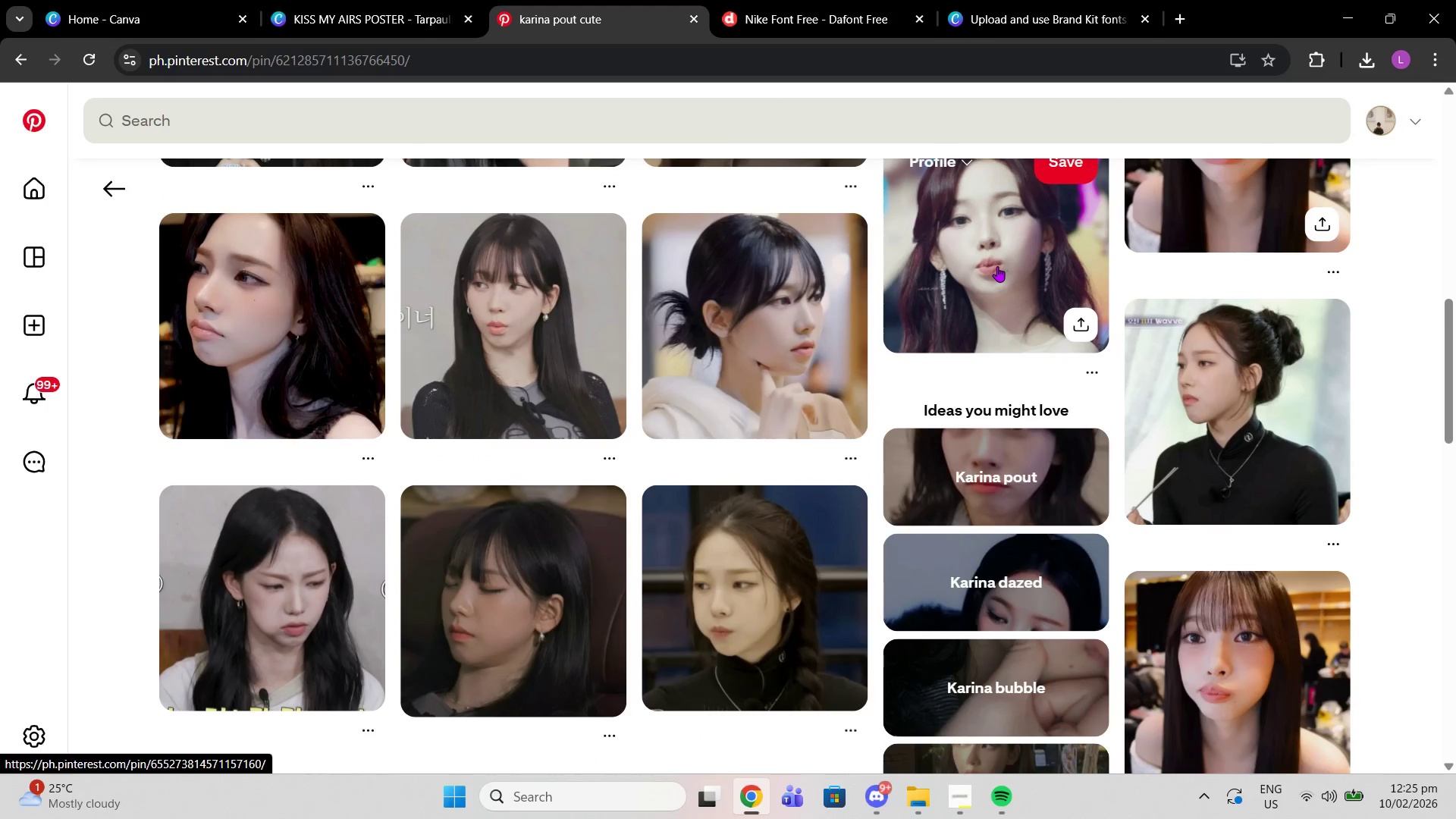 
left_click([997, 266])
 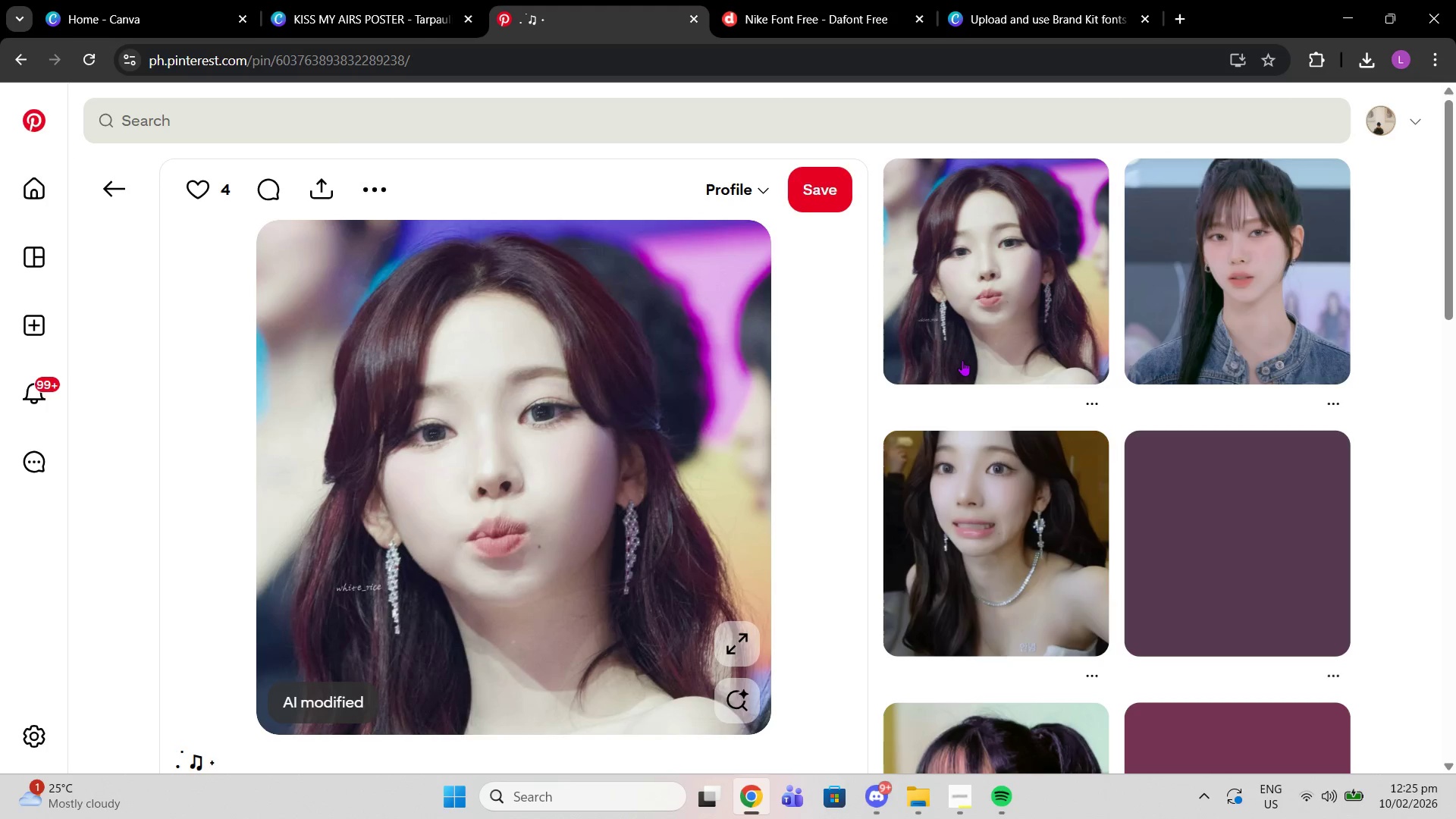 
scroll: coordinate [960, 375], scroll_direction: down, amount: 5.0
 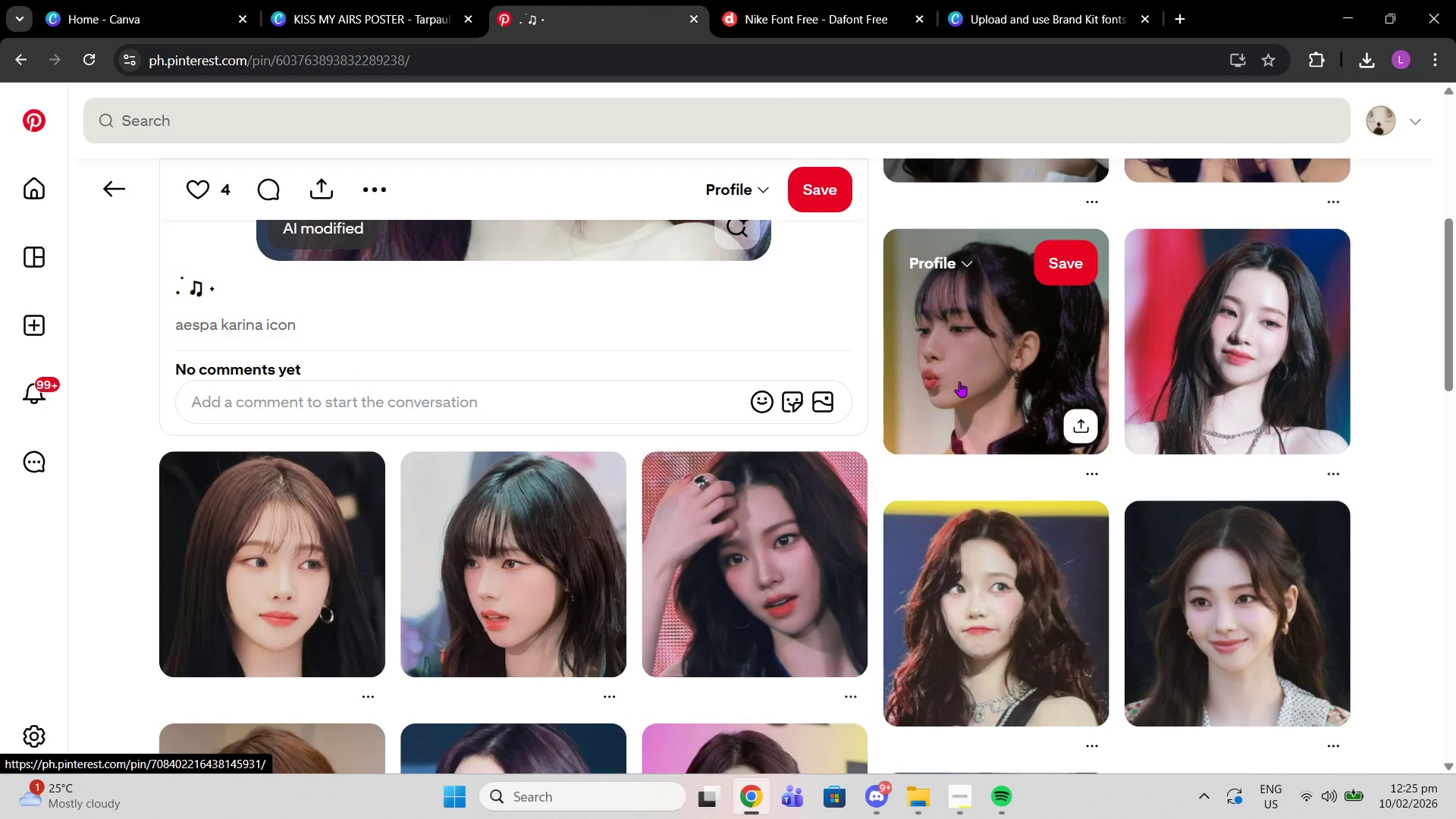 
left_click([959, 381])
 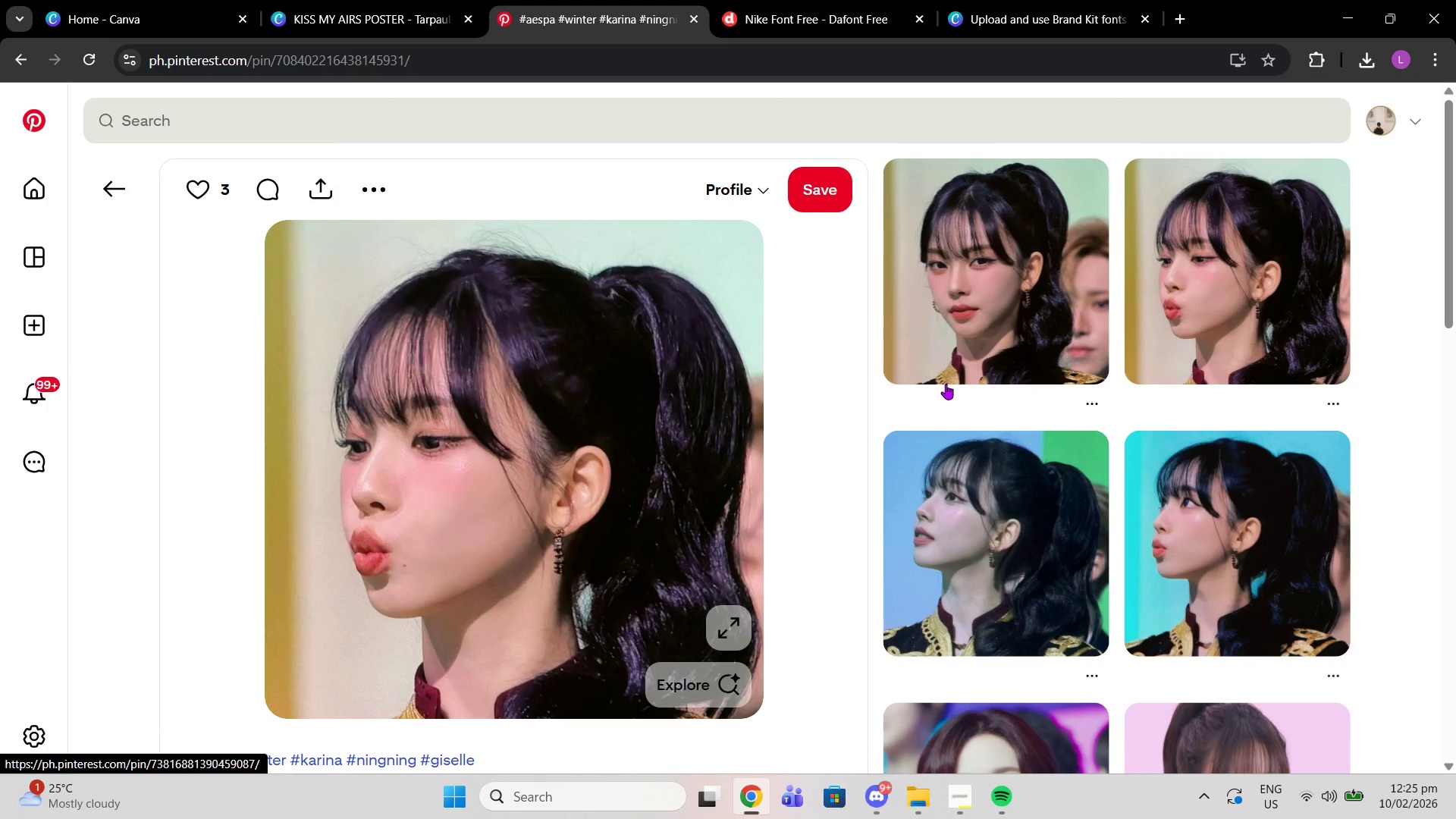 
wait(5.12)
 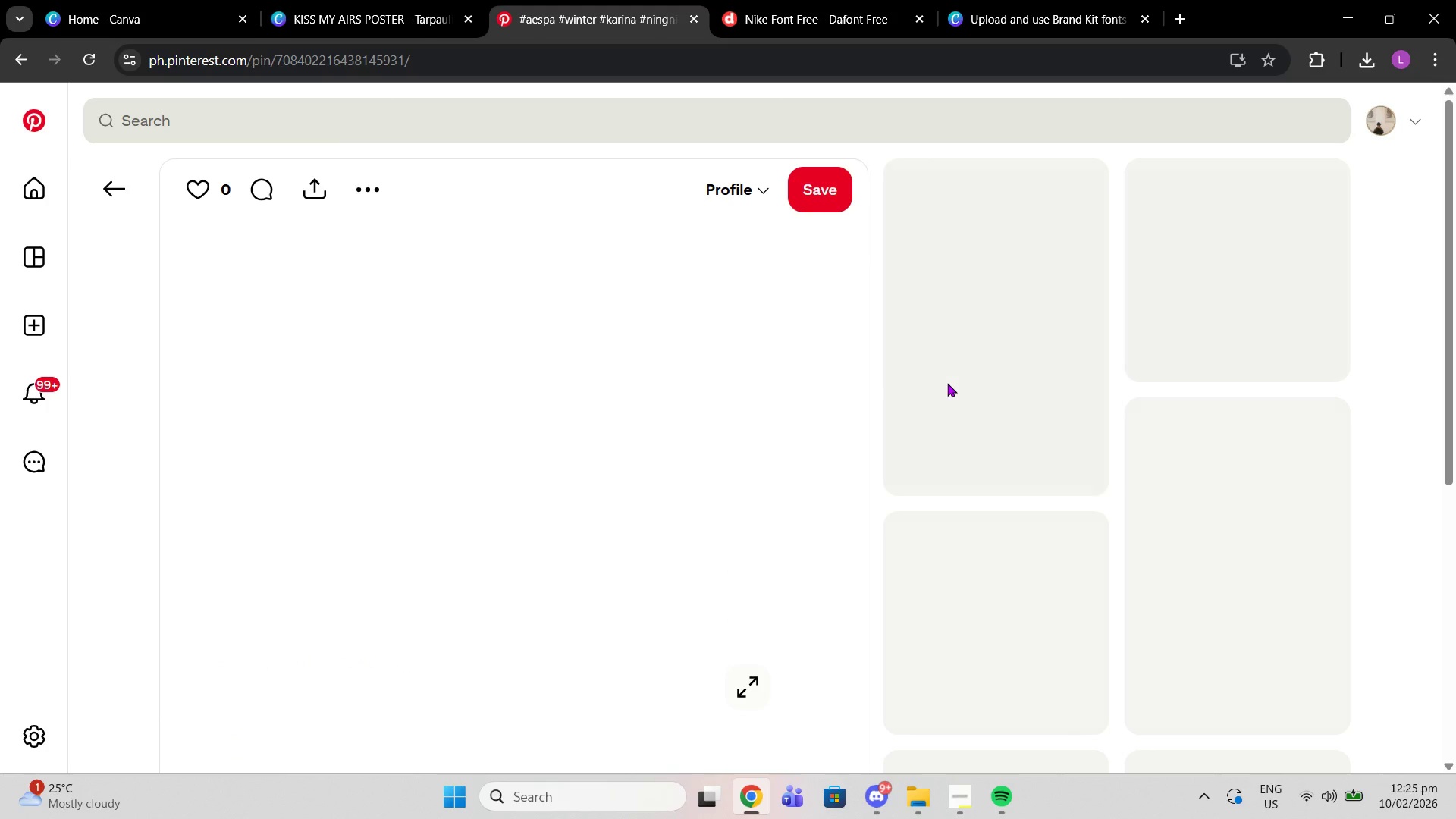 
left_click([1194, 491])
 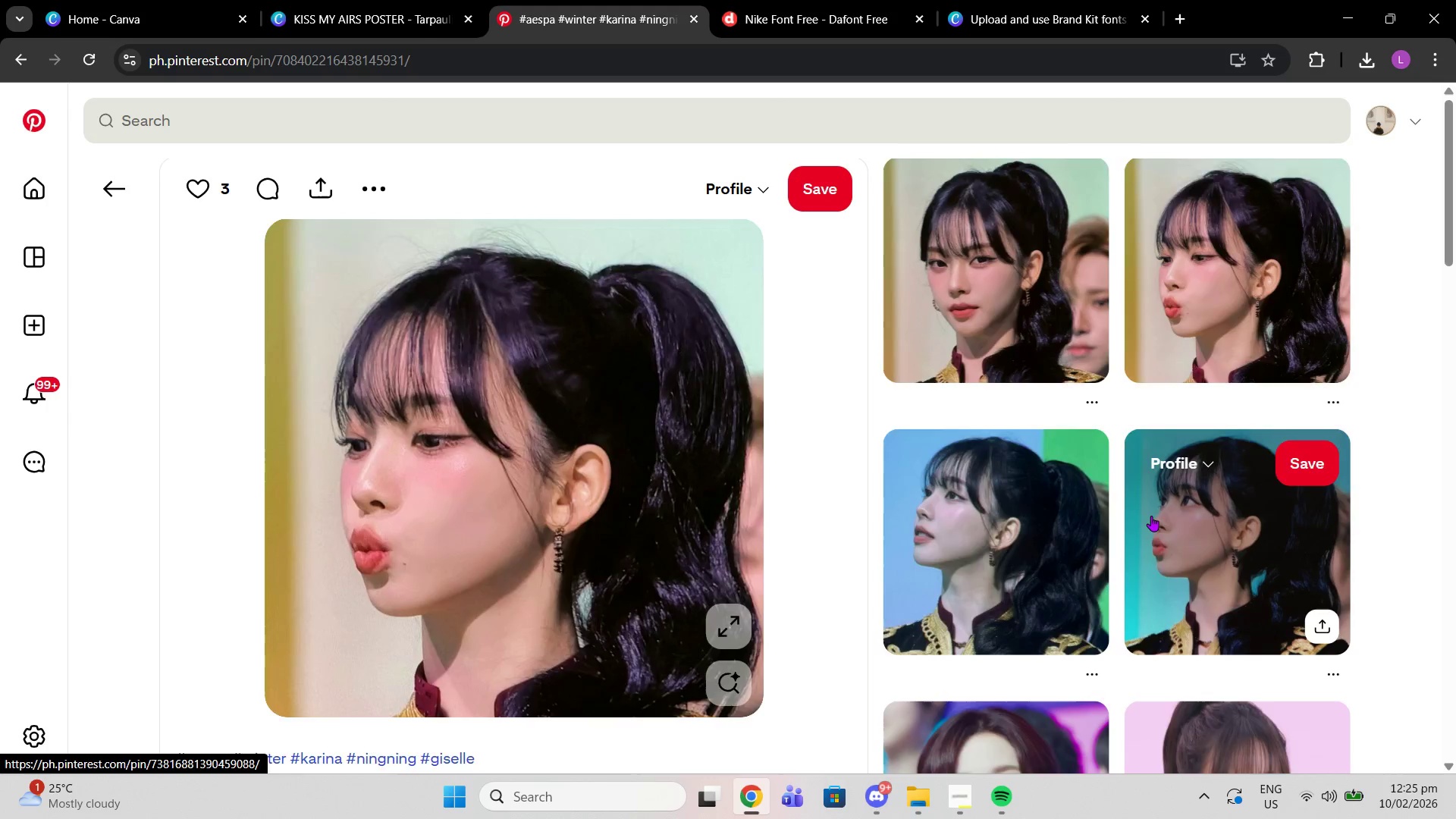 
scroll: coordinate [619, 593], scroll_direction: down, amount: 7.0
 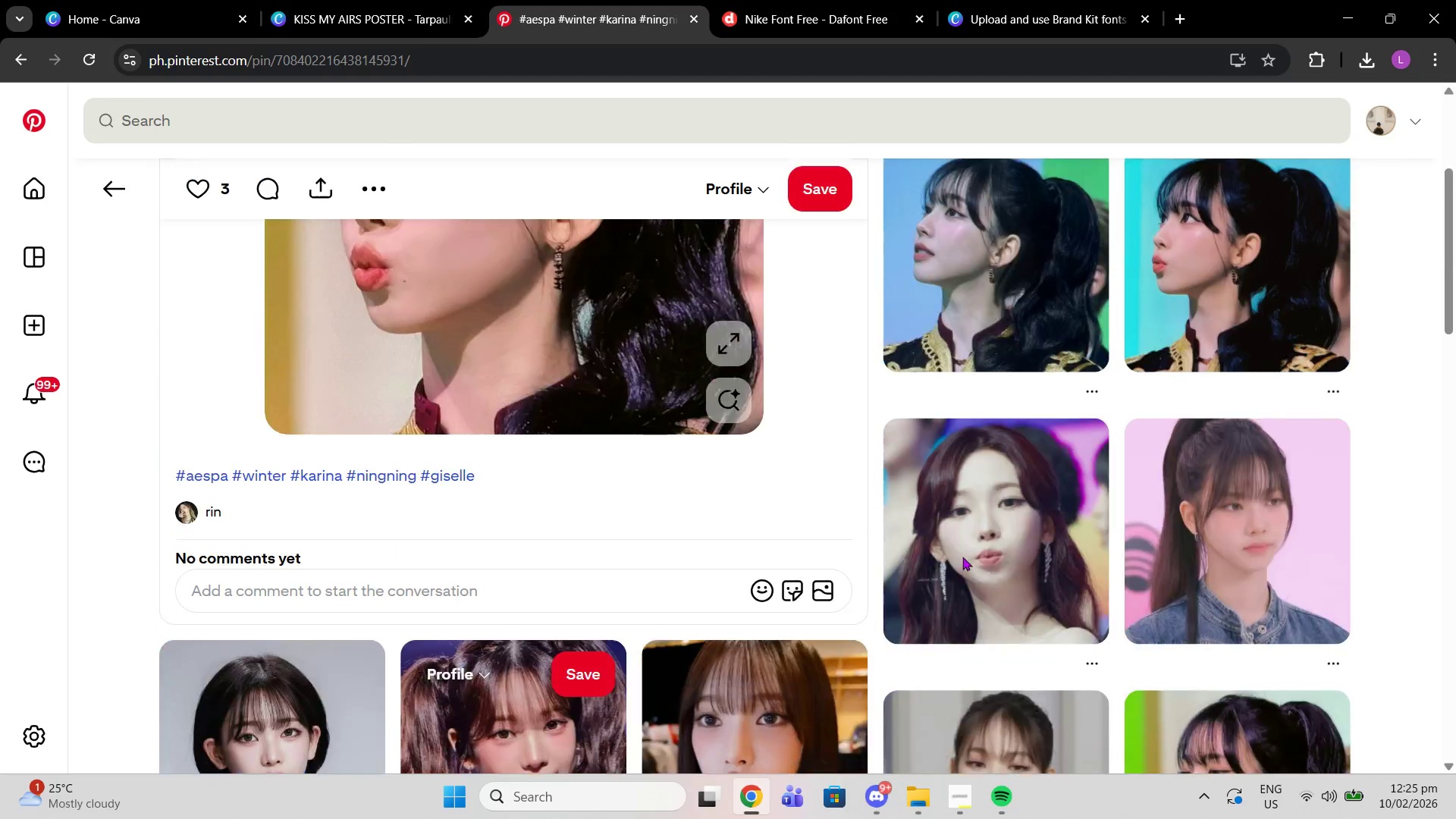 
scroll: coordinate [962, 557], scroll_direction: up, amount: 4.0
 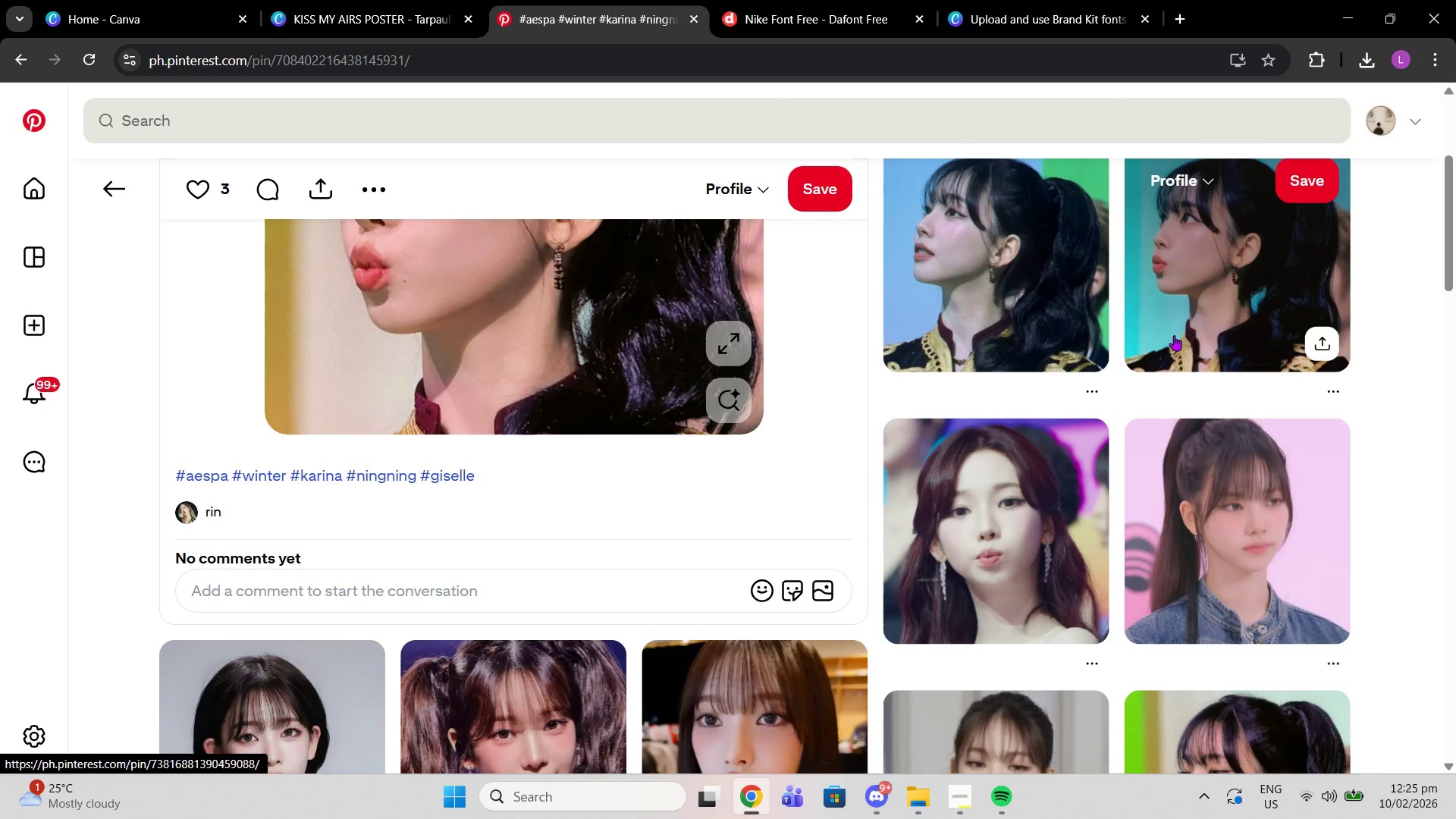 
left_click([1174, 335])
 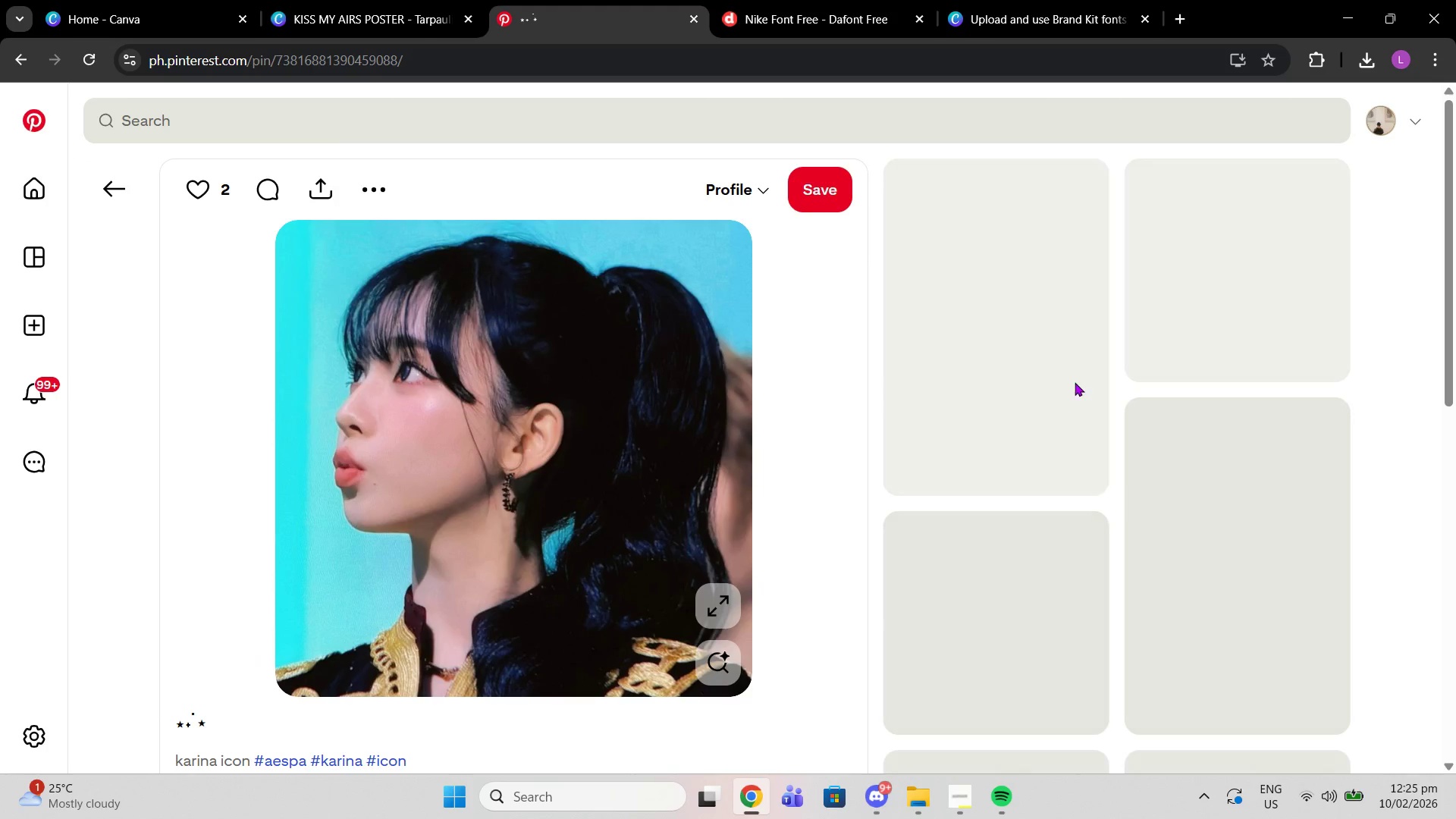 
mouse_move([1052, 409])
 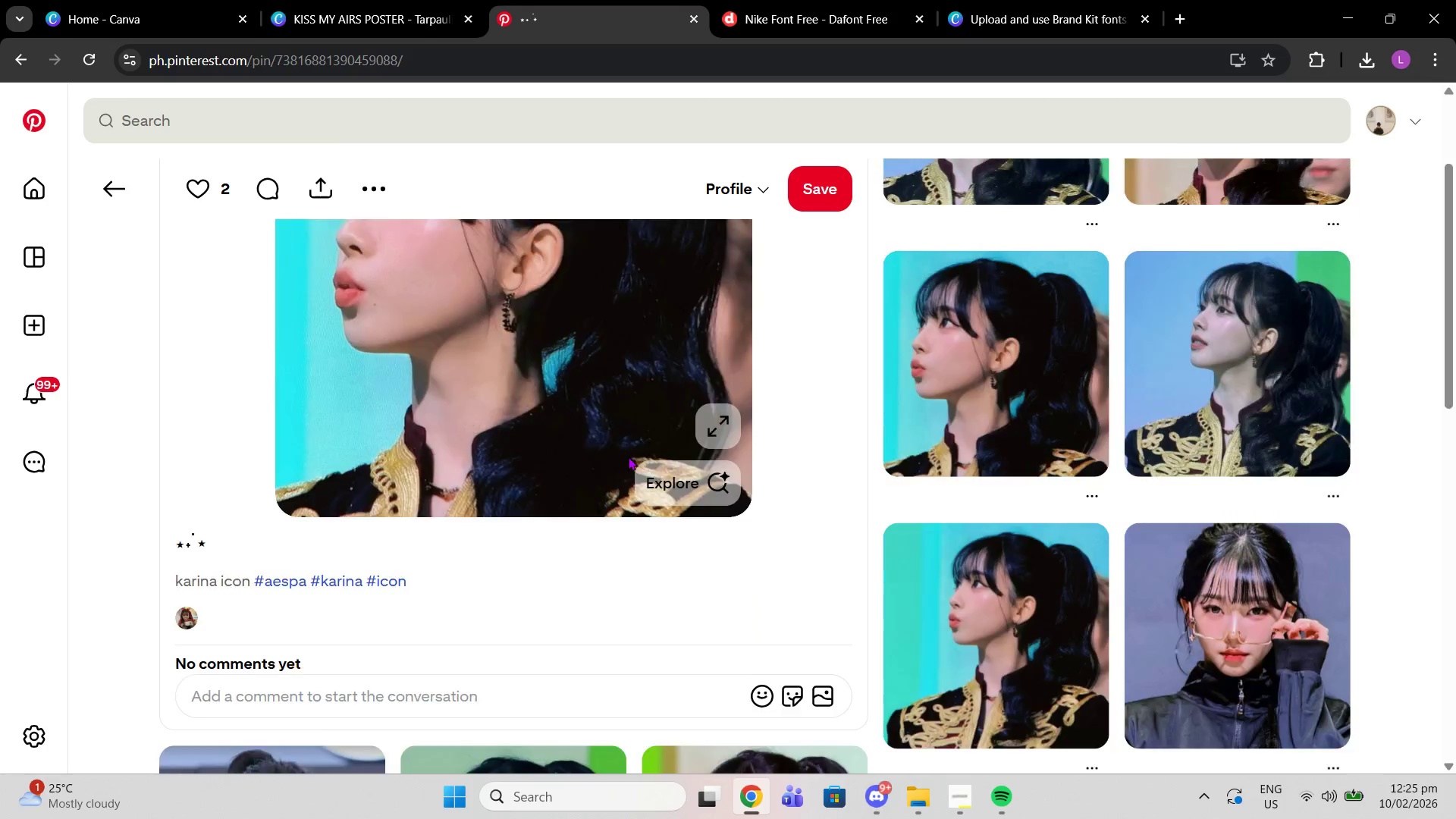 
scroll: coordinate [770, 466], scroll_direction: down, amount: 14.0
 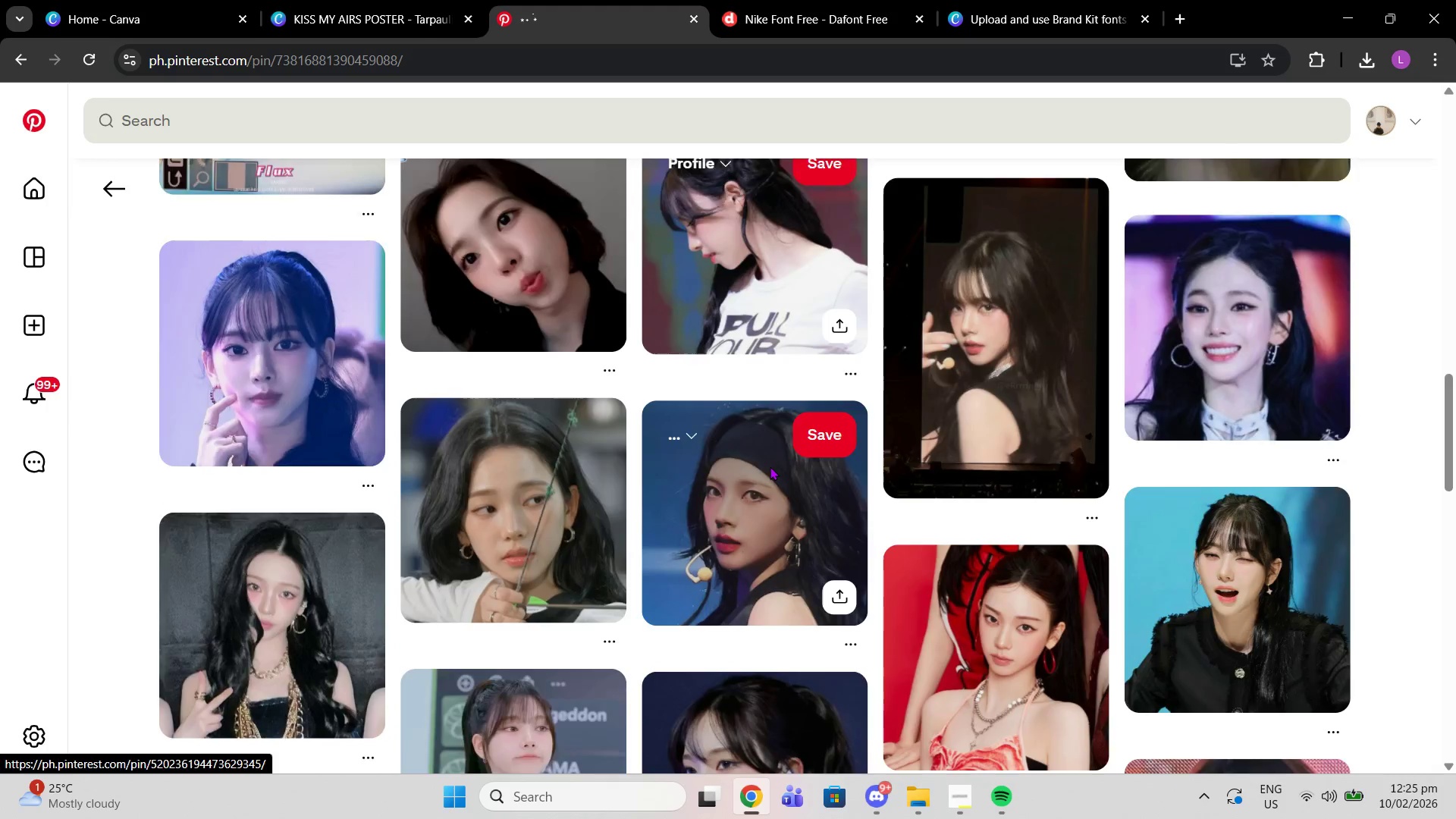 
scroll: coordinate [770, 466], scroll_direction: down, amount: 7.0
 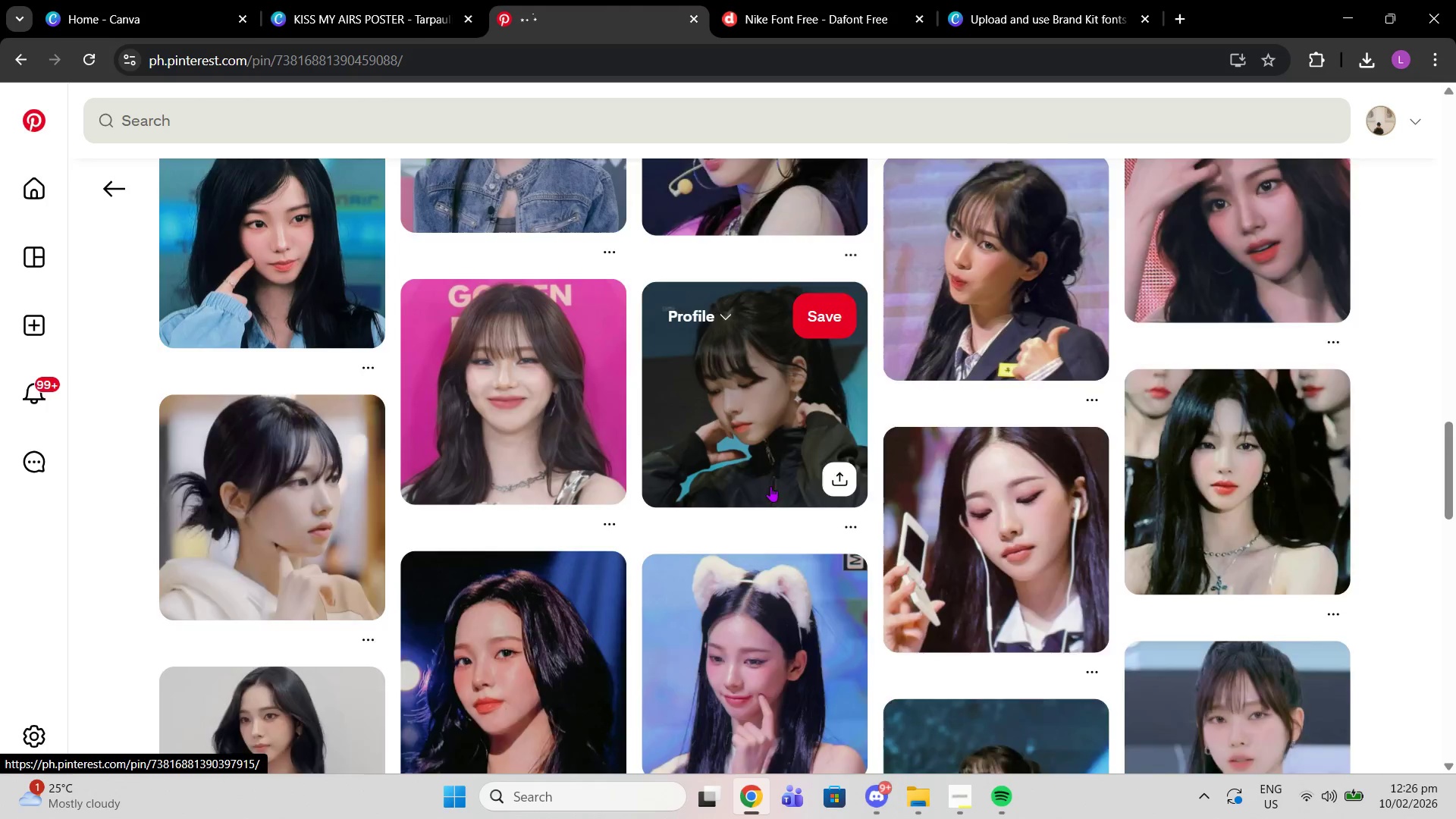 
scroll: coordinate [764, 486], scroll_direction: up, amount: 17.0
 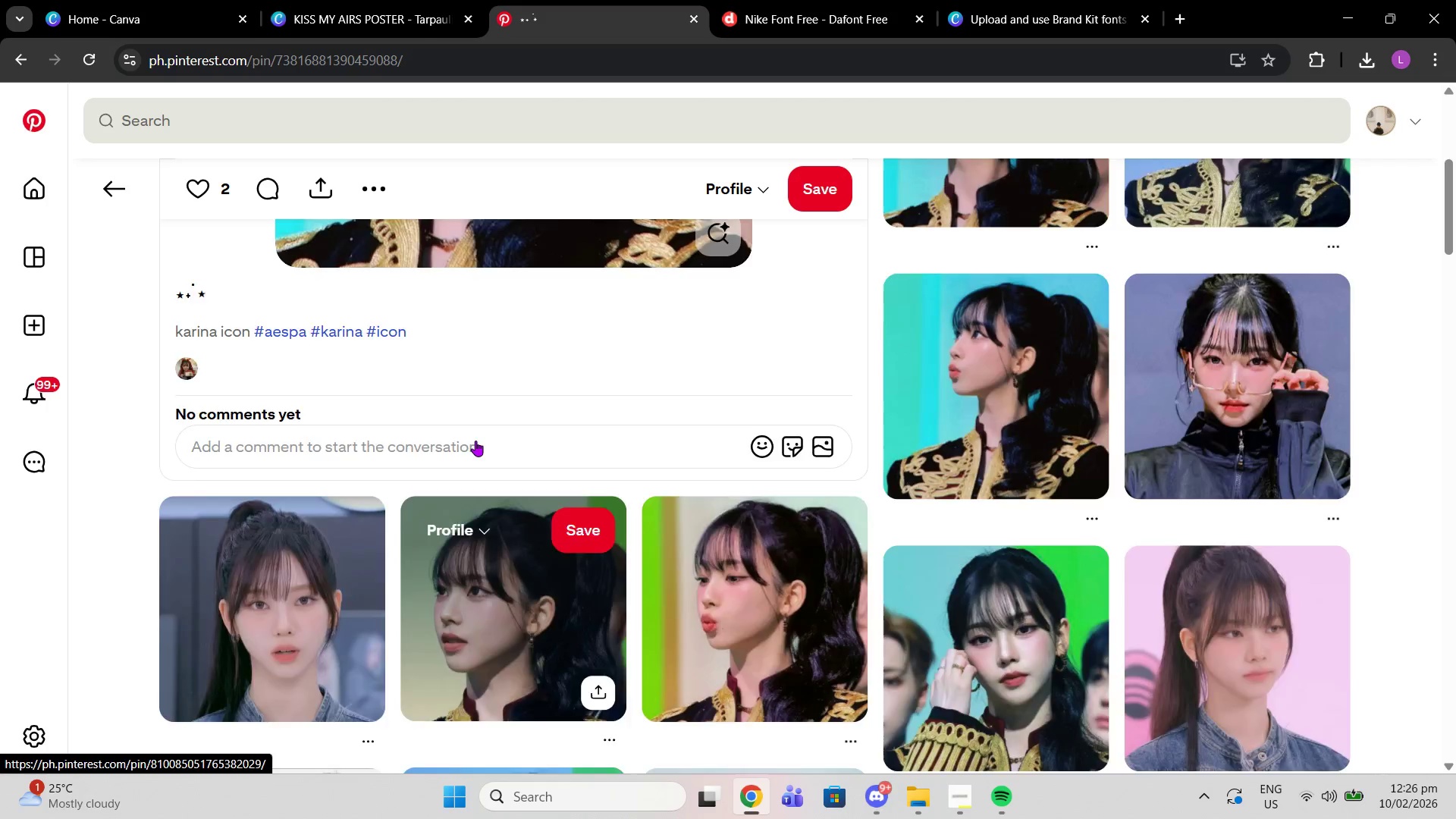 
right_click([482, 454])
 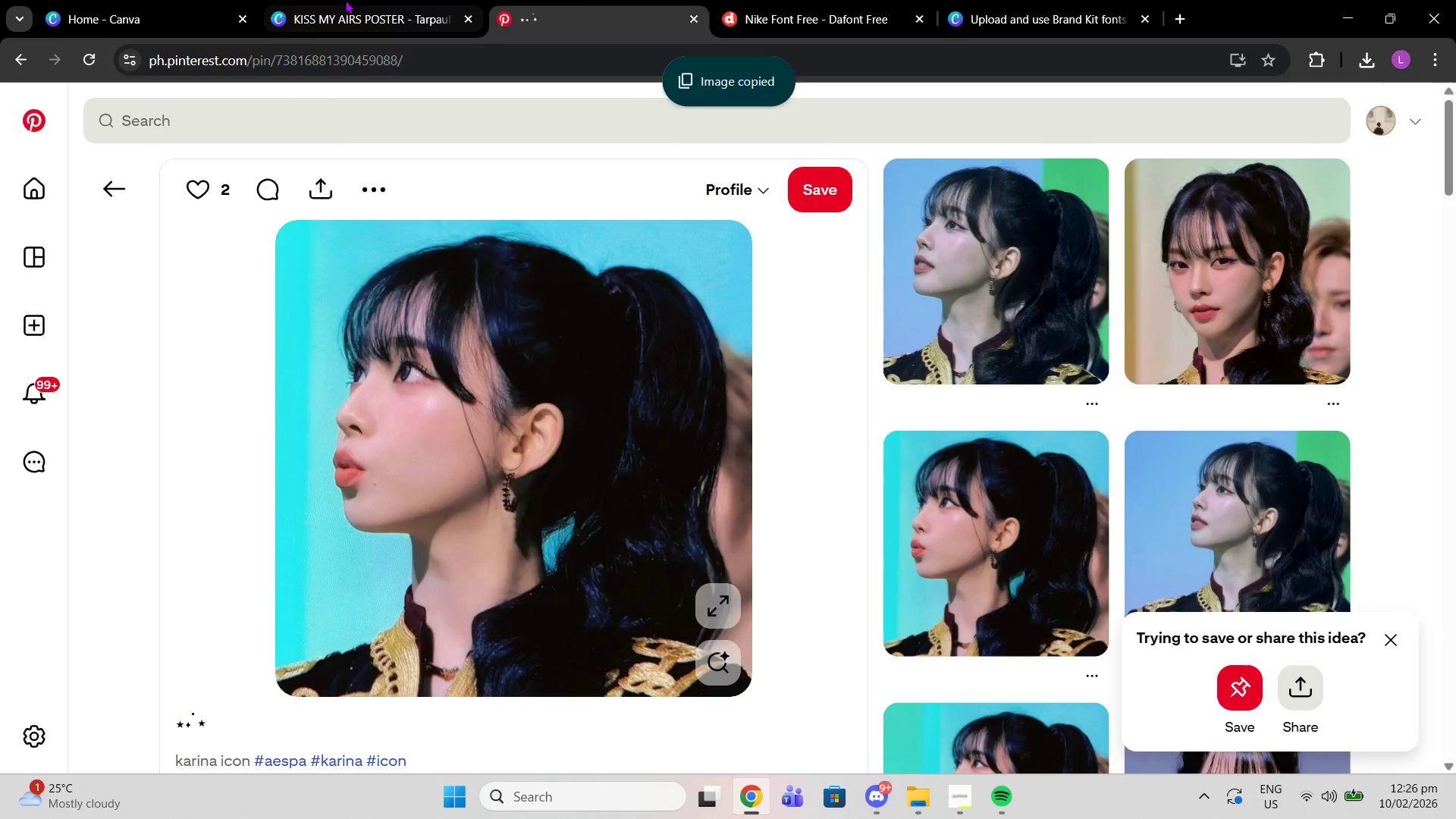 
scroll: coordinate [485, 454], scroll_direction: up, amount: 8.0
 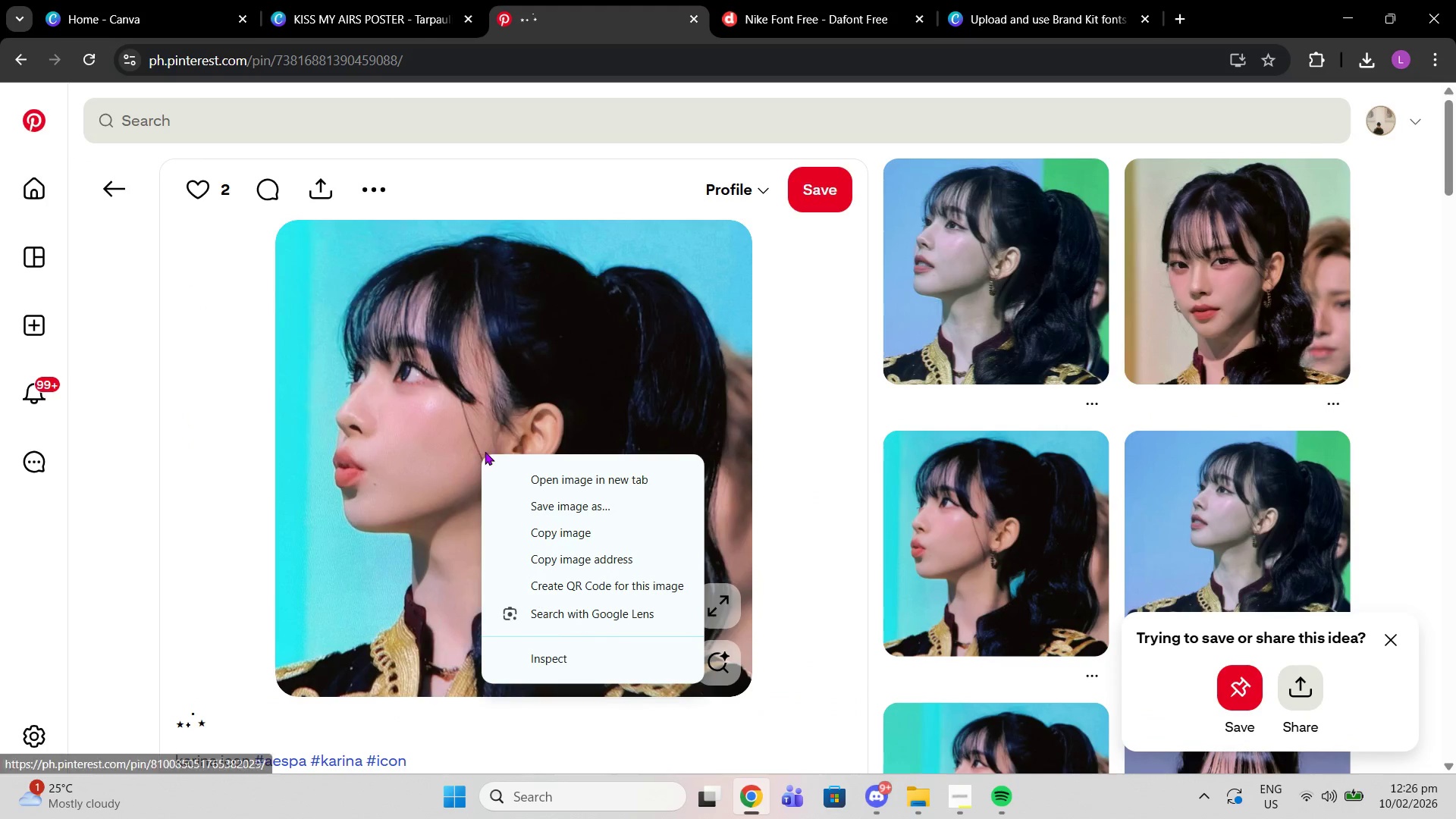 
double_click([345, 0])
 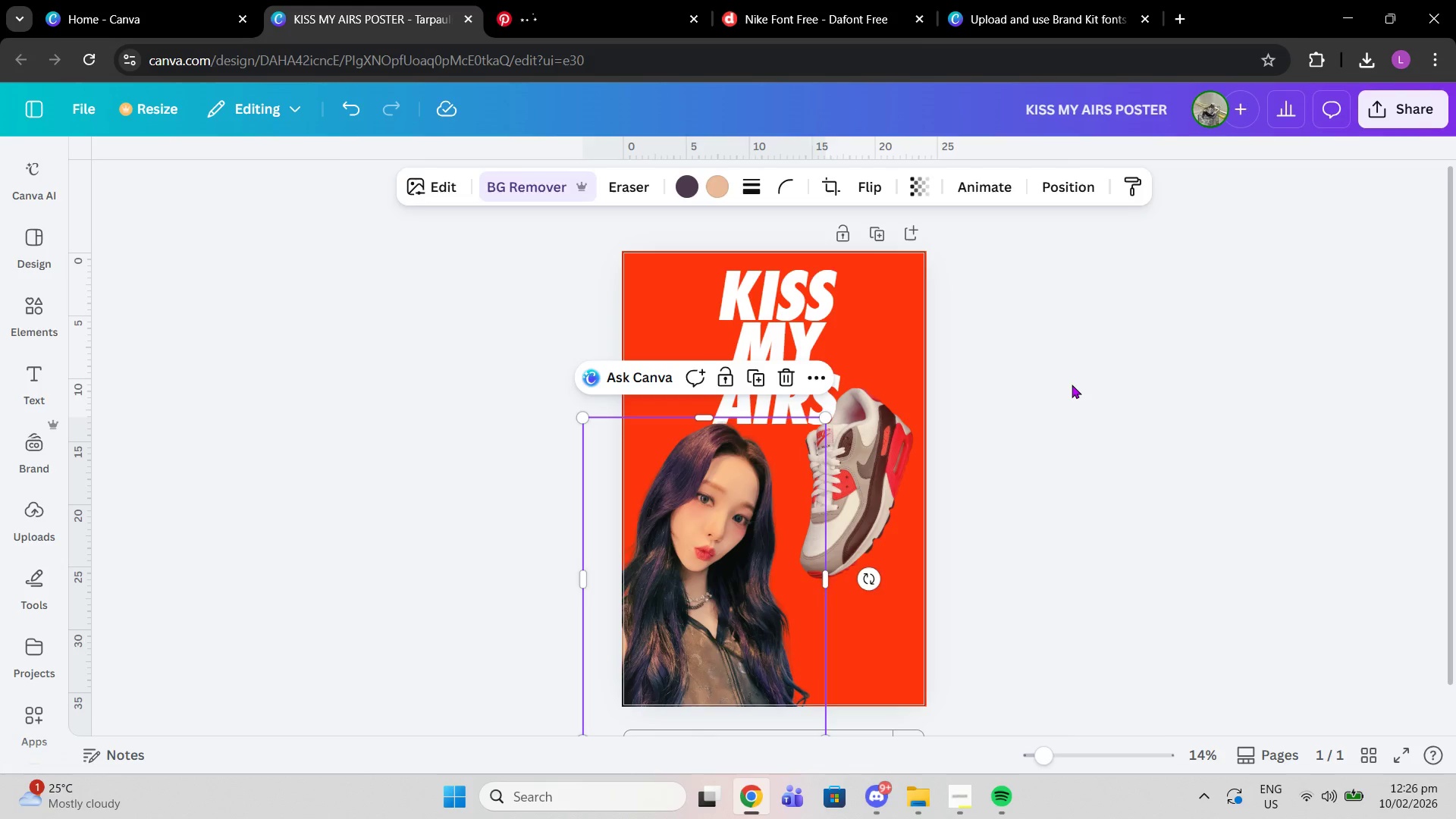 
left_click([1072, 387])
 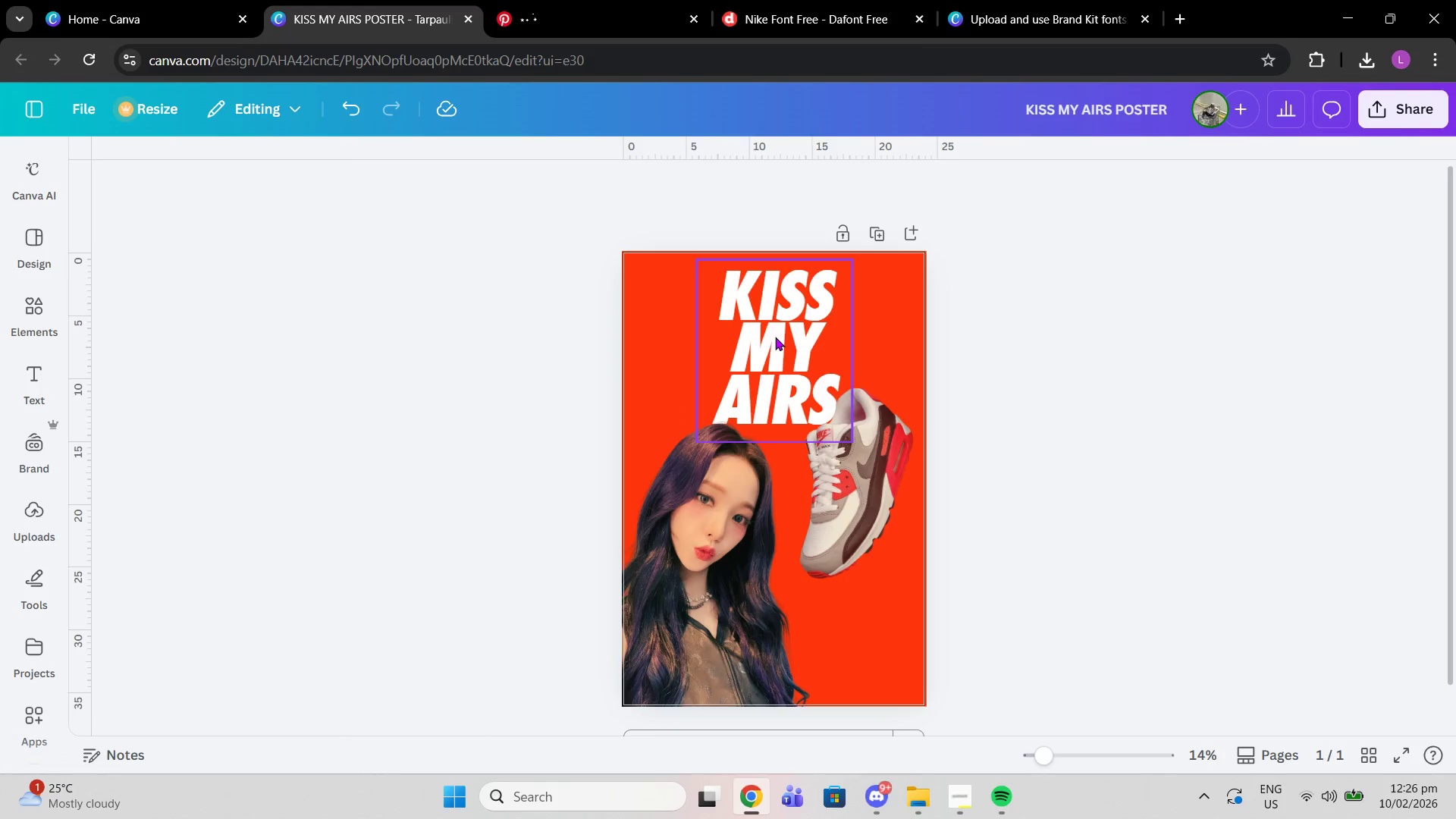 
left_click([775, 337])
 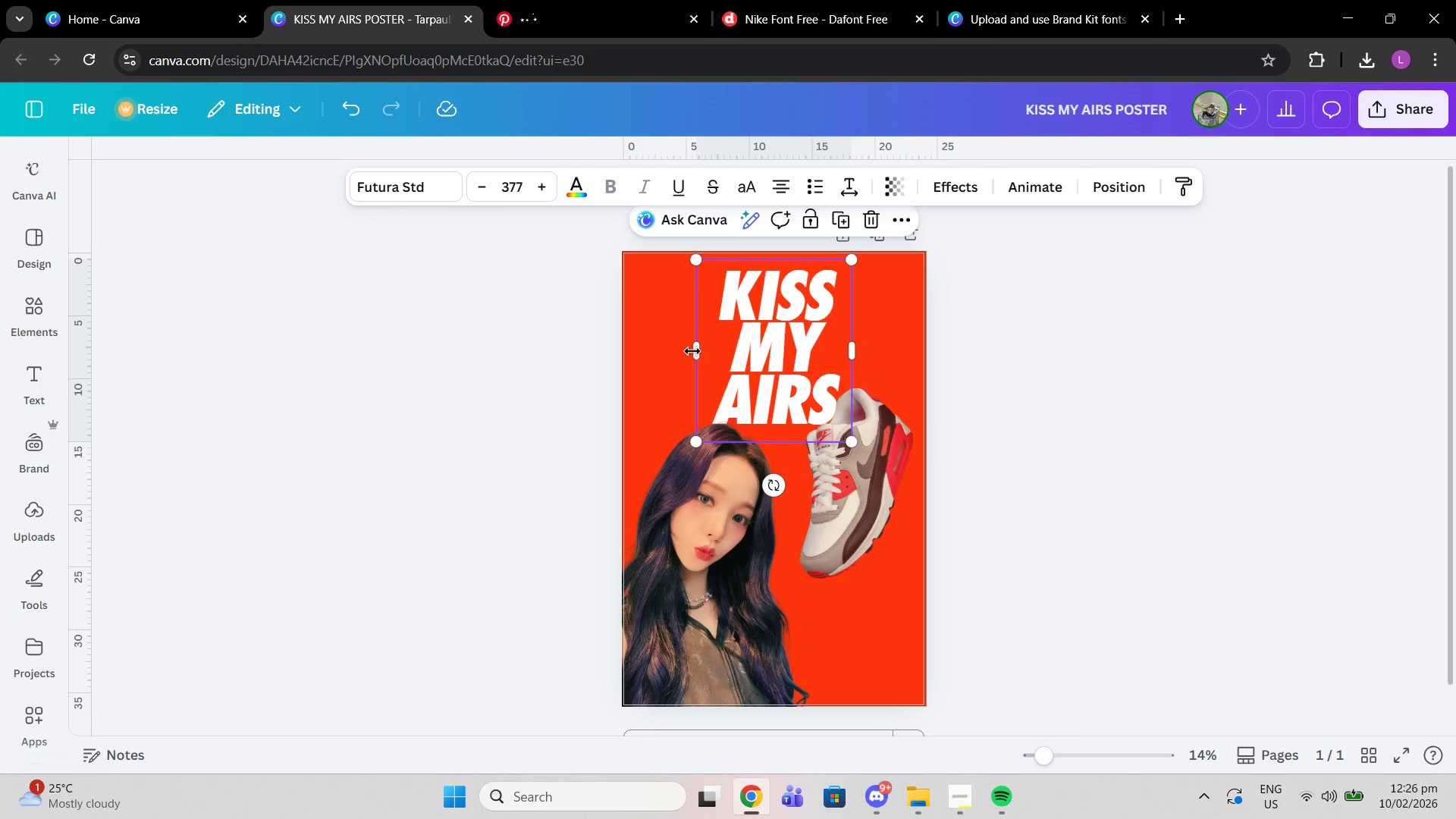 
left_click_drag(start_coordinate=[692, 351], to_coordinate=[714, 351])
 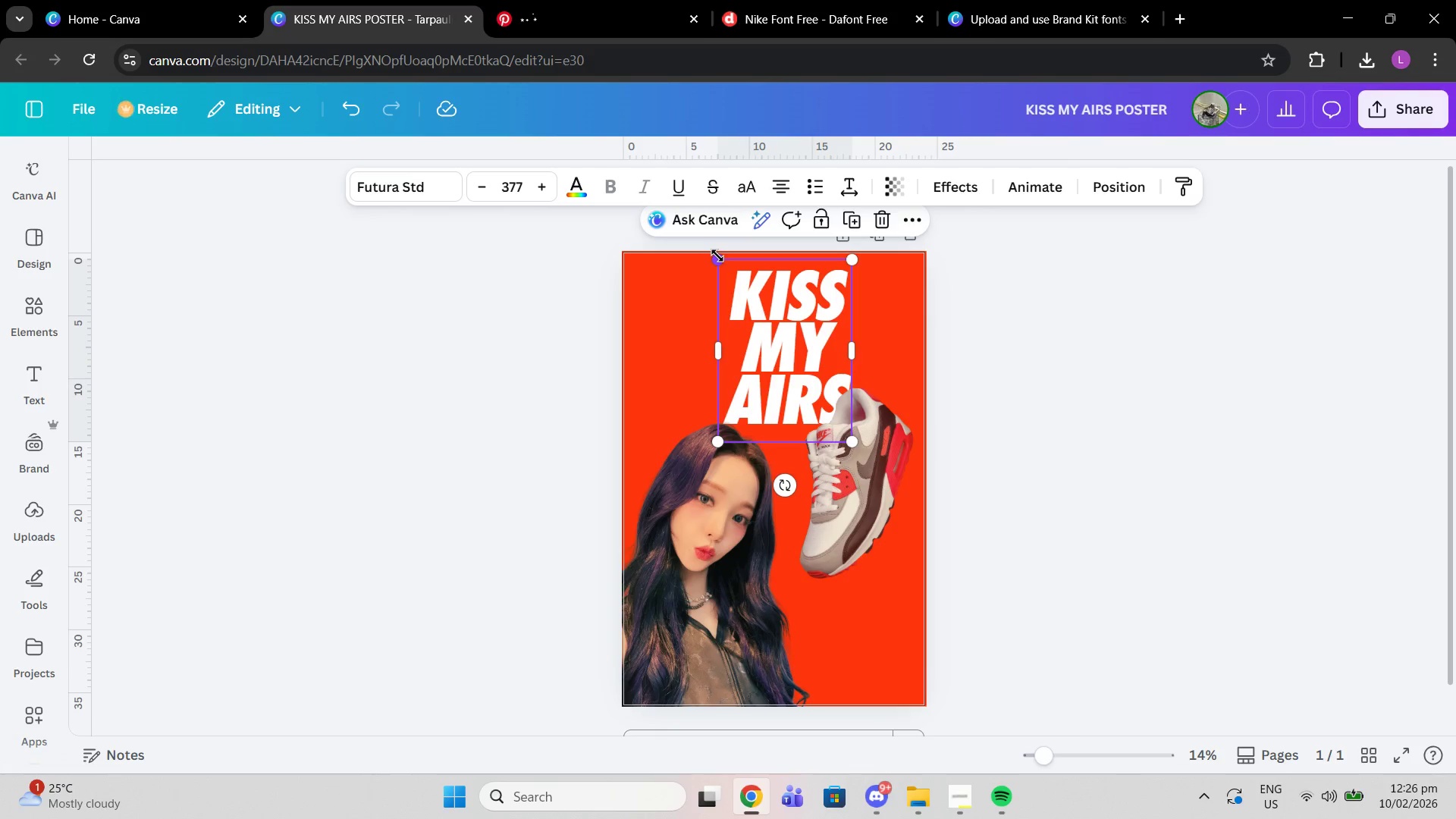 
left_click_drag(start_coordinate=[717, 256], to_coordinate=[728, 263])
 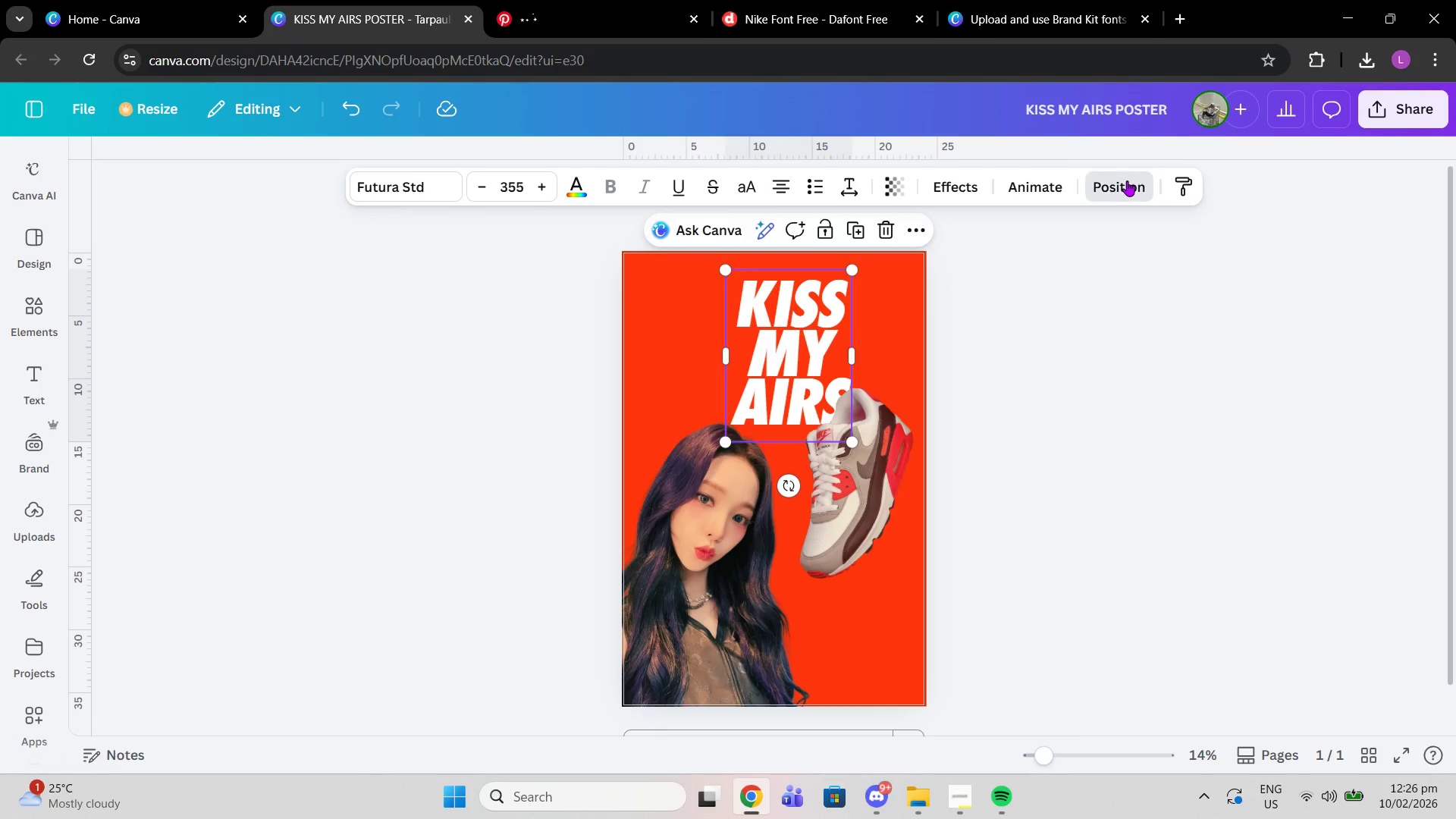 
left_click([1127, 180])
 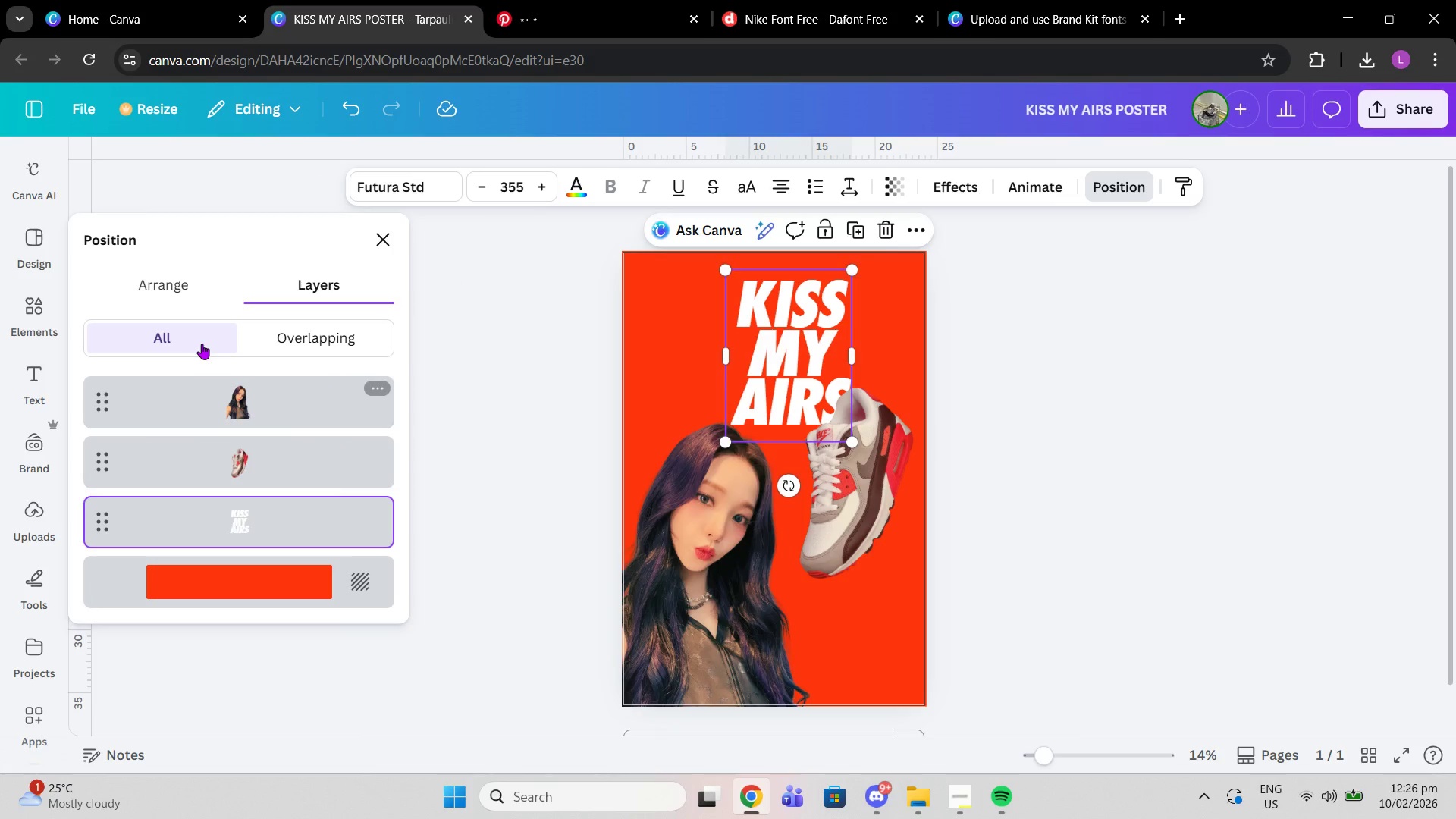 
left_click([176, 290])
 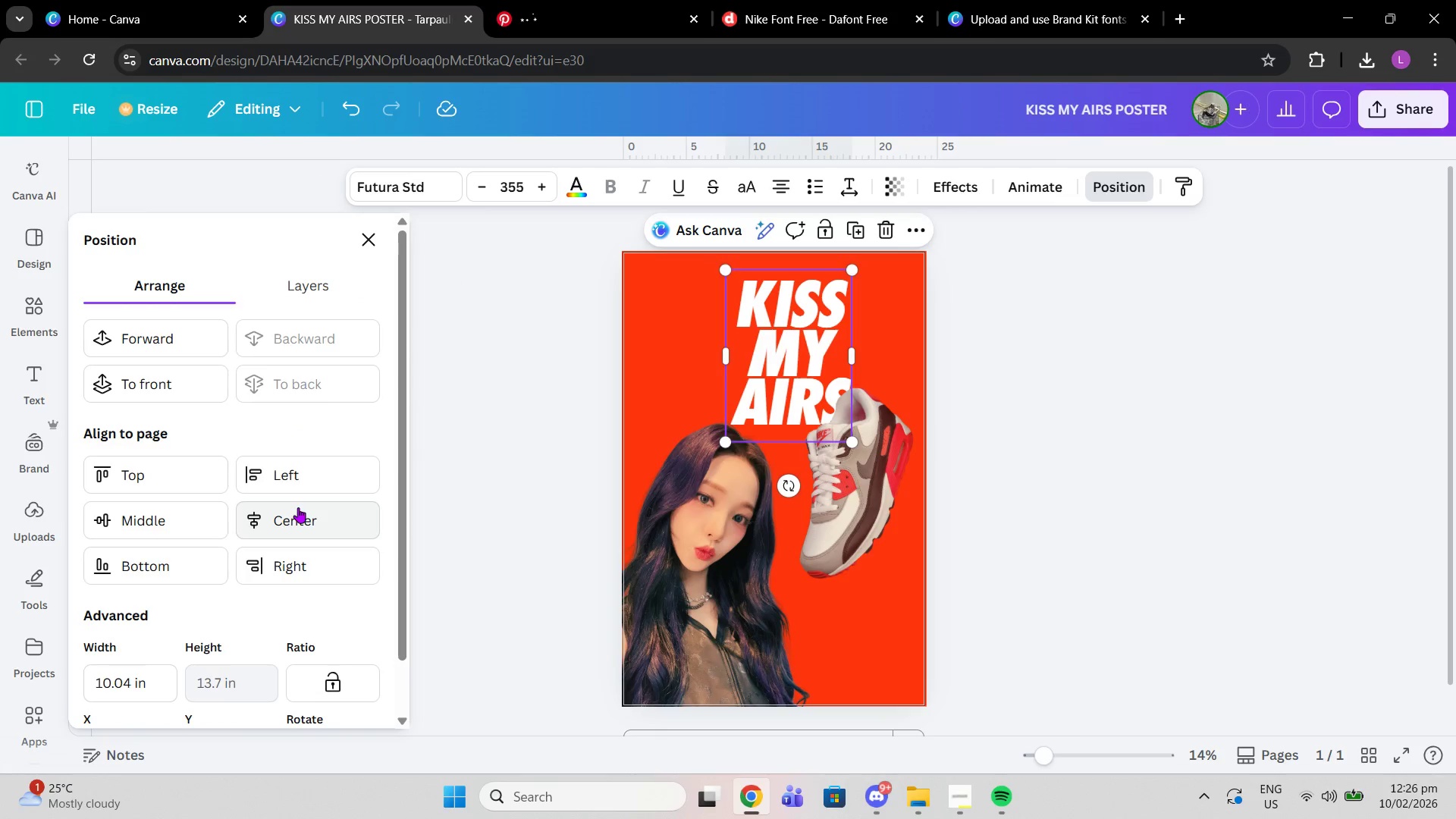 
left_click([298, 507])
 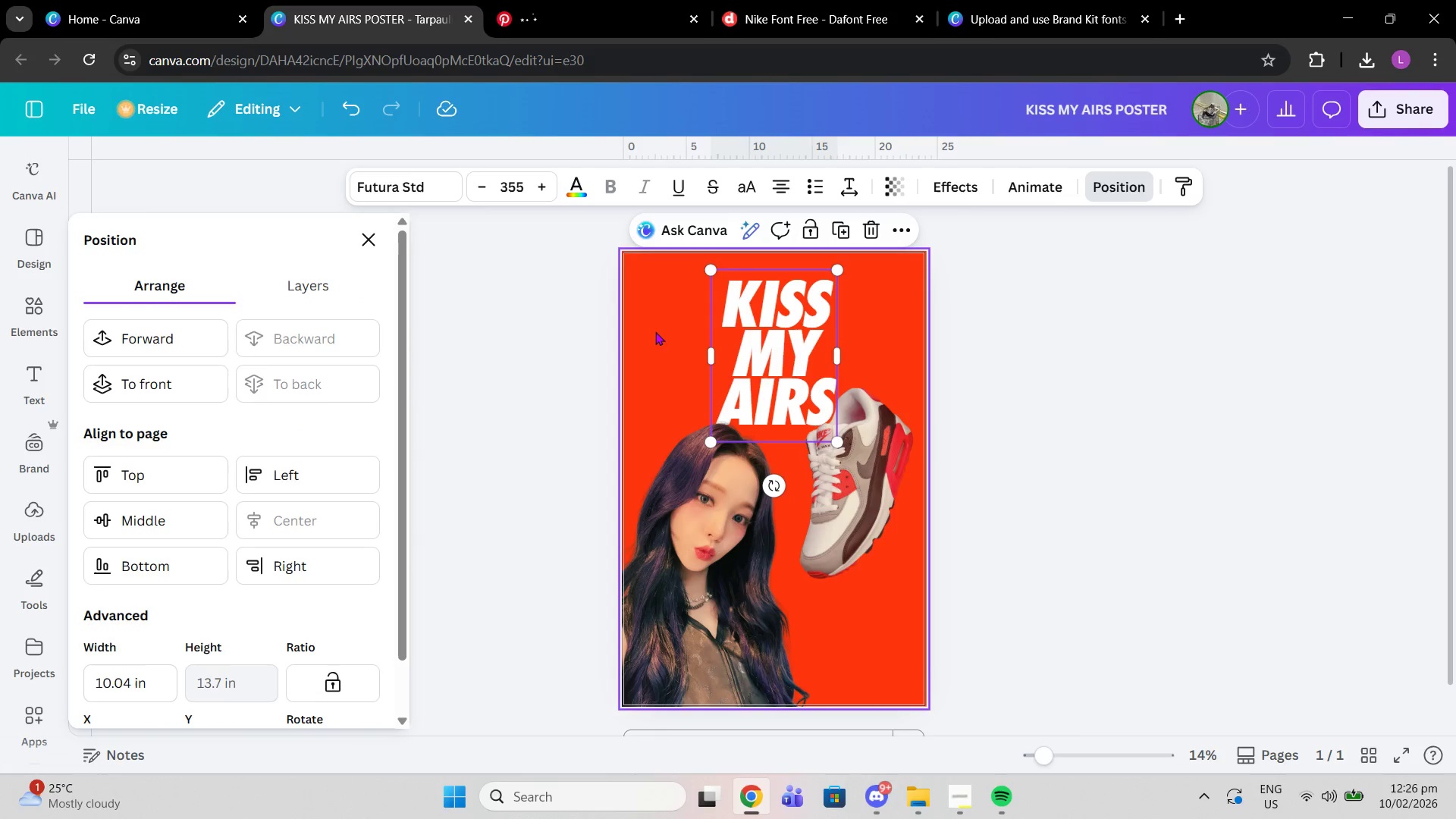 
left_click([655, 331])
 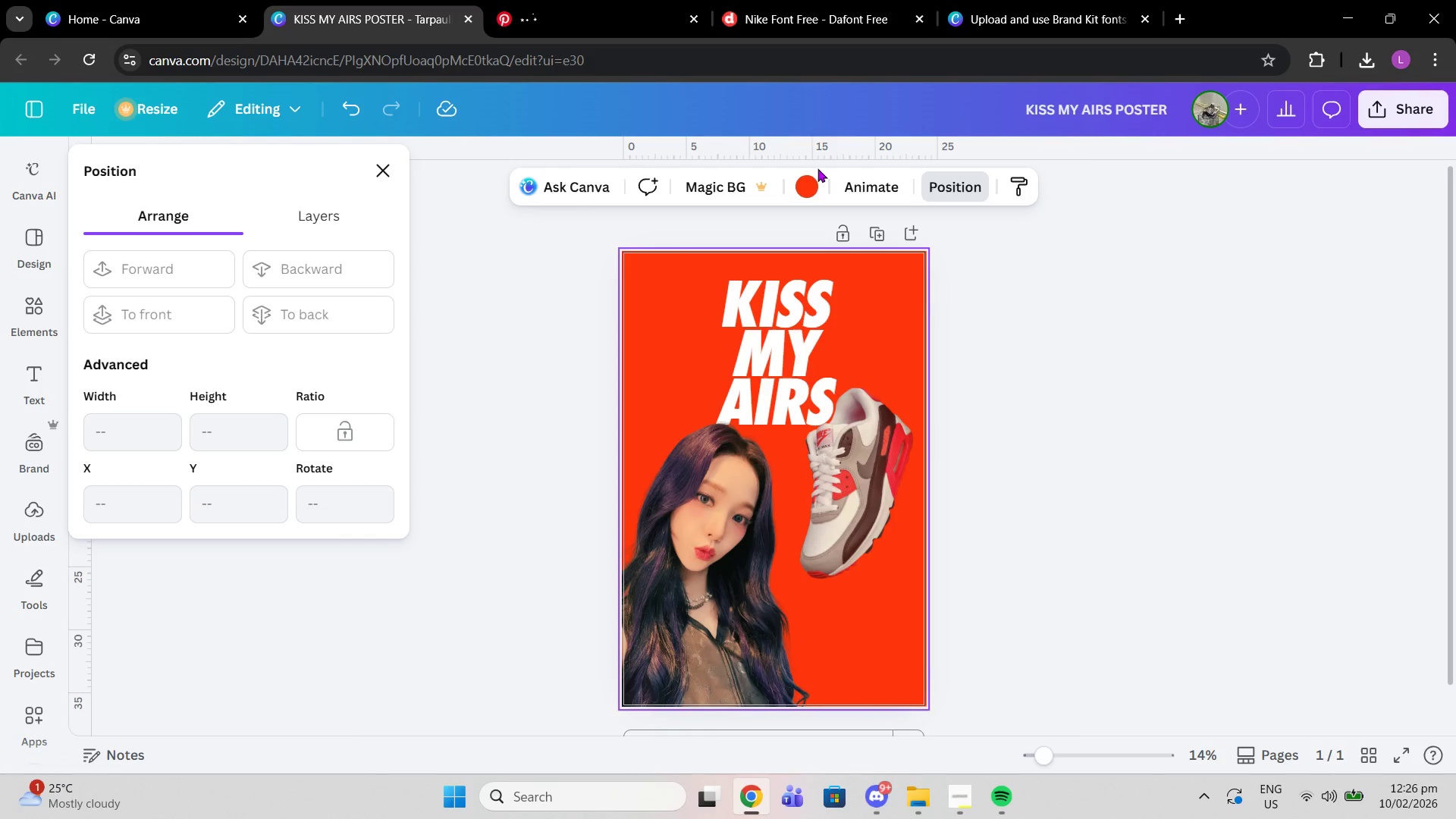 
left_click([809, 185])
 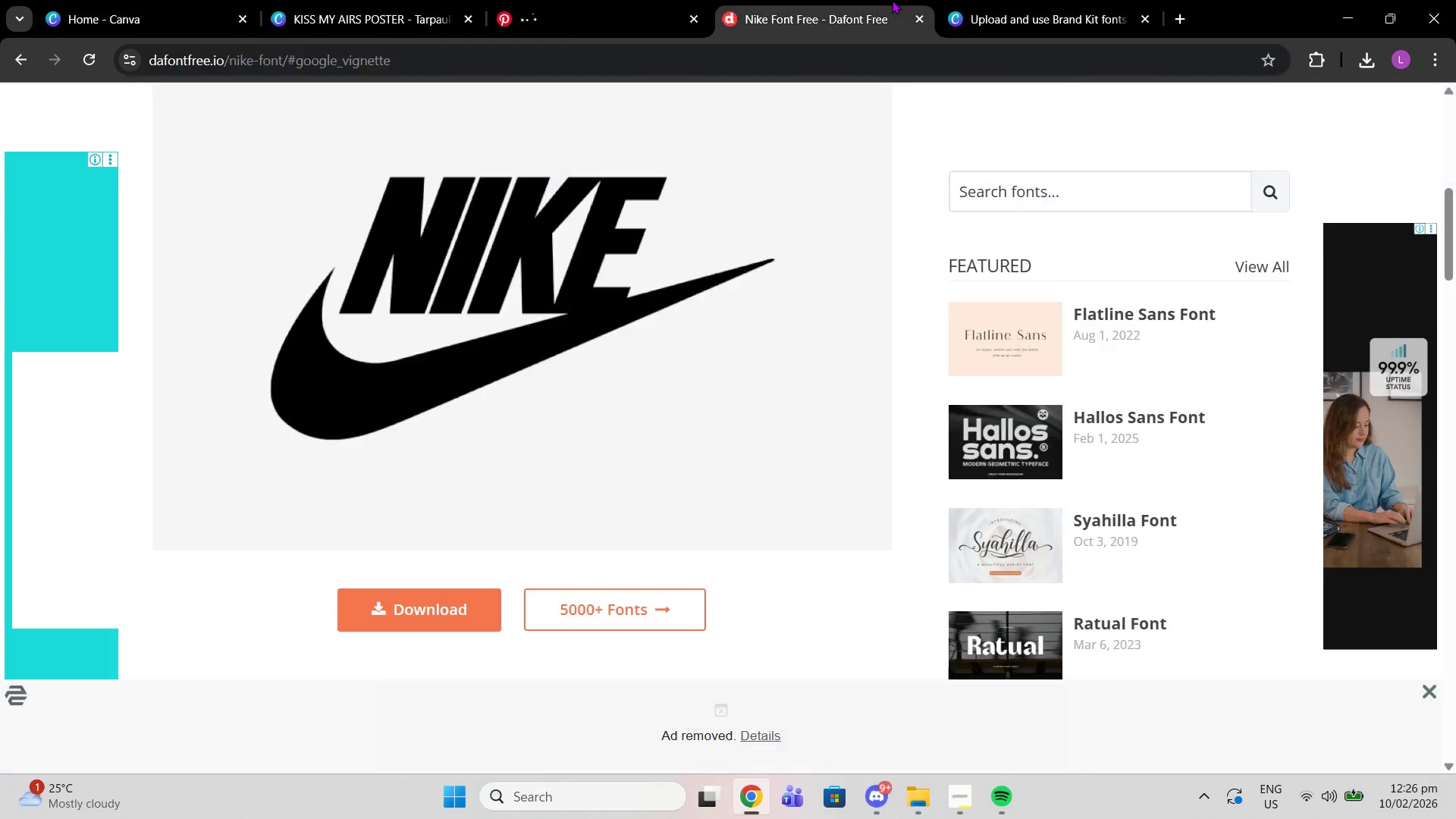 
left_click([892, 0])
 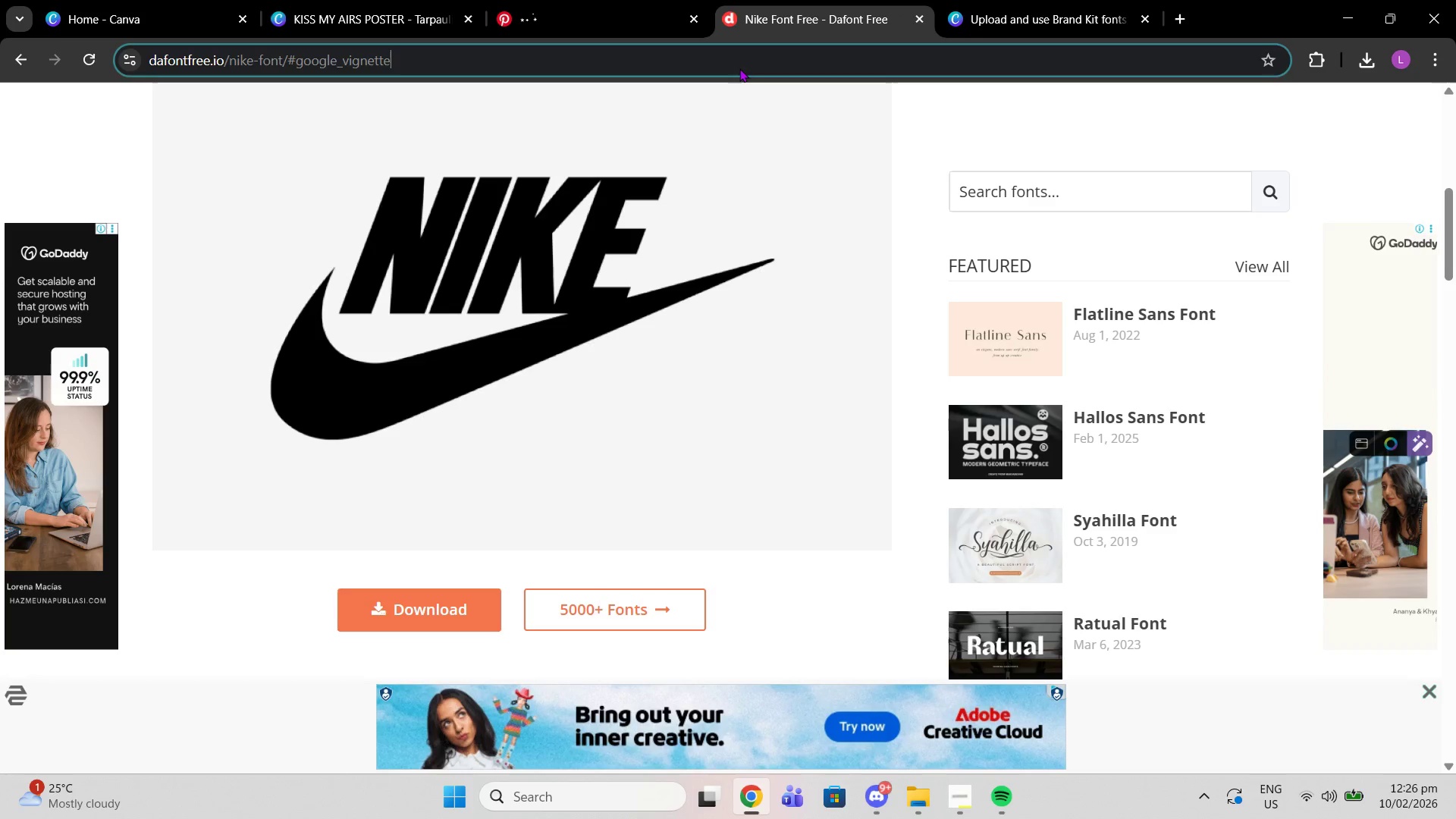 
left_click([739, 68])
 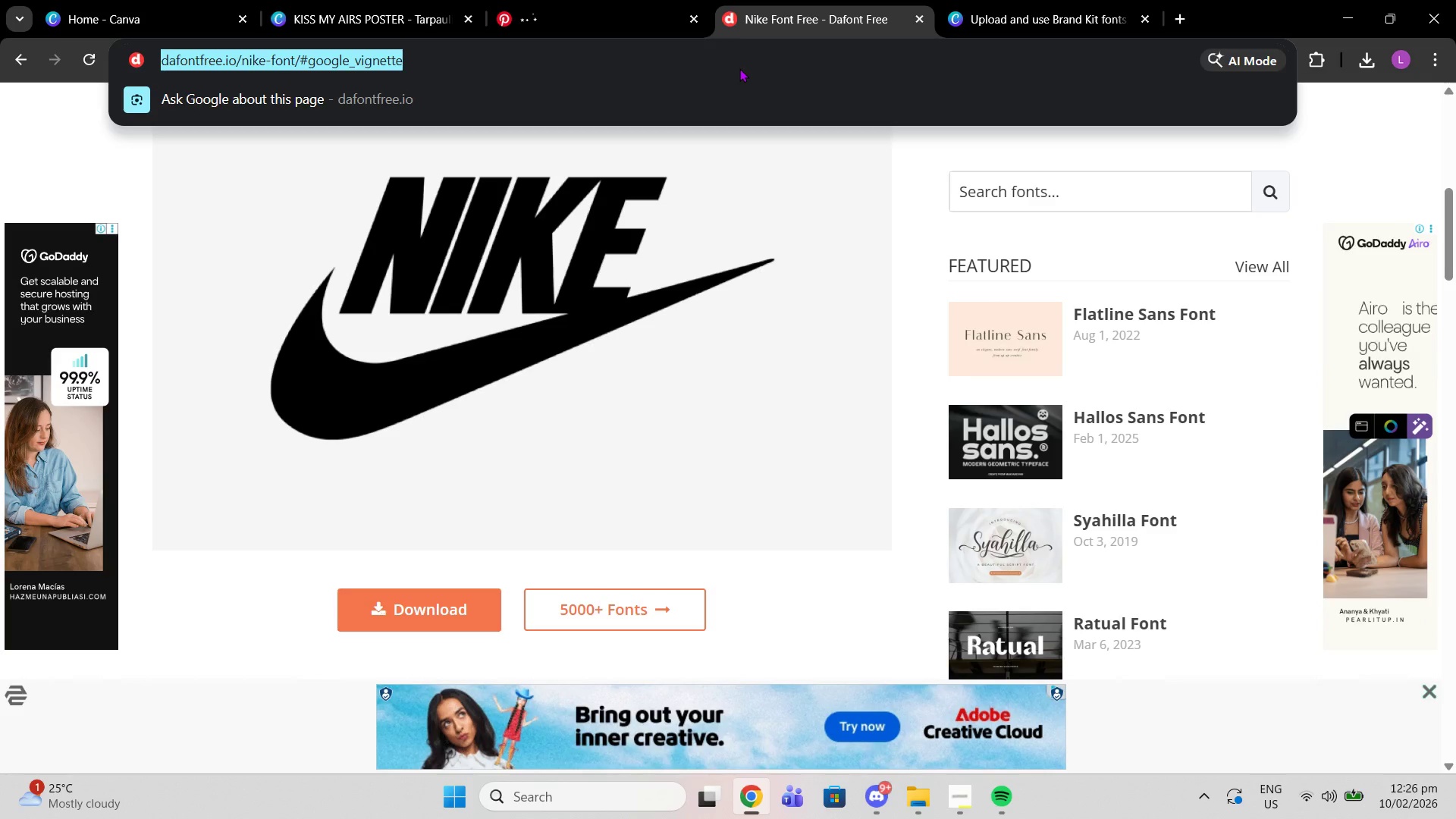 
type(infrared nike hje)
key(Backspace)
key(Backspace)
type(excode)
 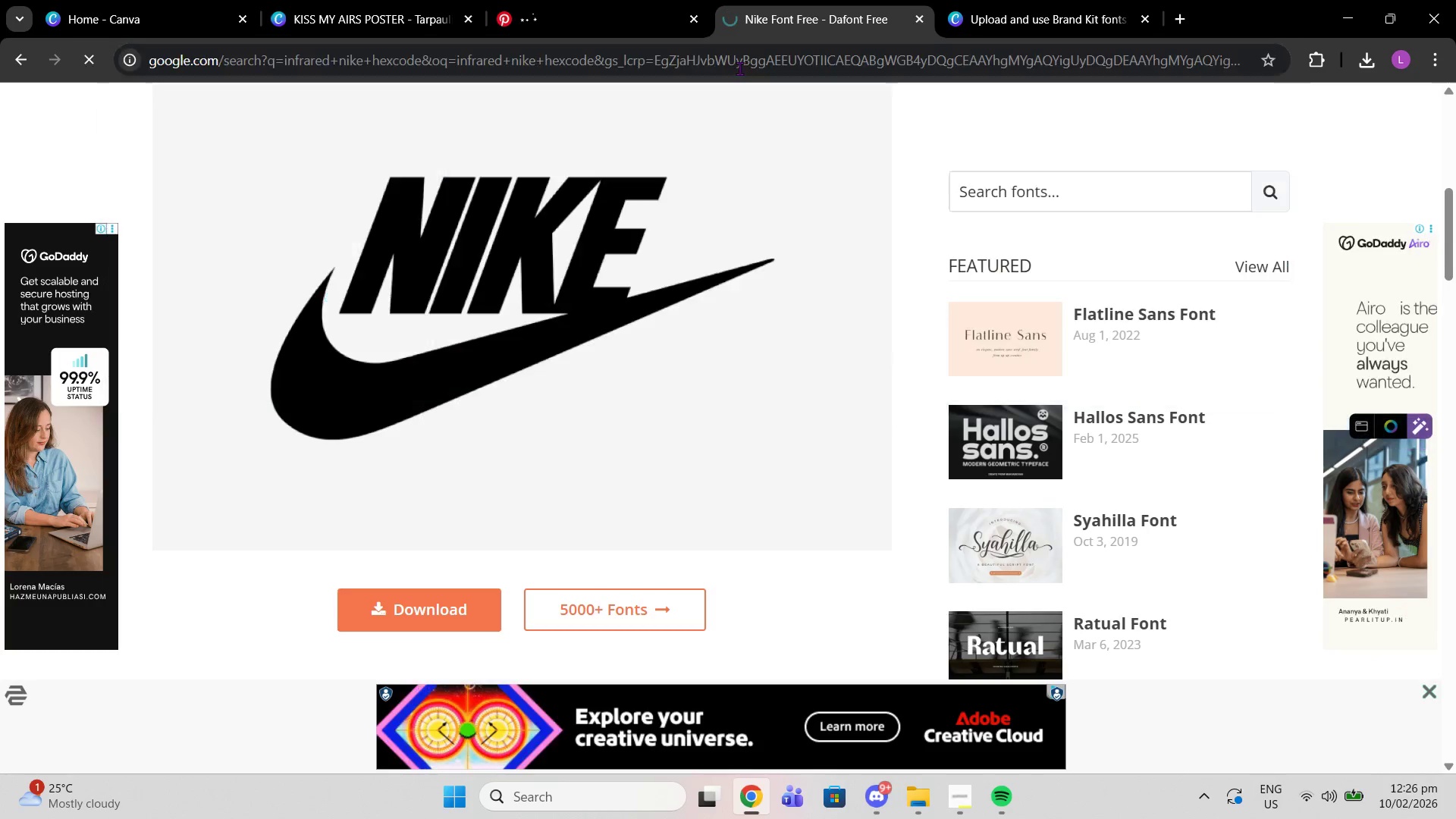 
key(Enter)
 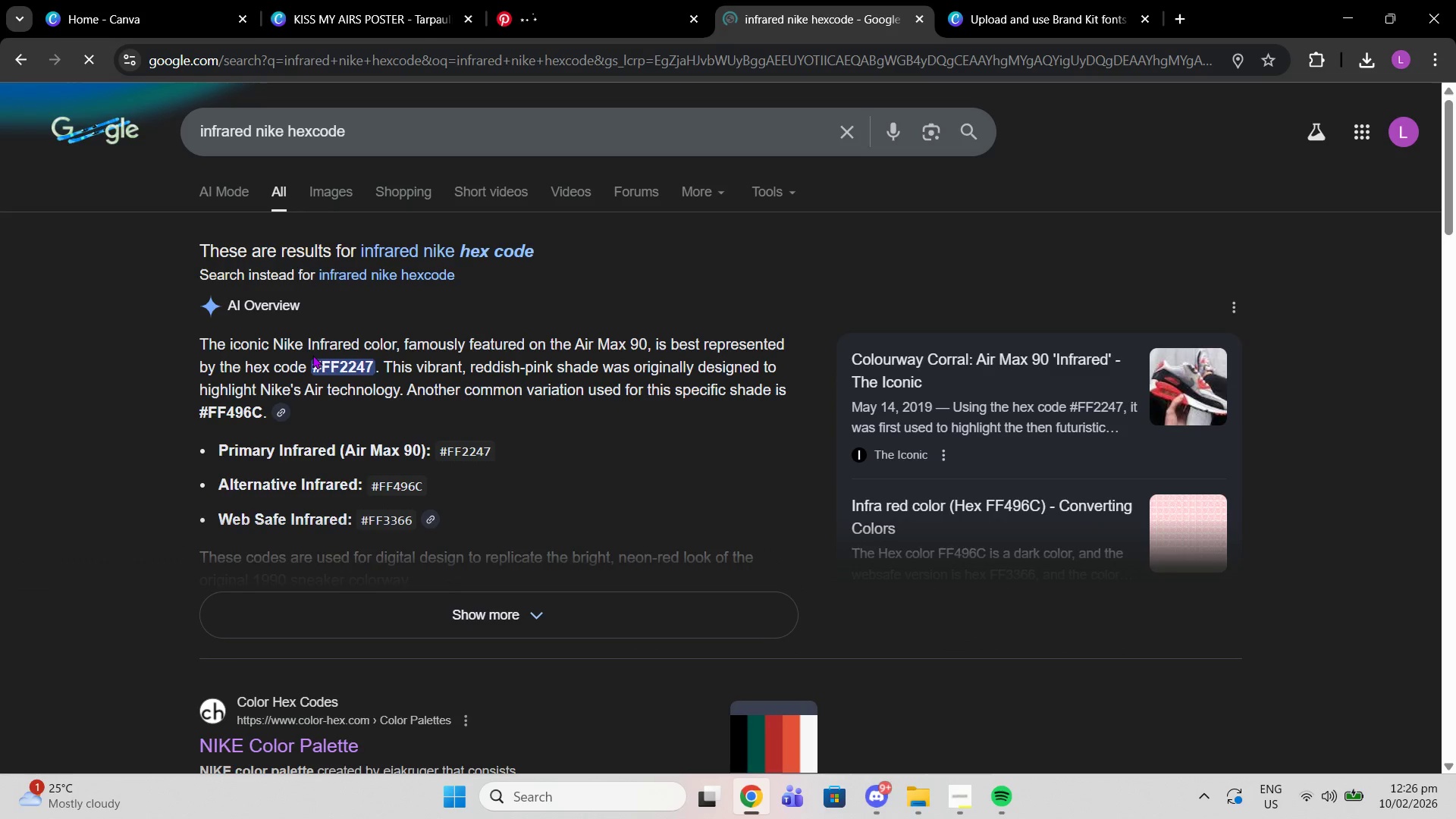 
left_click_drag(start_coordinate=[312, 366], to_coordinate=[373, 372])
 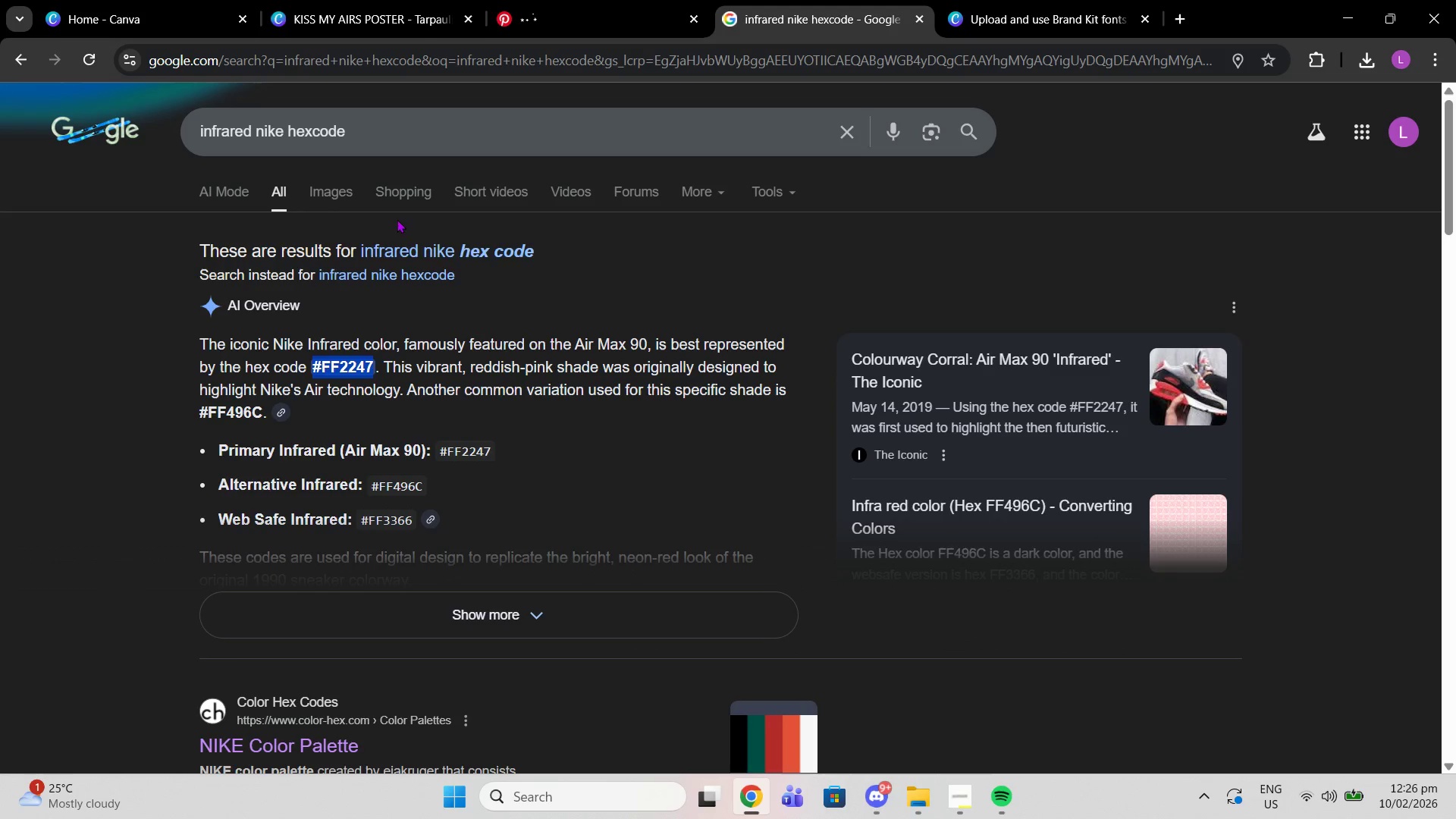 
key(Control+ControlLeft)
 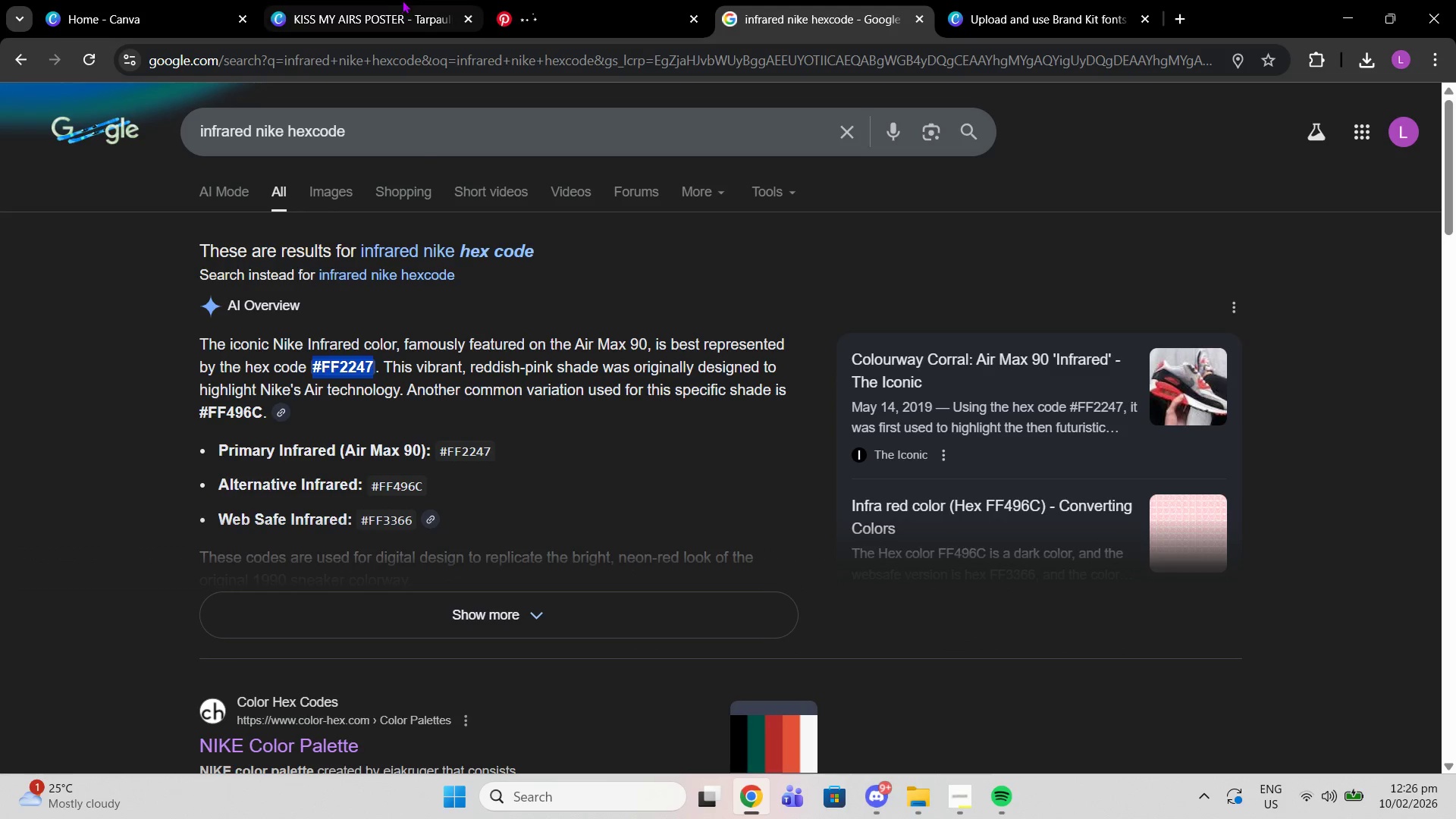 
key(Control+C)
 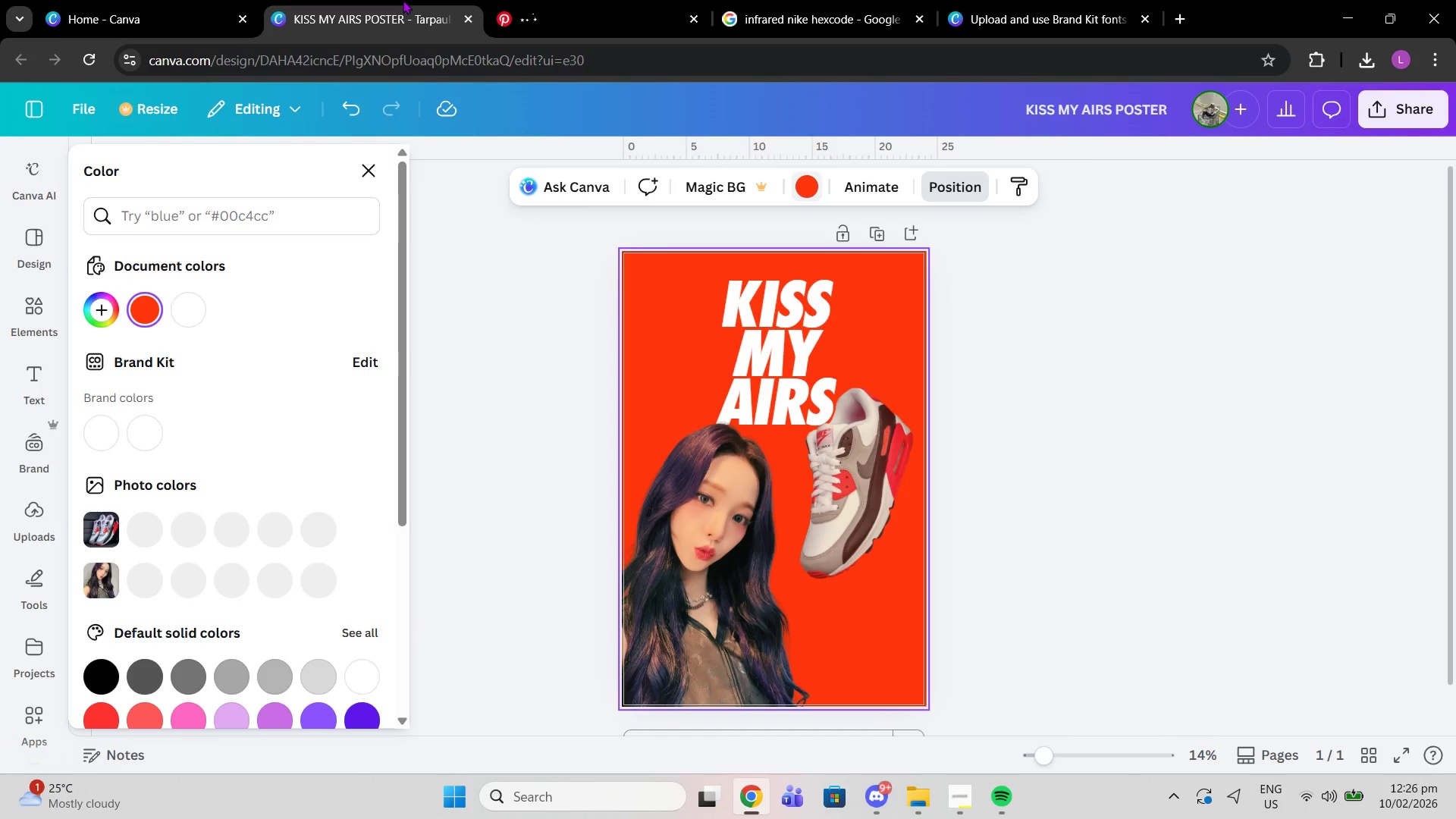 
left_click_drag(start_coordinate=[403, 0], to_coordinate=[146, 309])
 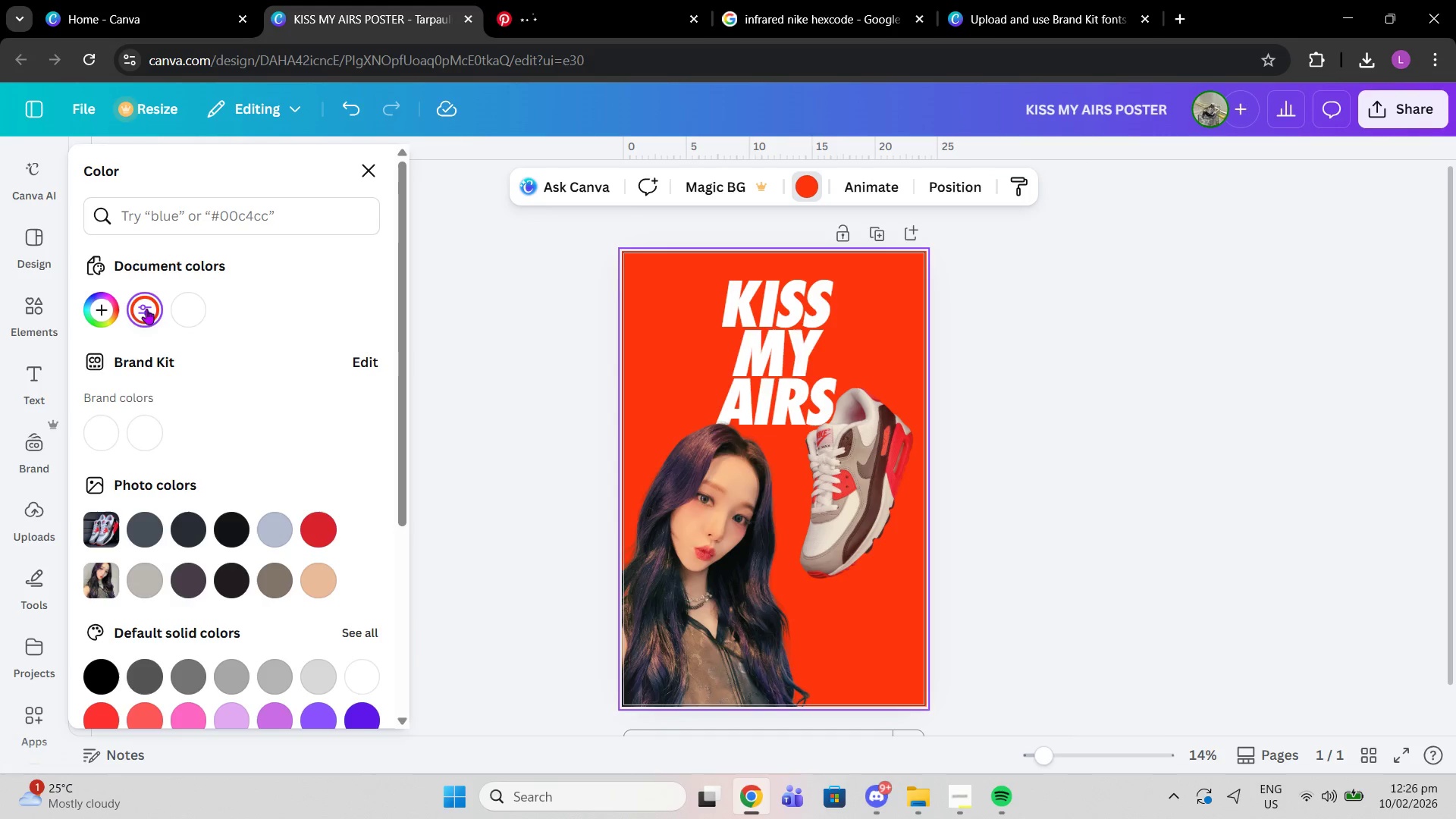 
left_click([146, 309])
 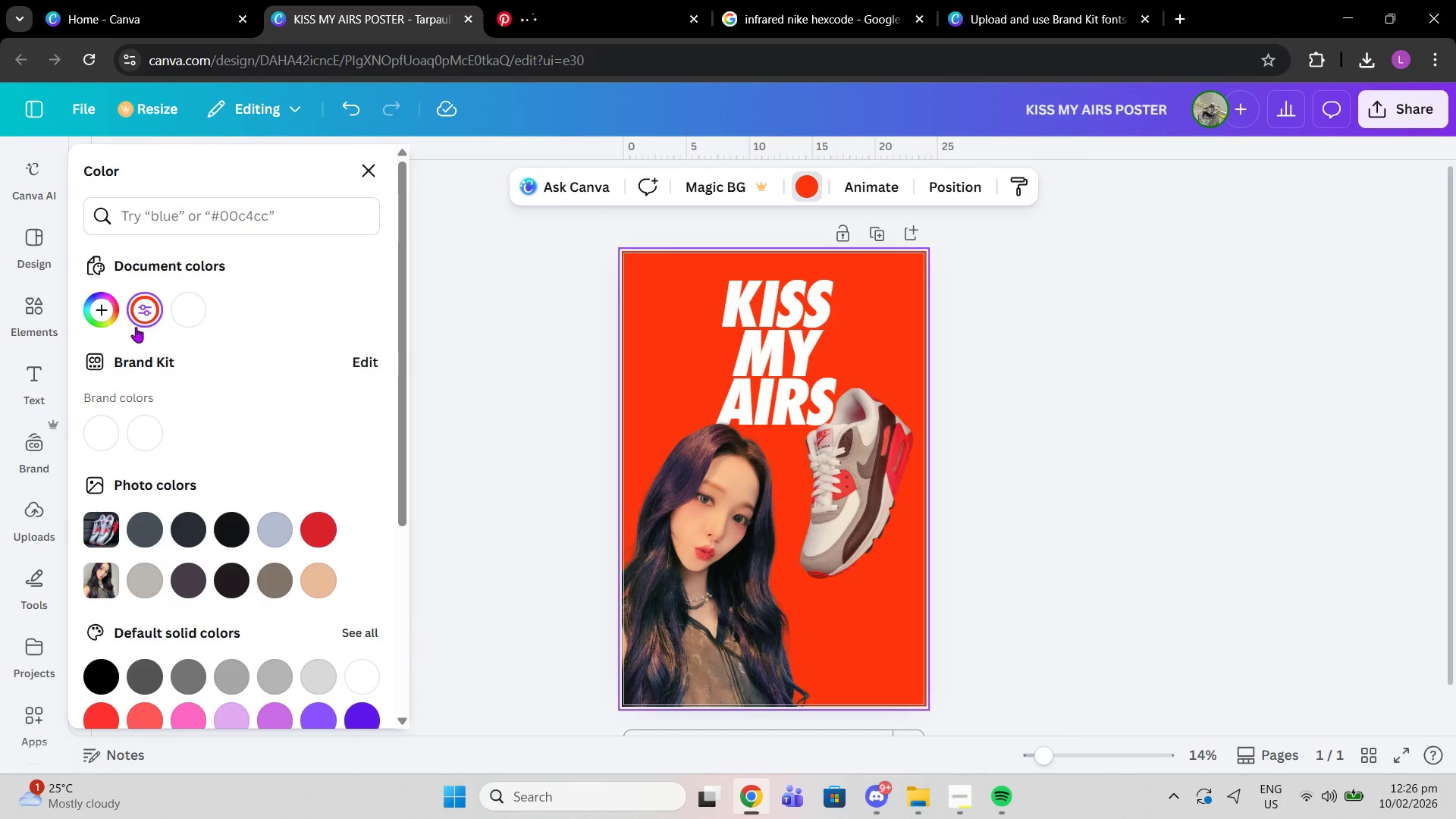 
left_click([144, 318])
 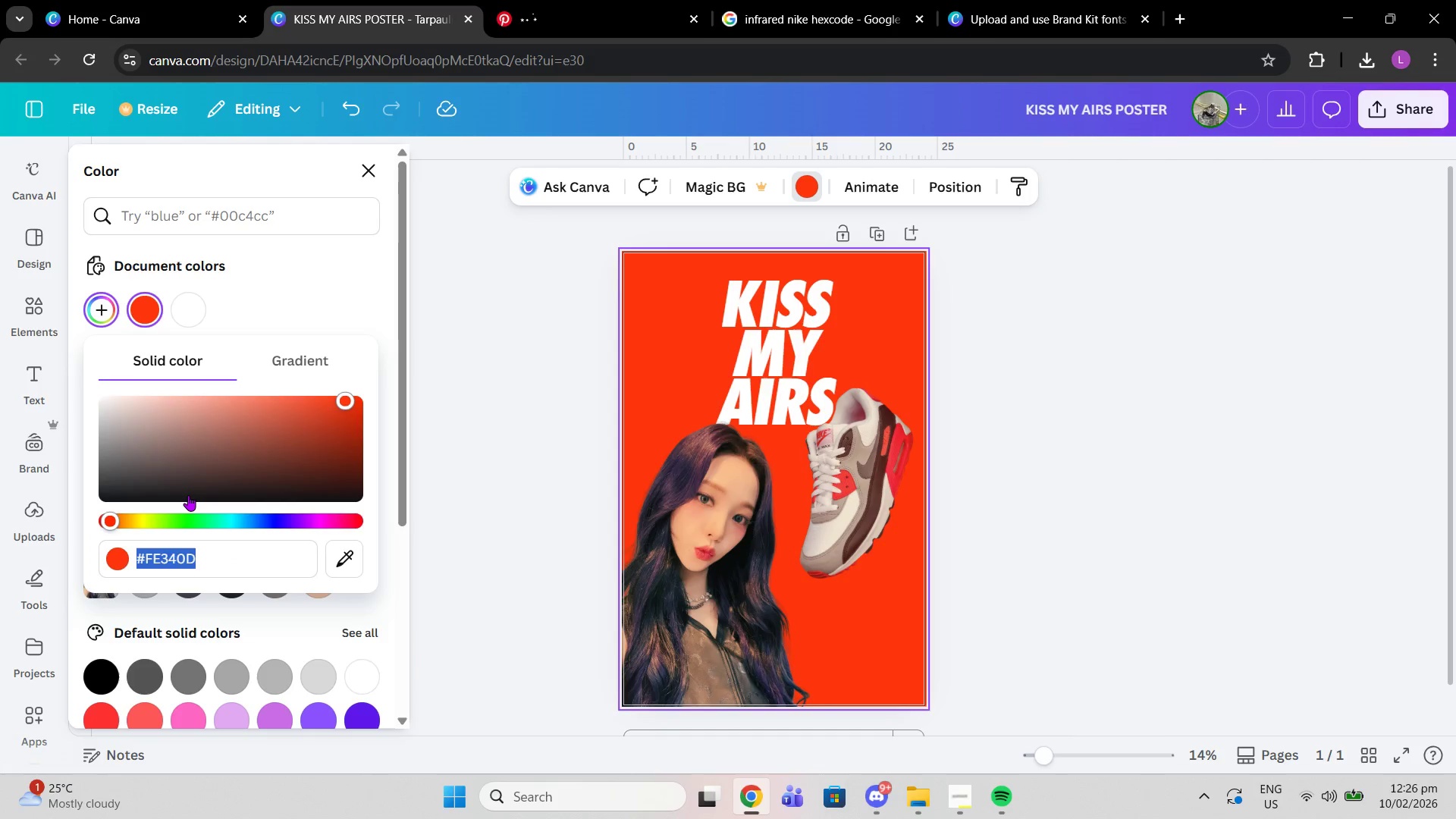 
key(Control+V)
 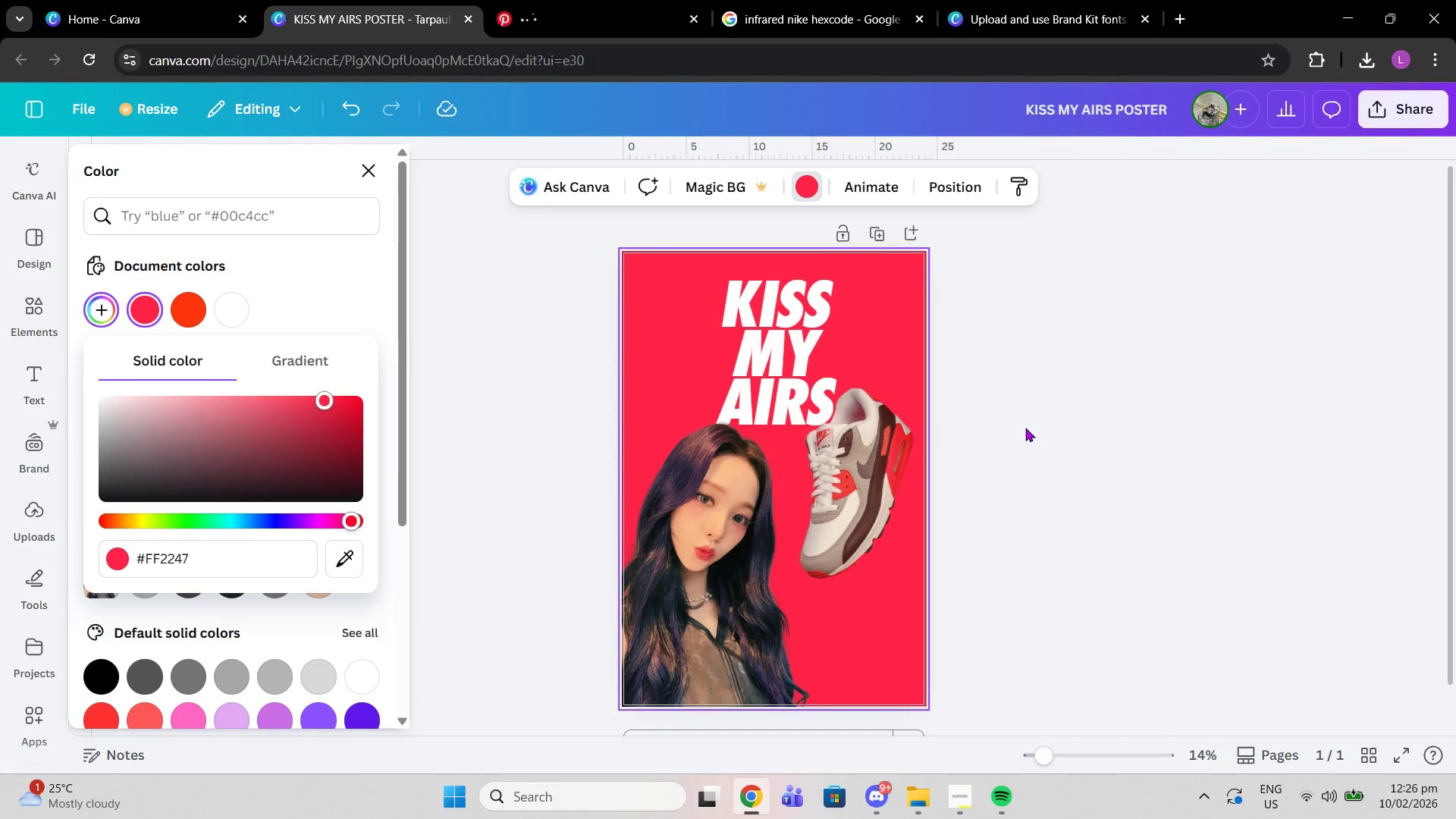 
left_click([1027, 422])
 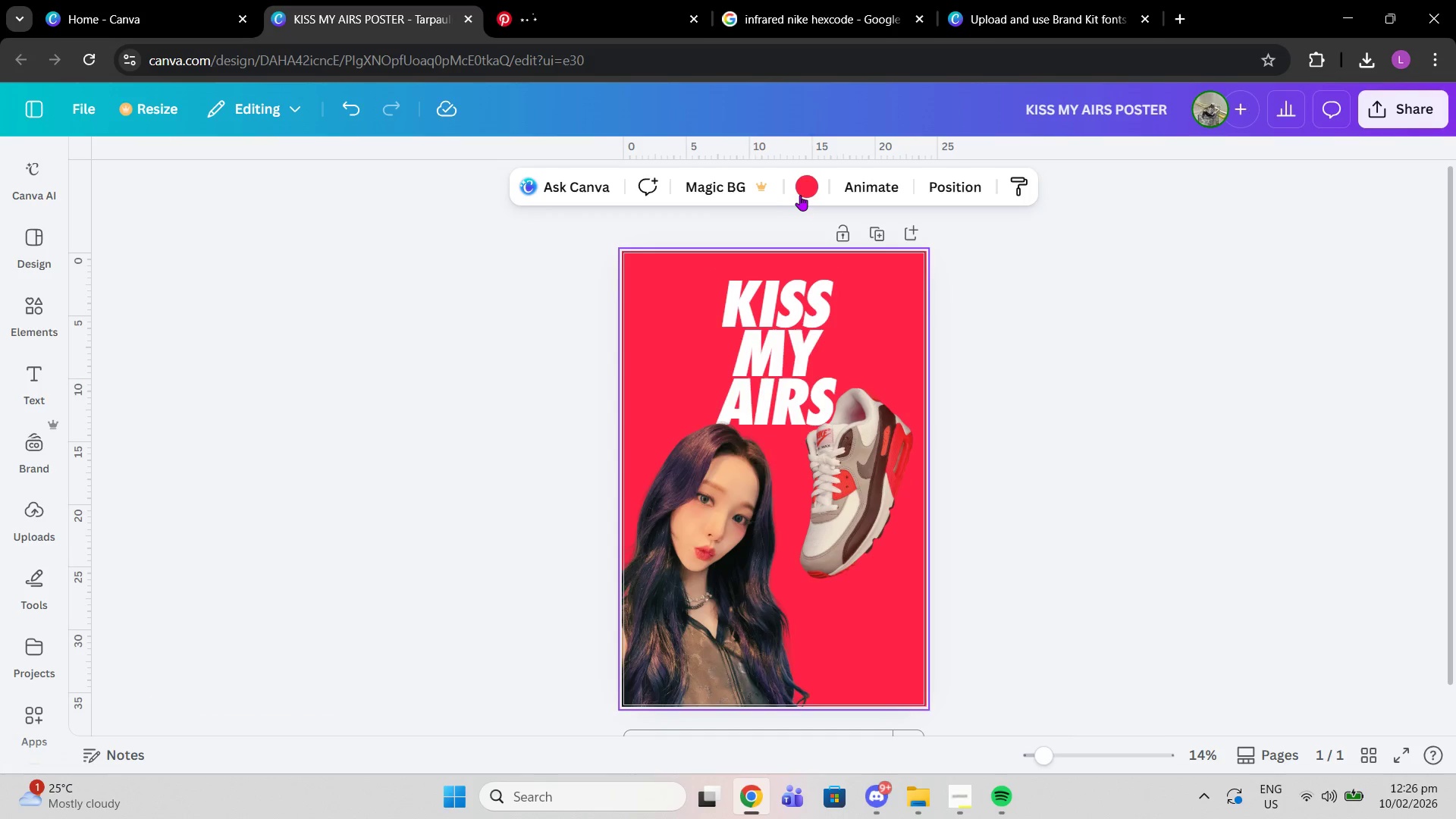 
left_click([802, 193])
 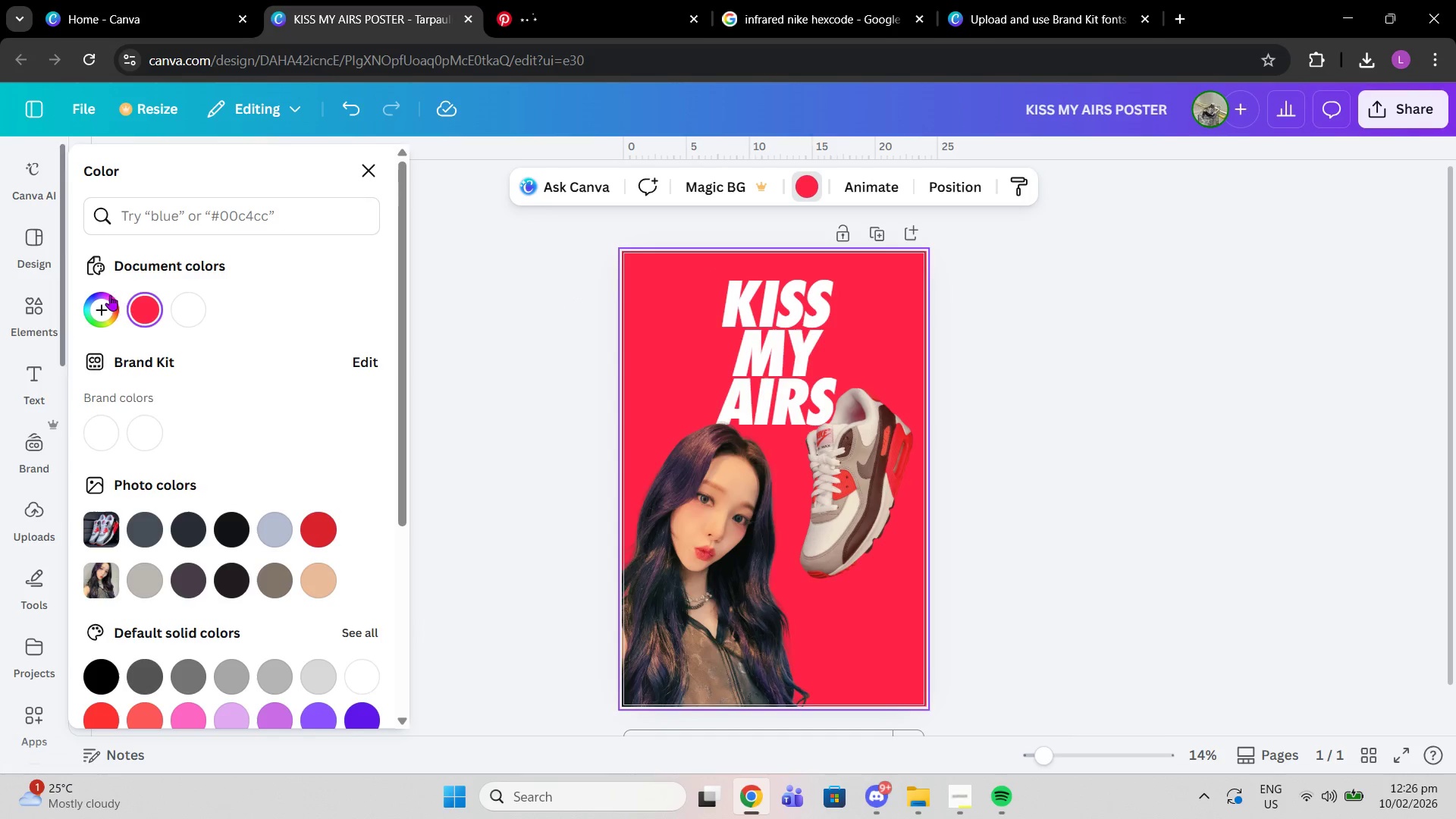 
mouse_move([172, 308])
 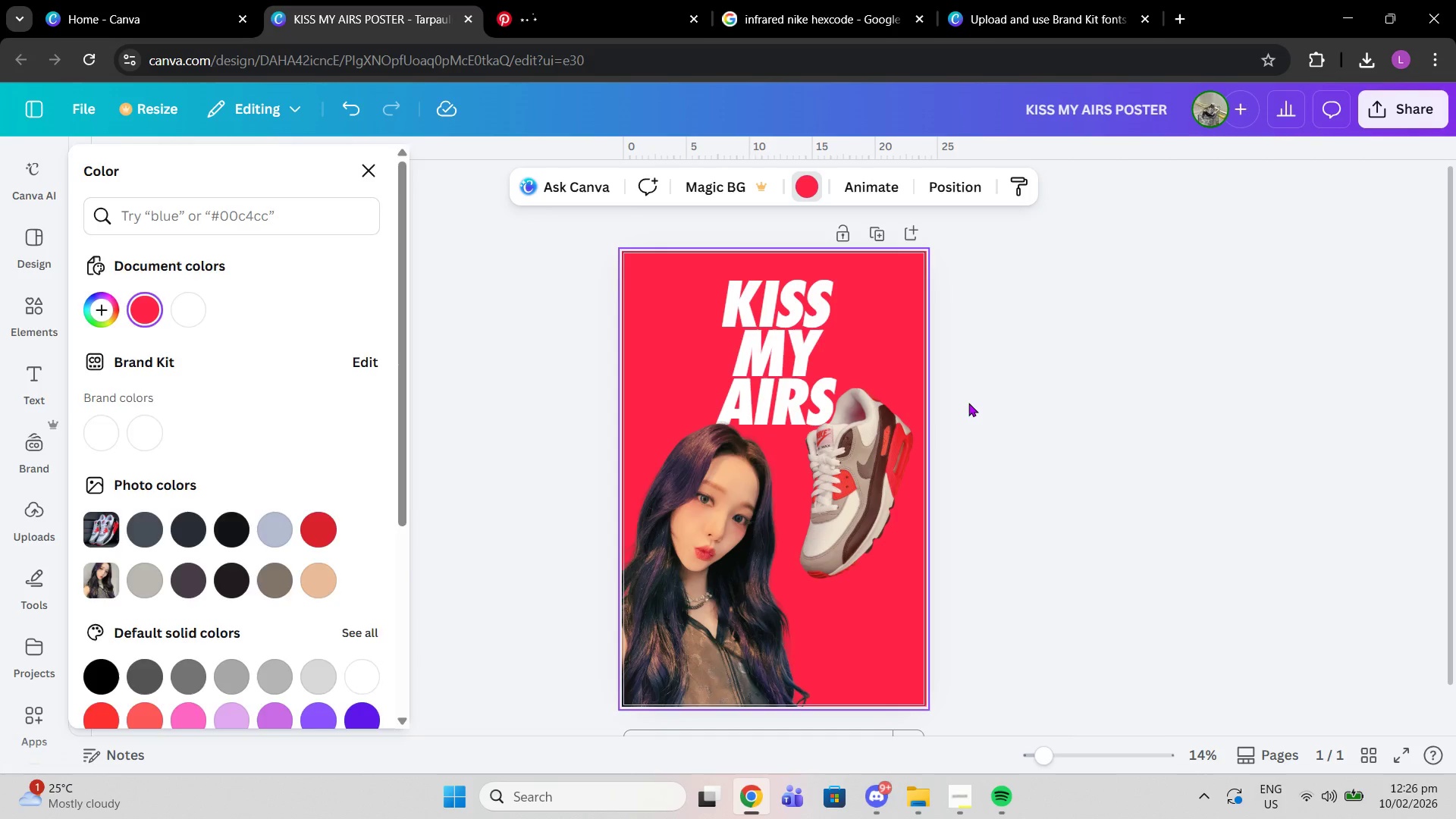 
left_click([968, 403])
 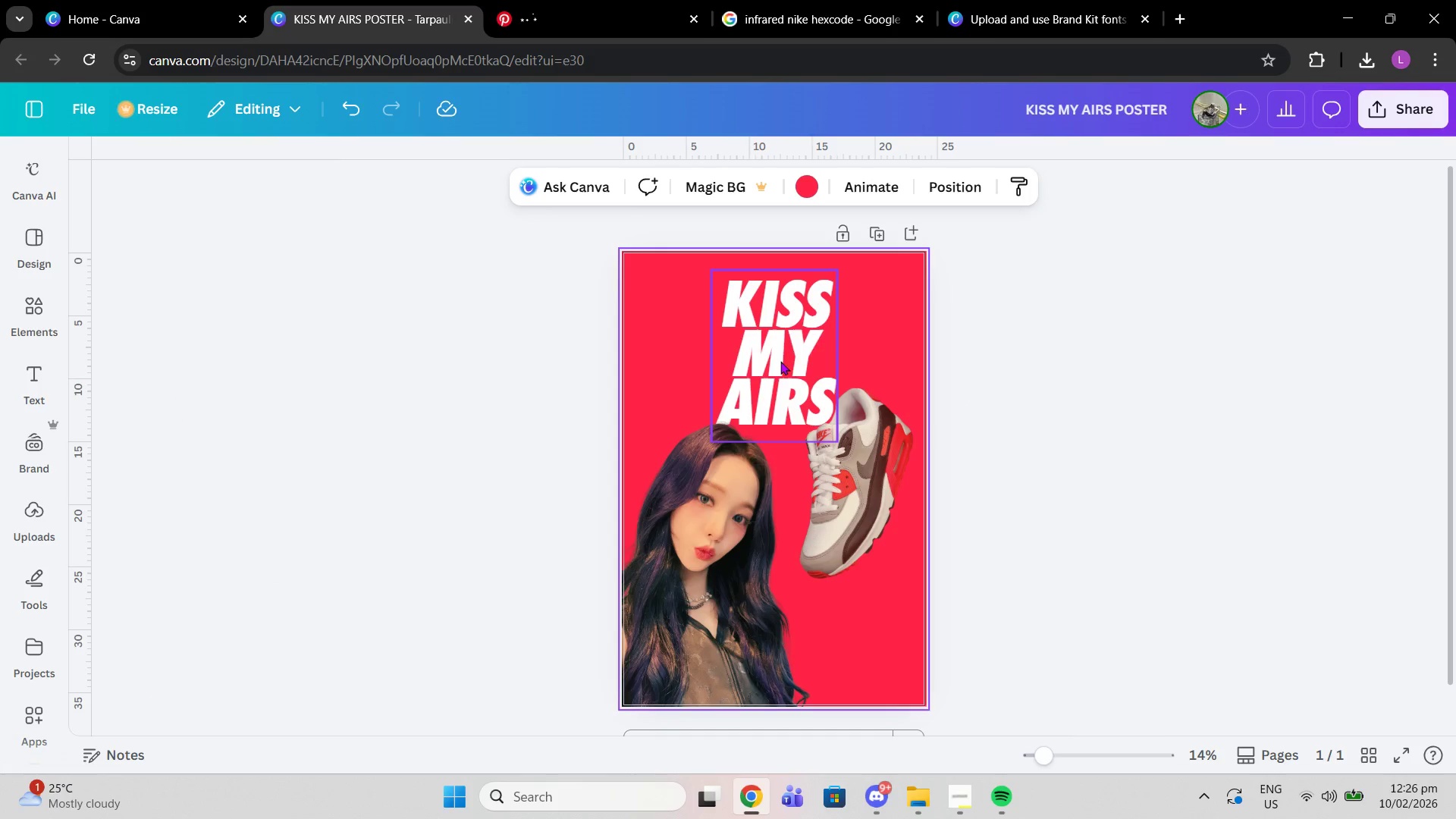 
left_click_drag(start_coordinate=[782, 361], to_coordinate=[779, 370])
 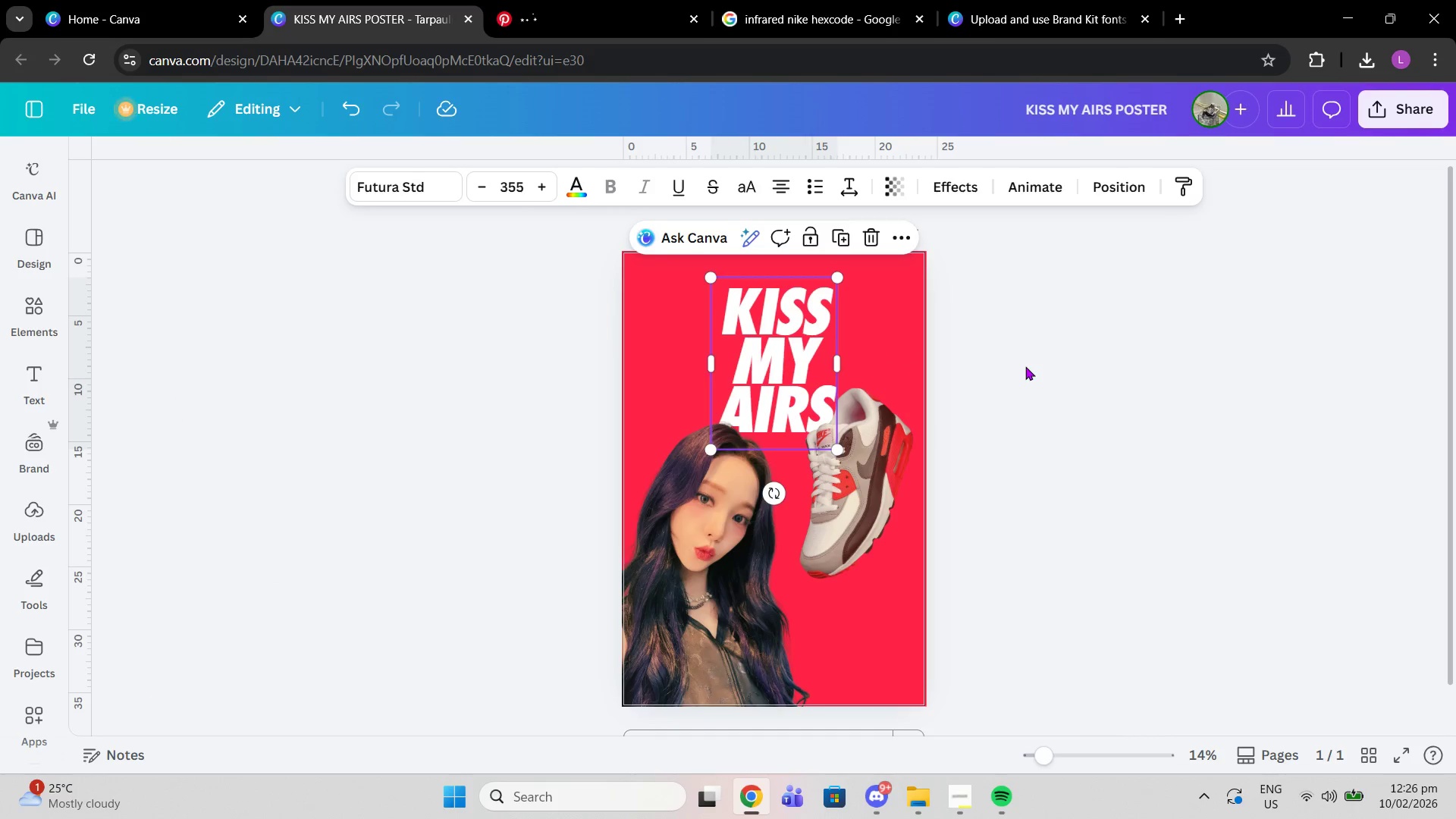 
left_click([1025, 366])
 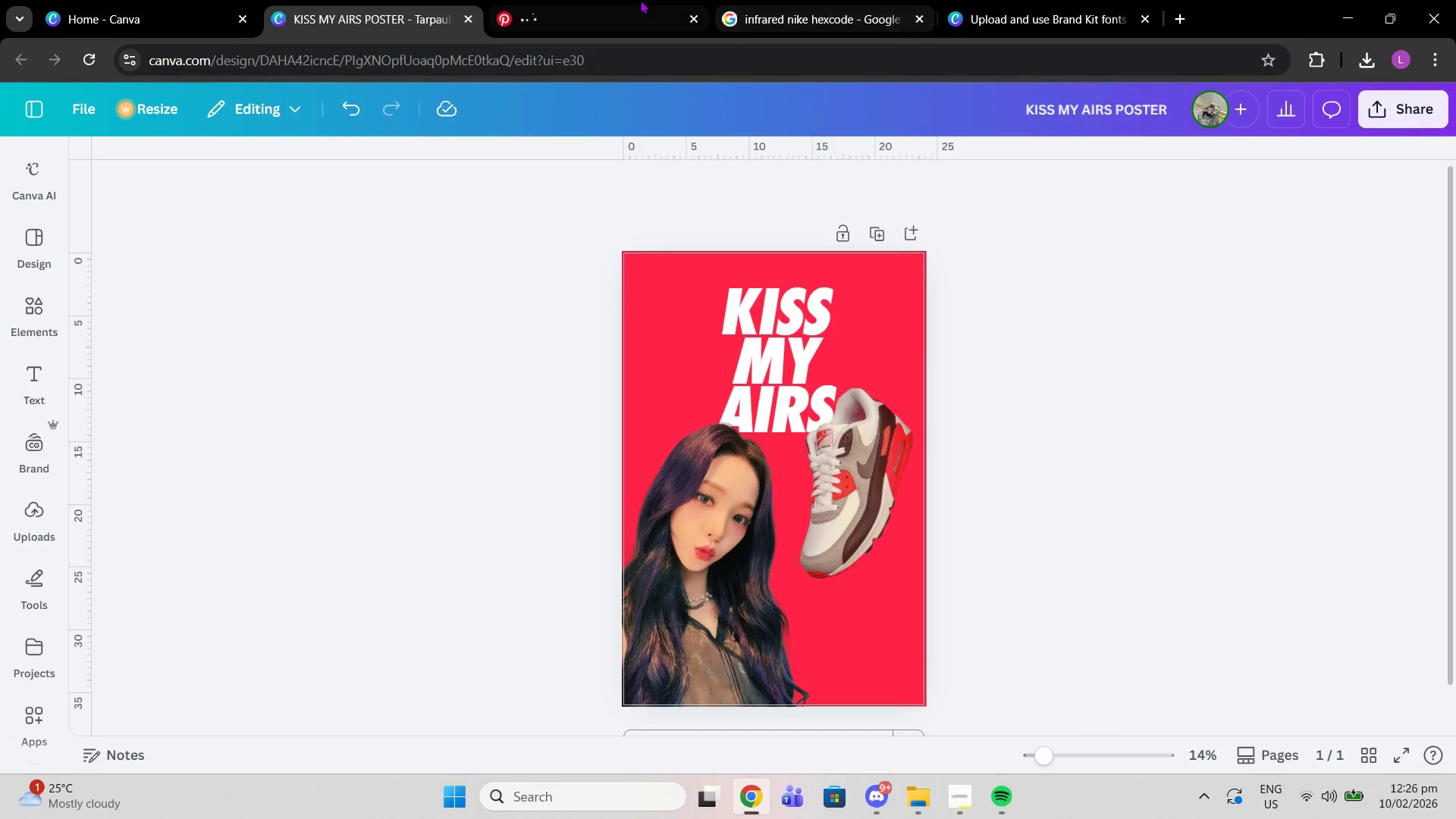 
left_click([640, 0])
 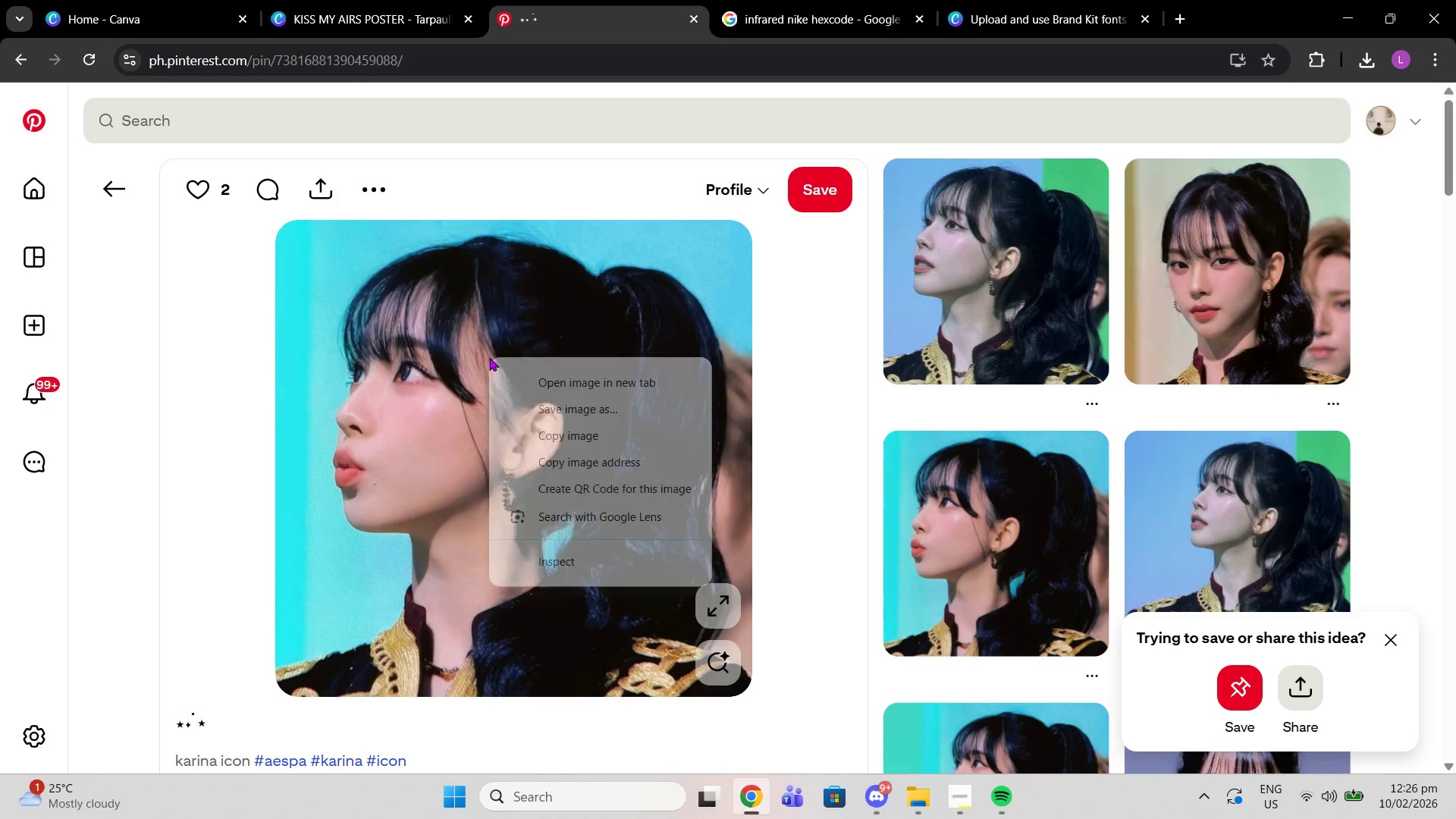 
right_click([489, 357])
 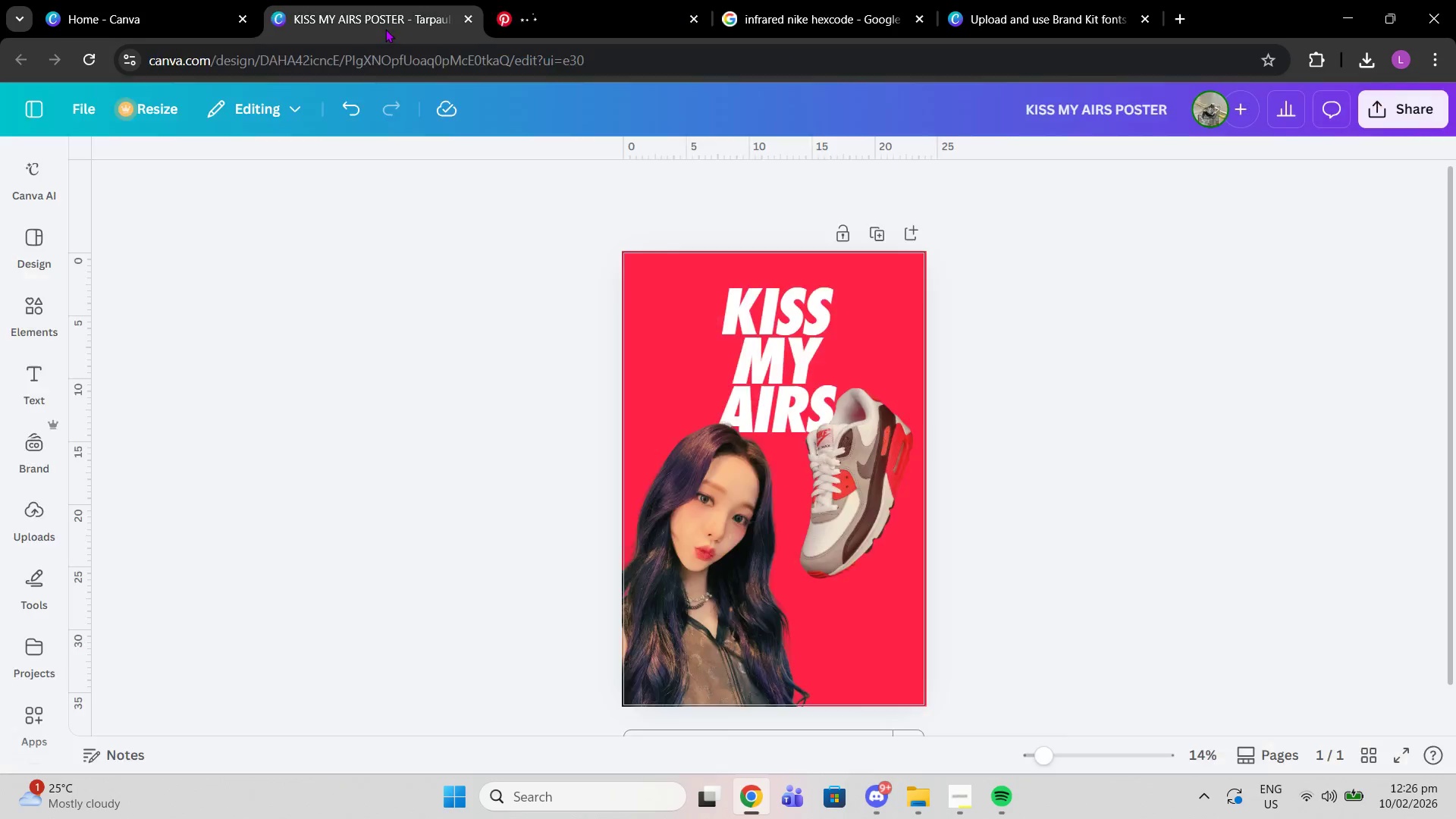 
double_click([385, 29])
 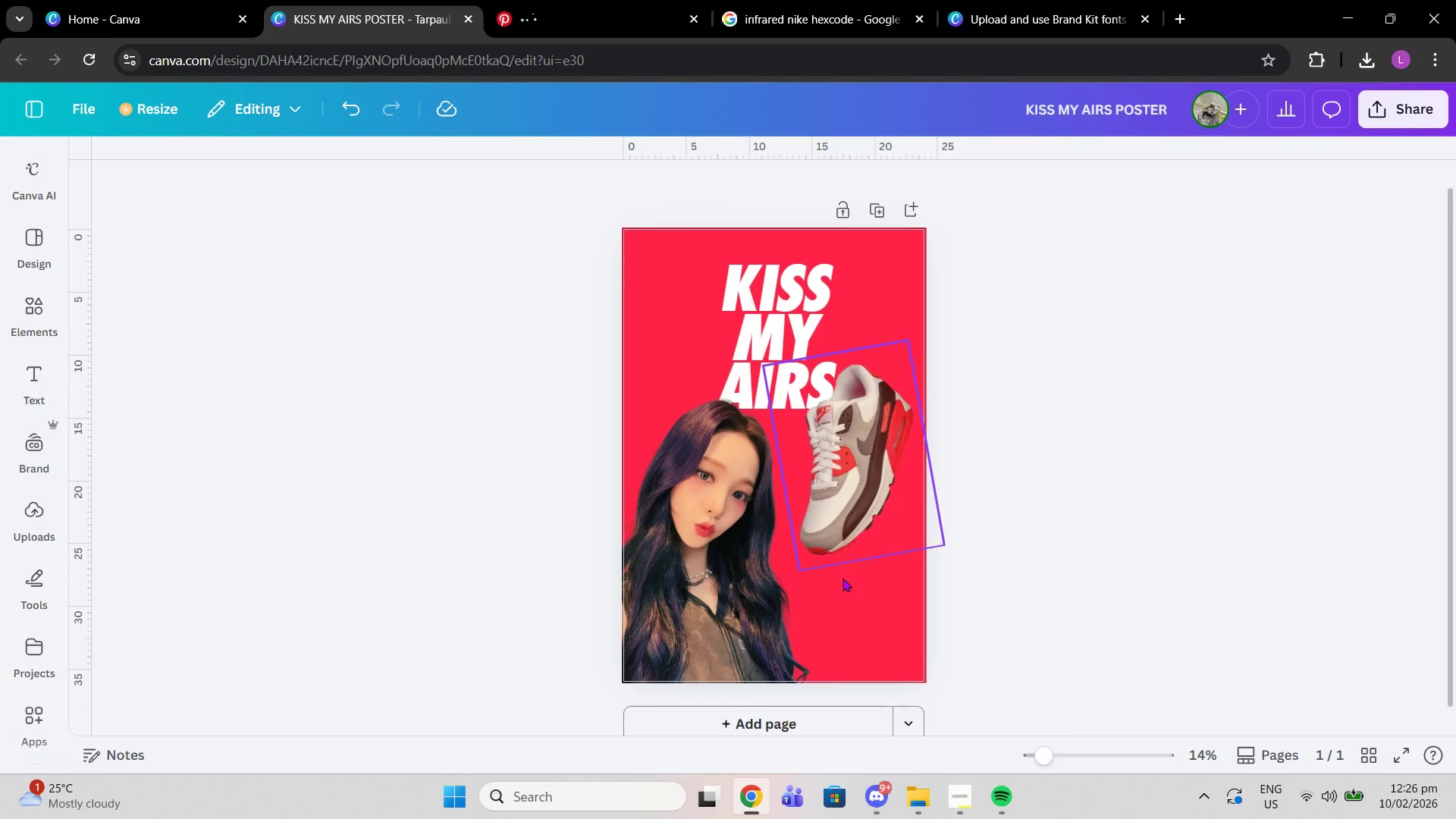 
scroll: coordinate [829, 548], scroll_direction: down, amount: 3.0
 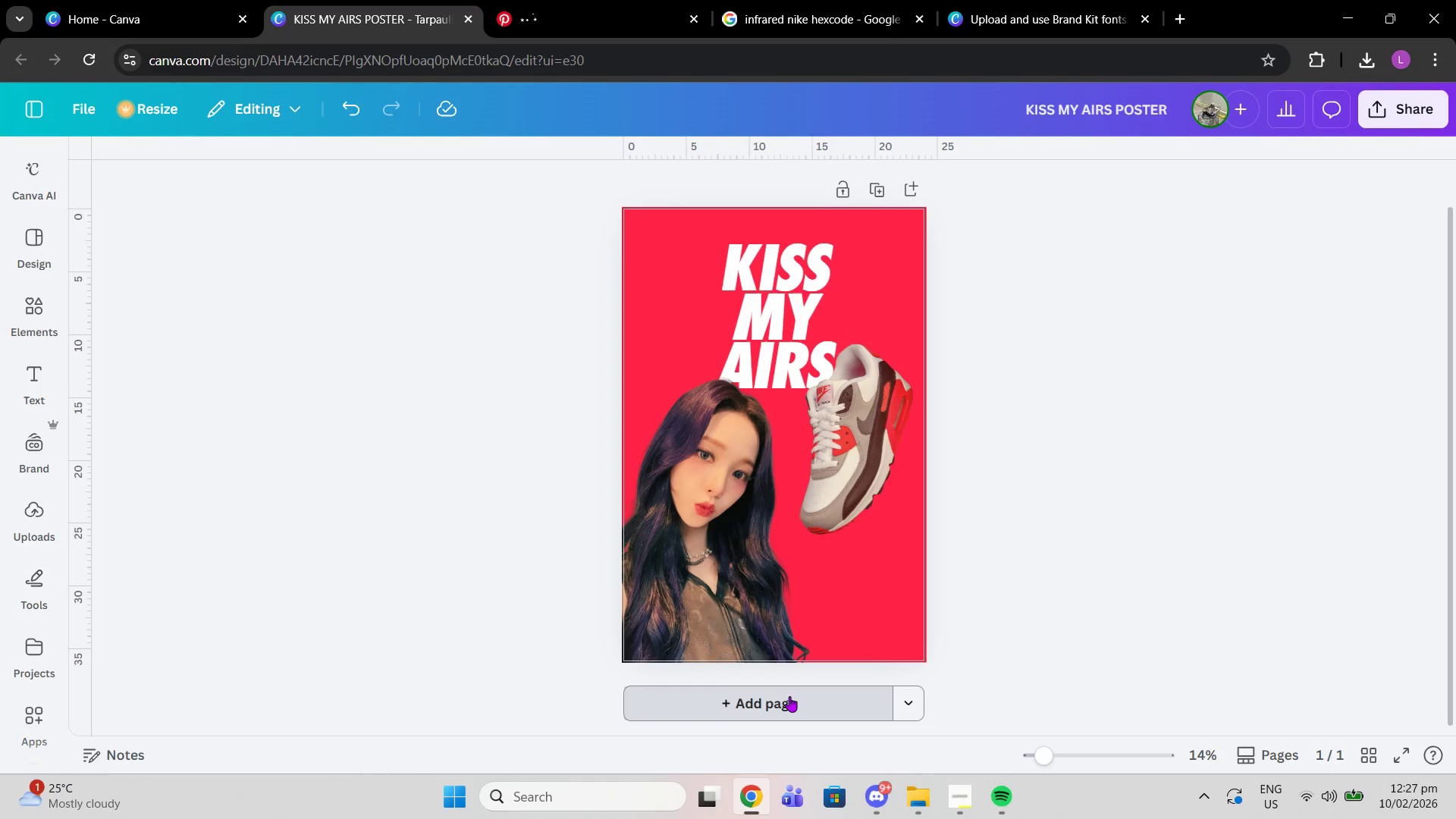 
left_click([789, 696])
 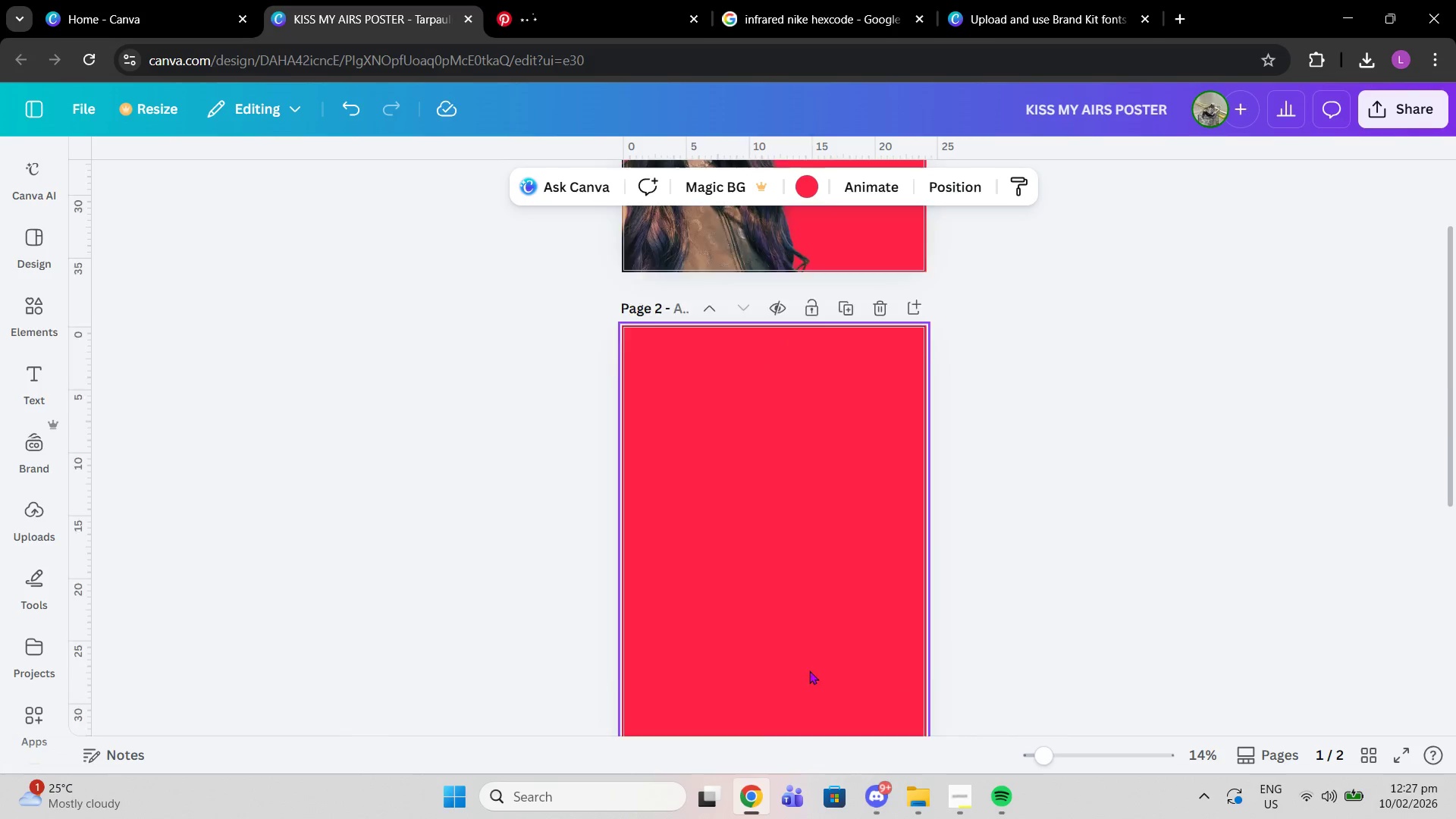 
left_click([792, 490])
 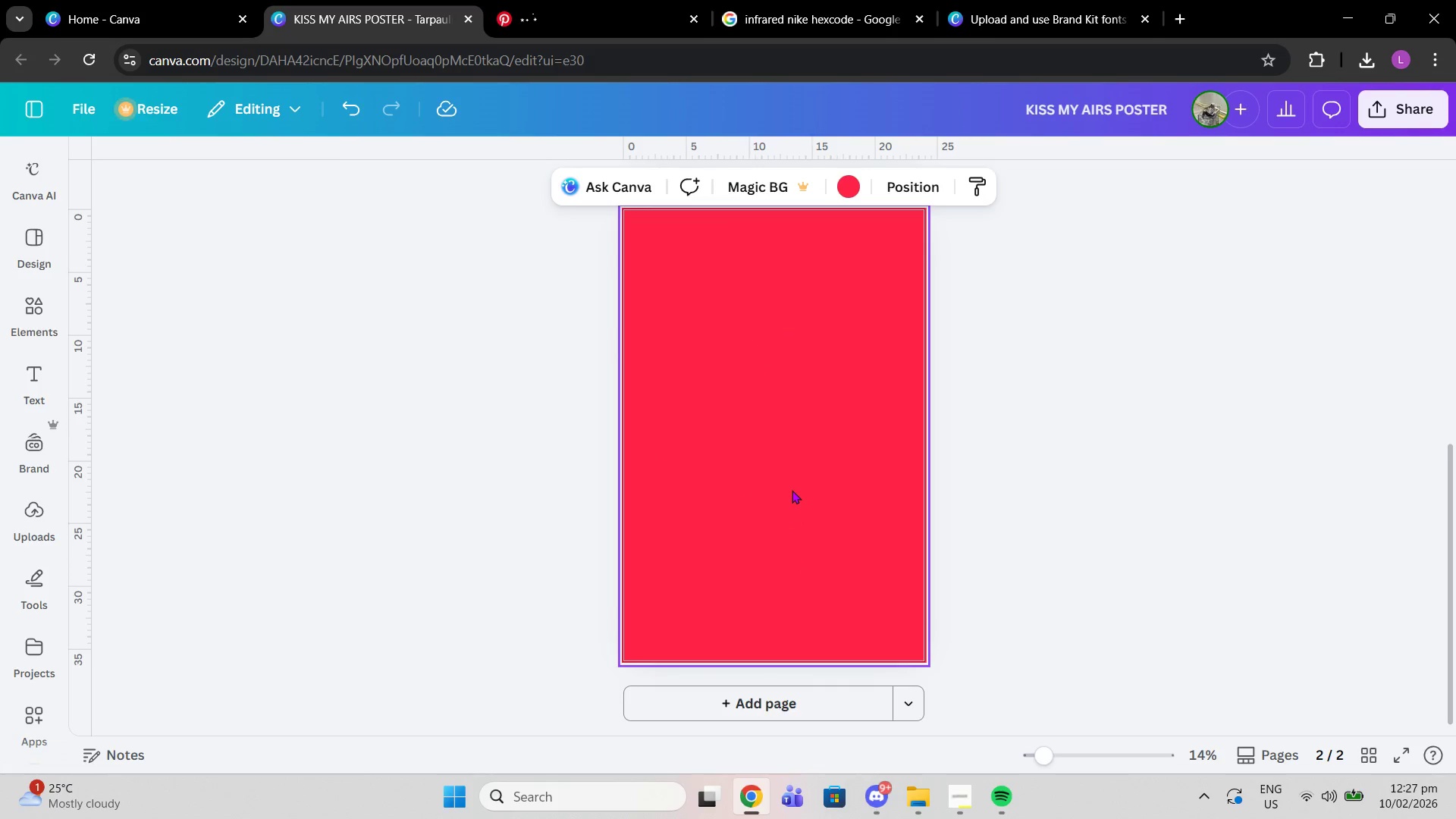 
scroll: coordinate [809, 670], scroll_direction: down, amount: 2.0
 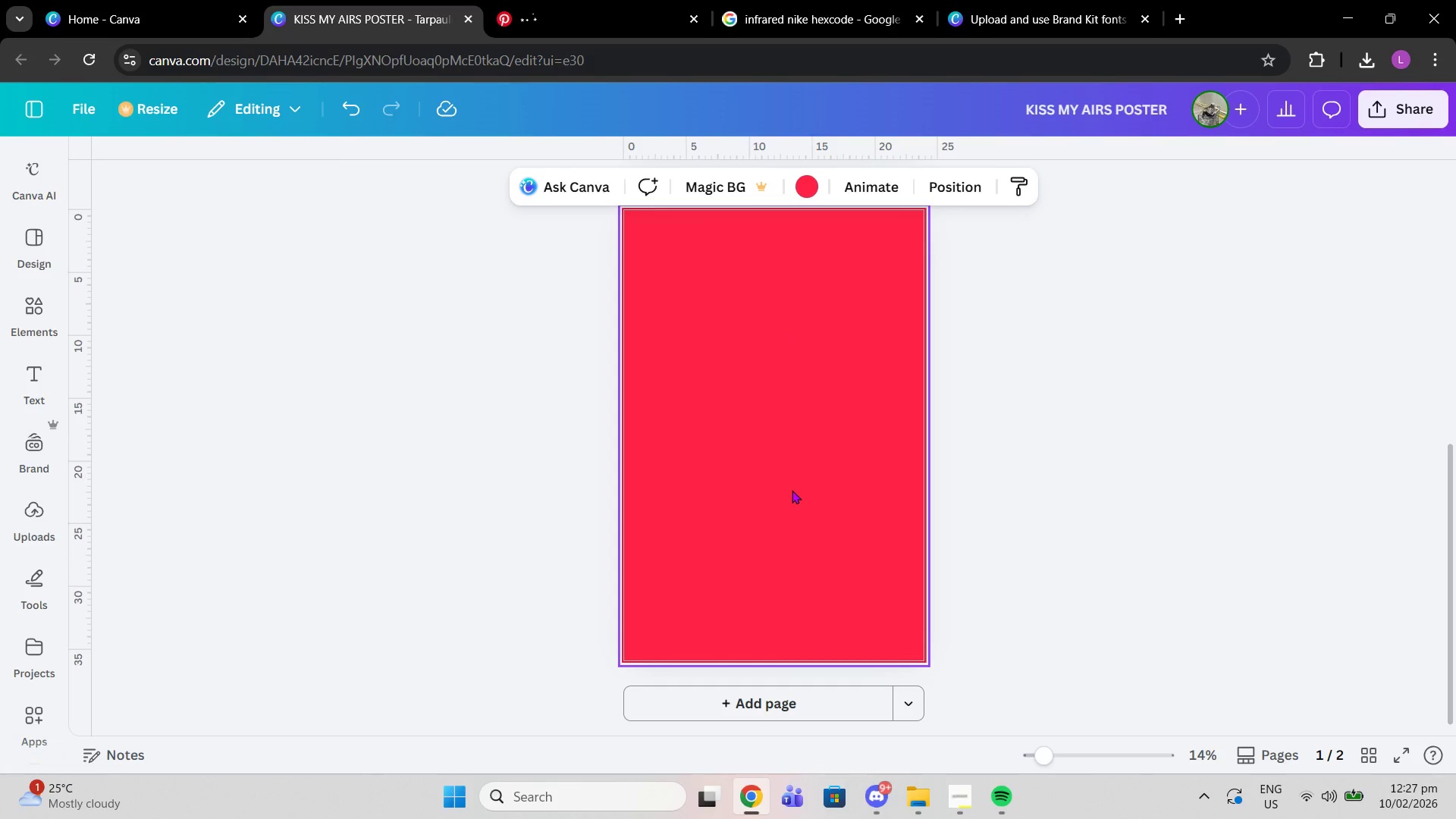 
key(Control+V)
 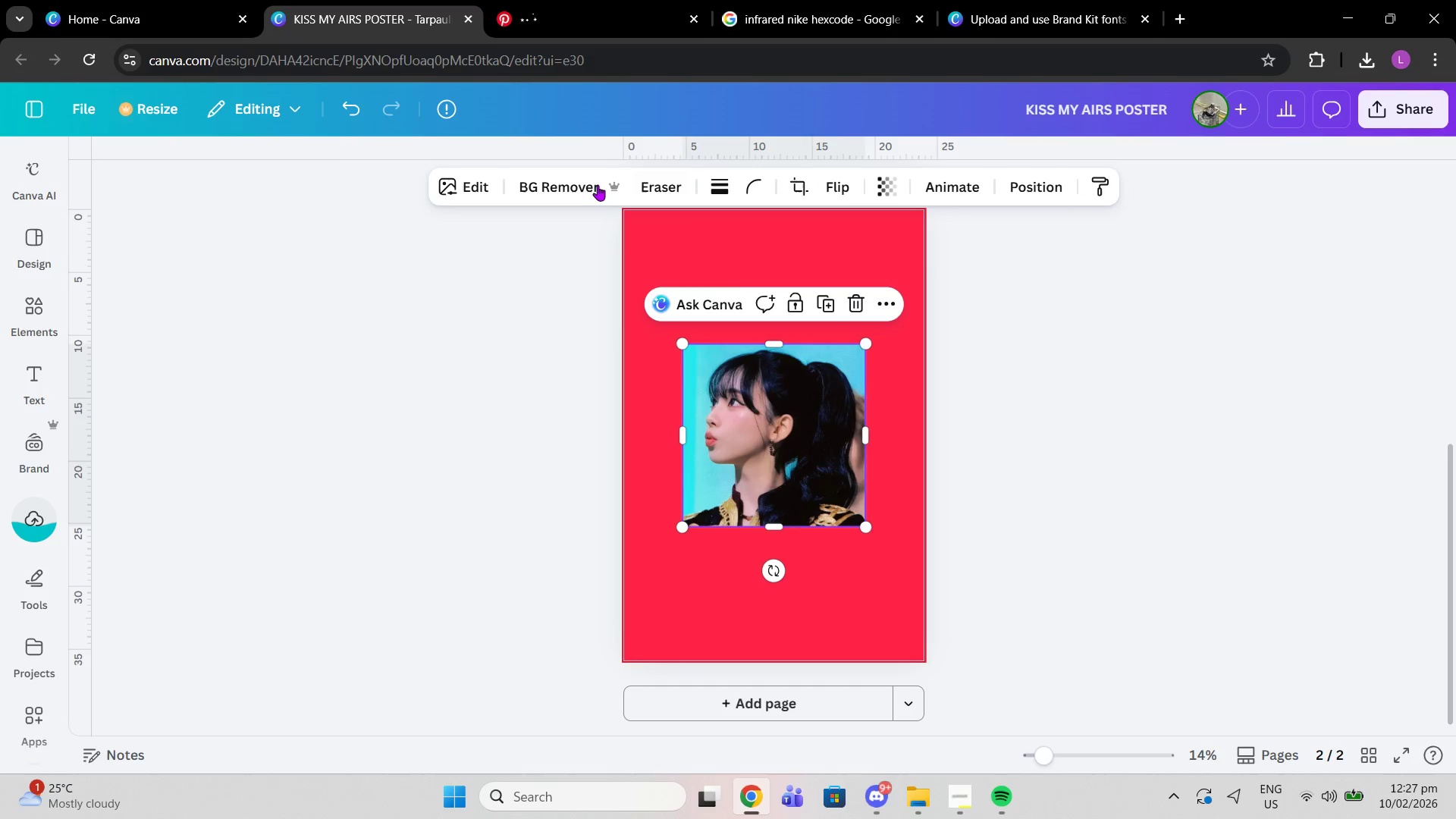 
left_click([598, 185])
 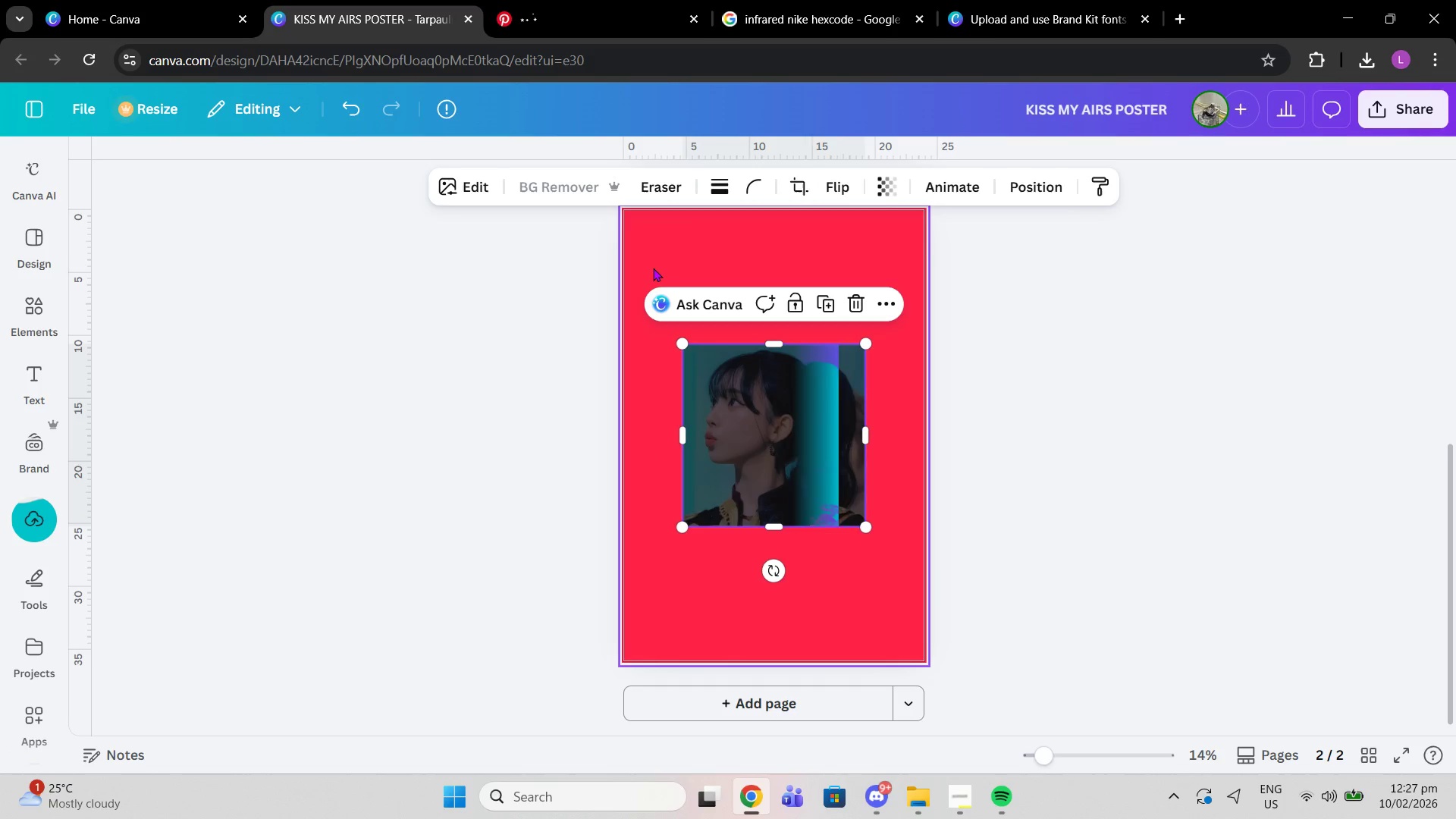 
mouse_move([636, 249])
 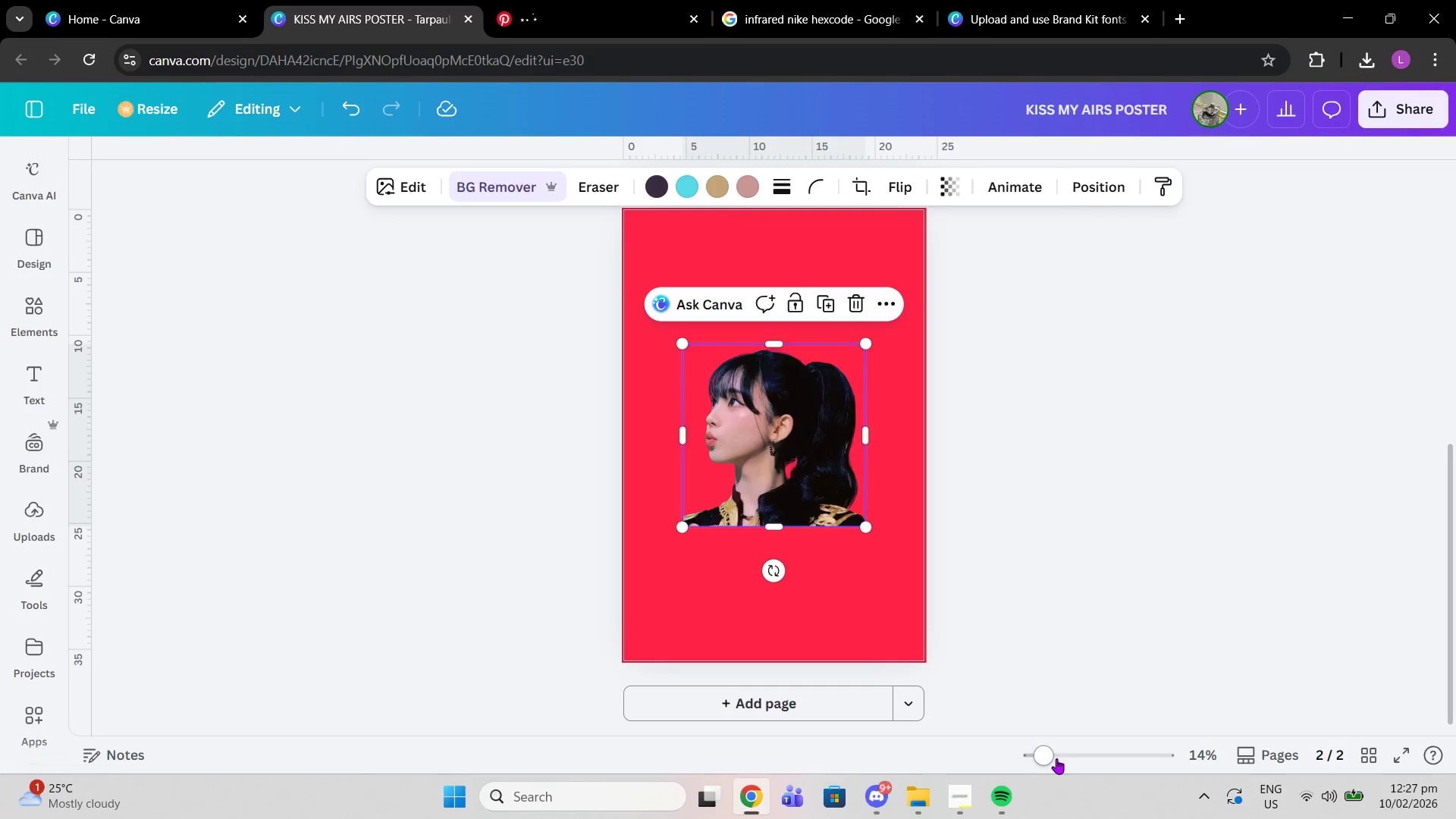 
left_click_drag(start_coordinate=[1056, 758], to_coordinate=[1066, 761])
 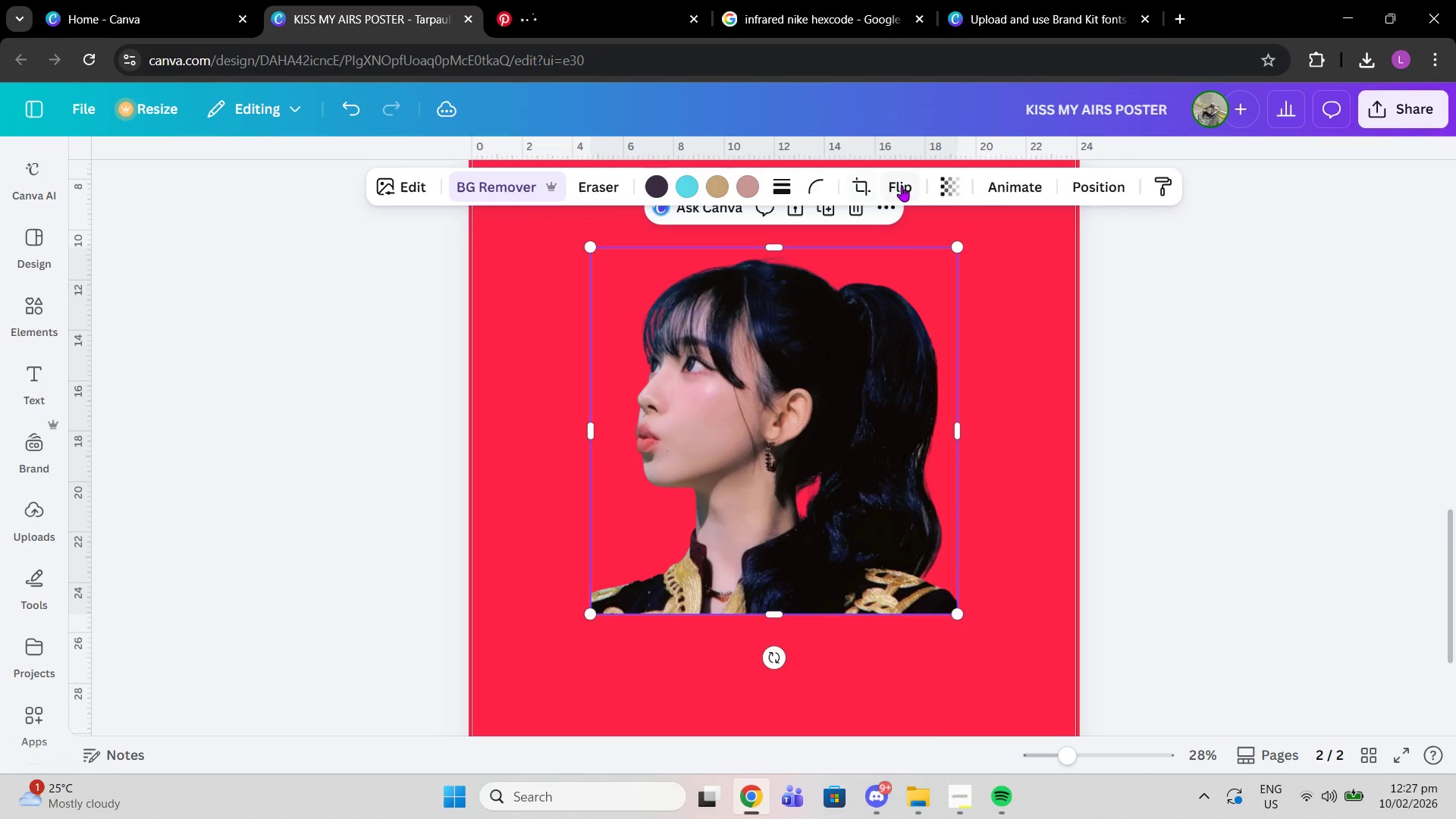 
left_click([902, 186])
 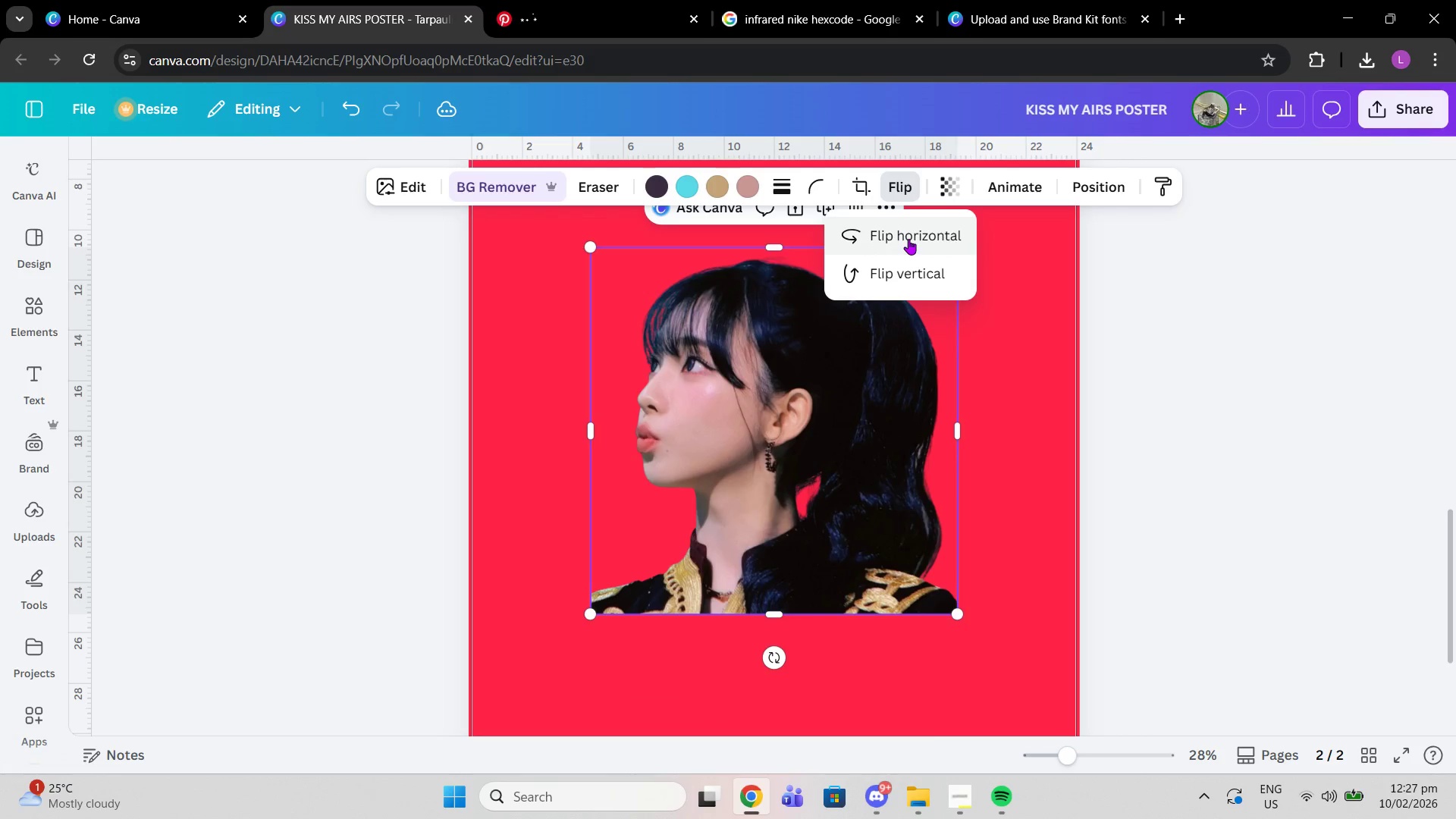 
left_click([908, 239])
 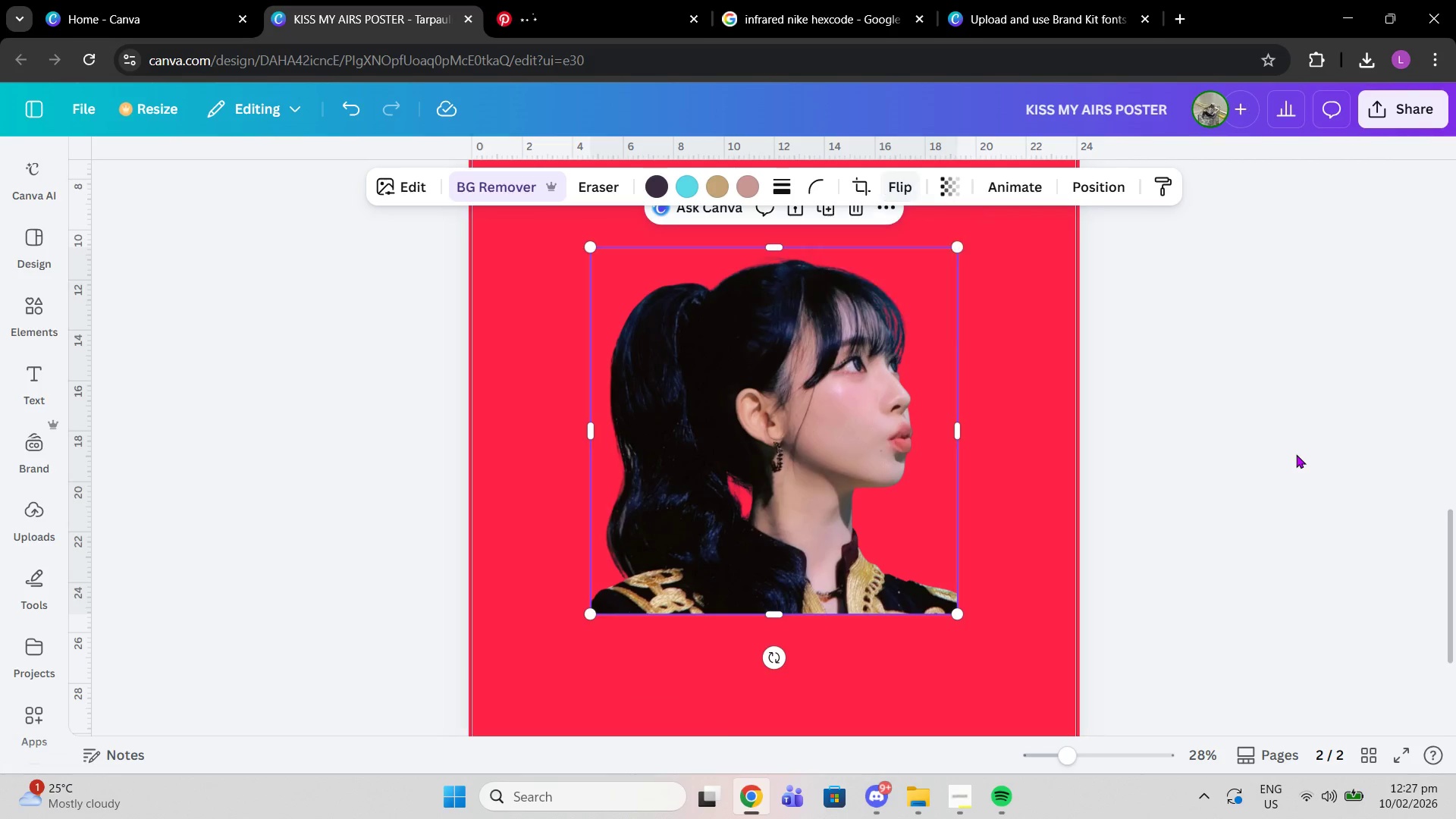 
left_click([1296, 454])
 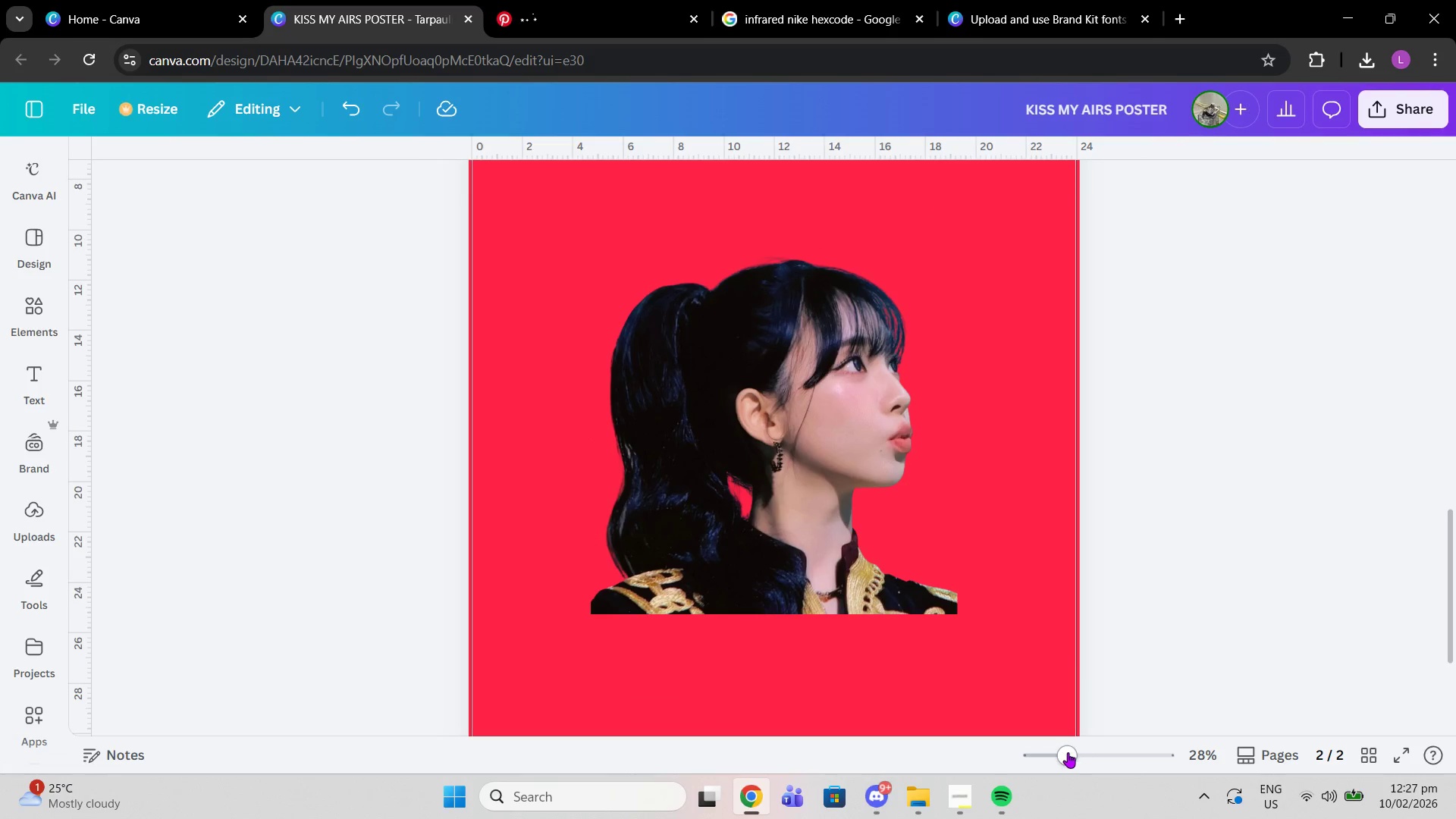 
left_click_drag(start_coordinate=[1067, 752], to_coordinate=[1046, 751])
 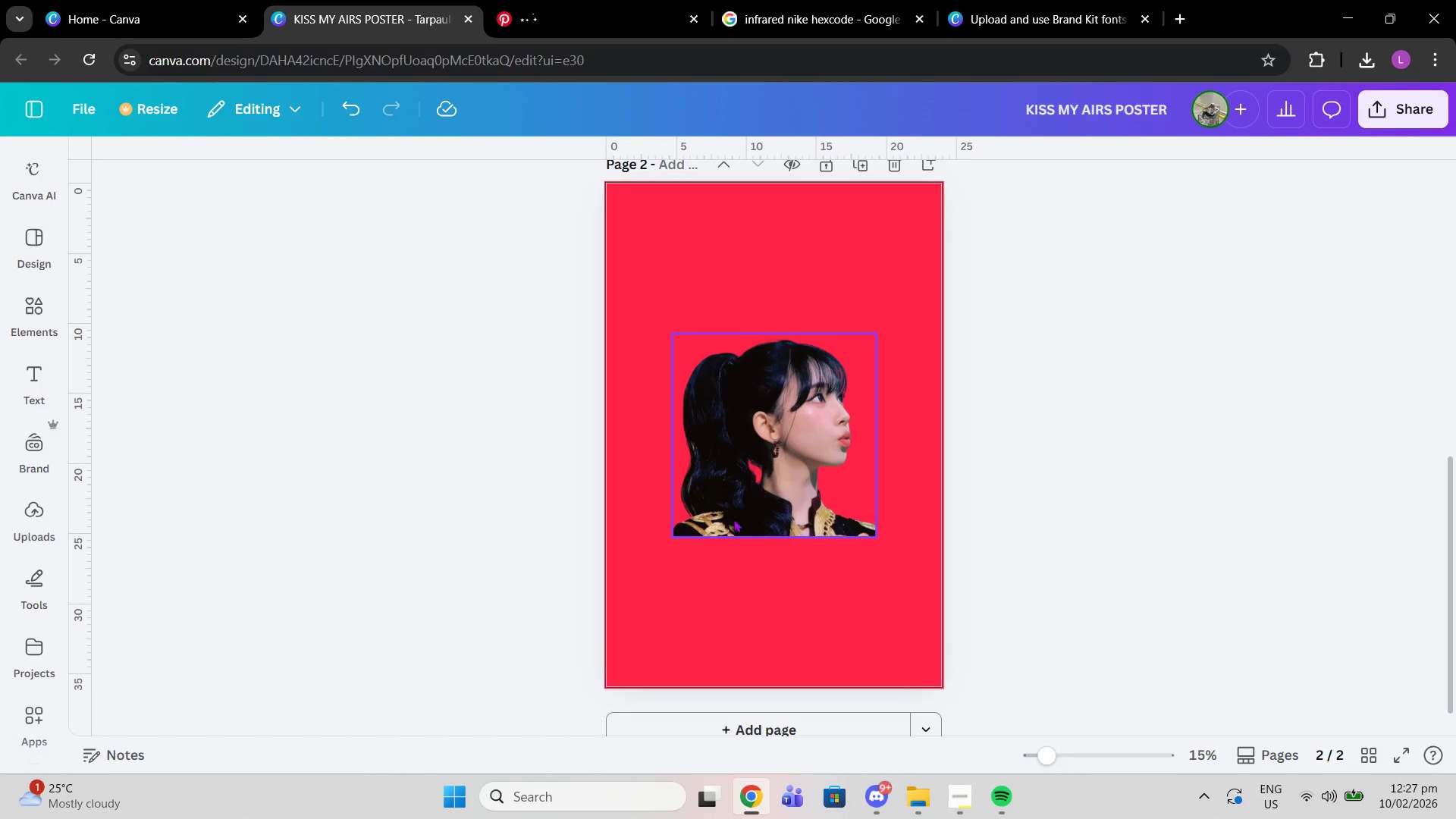 
left_click_drag(start_coordinate=[800, 447], to_coordinate=[728, 575])
 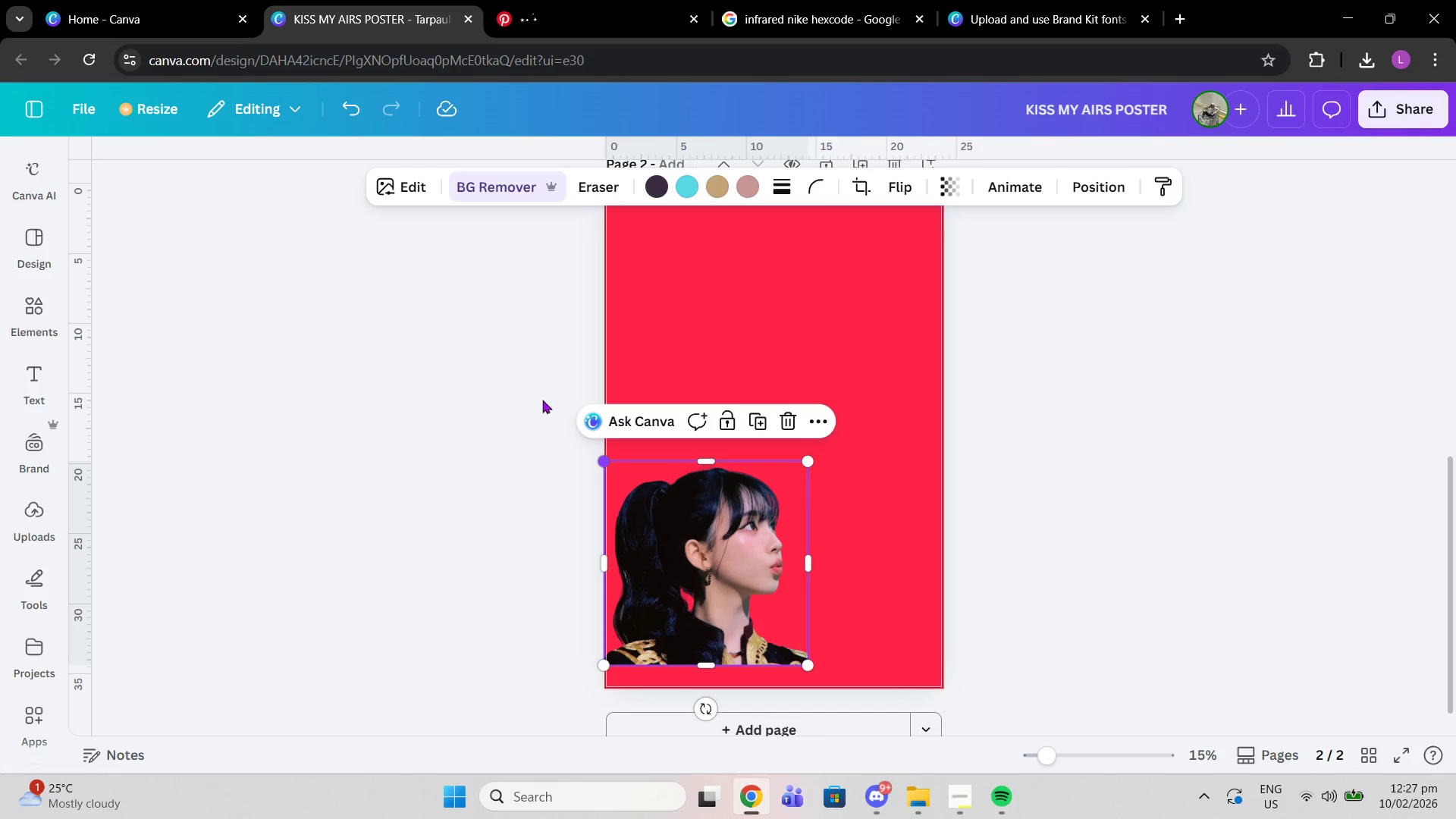 
left_click_drag(start_coordinate=[601, 459], to_coordinate=[499, 351])
 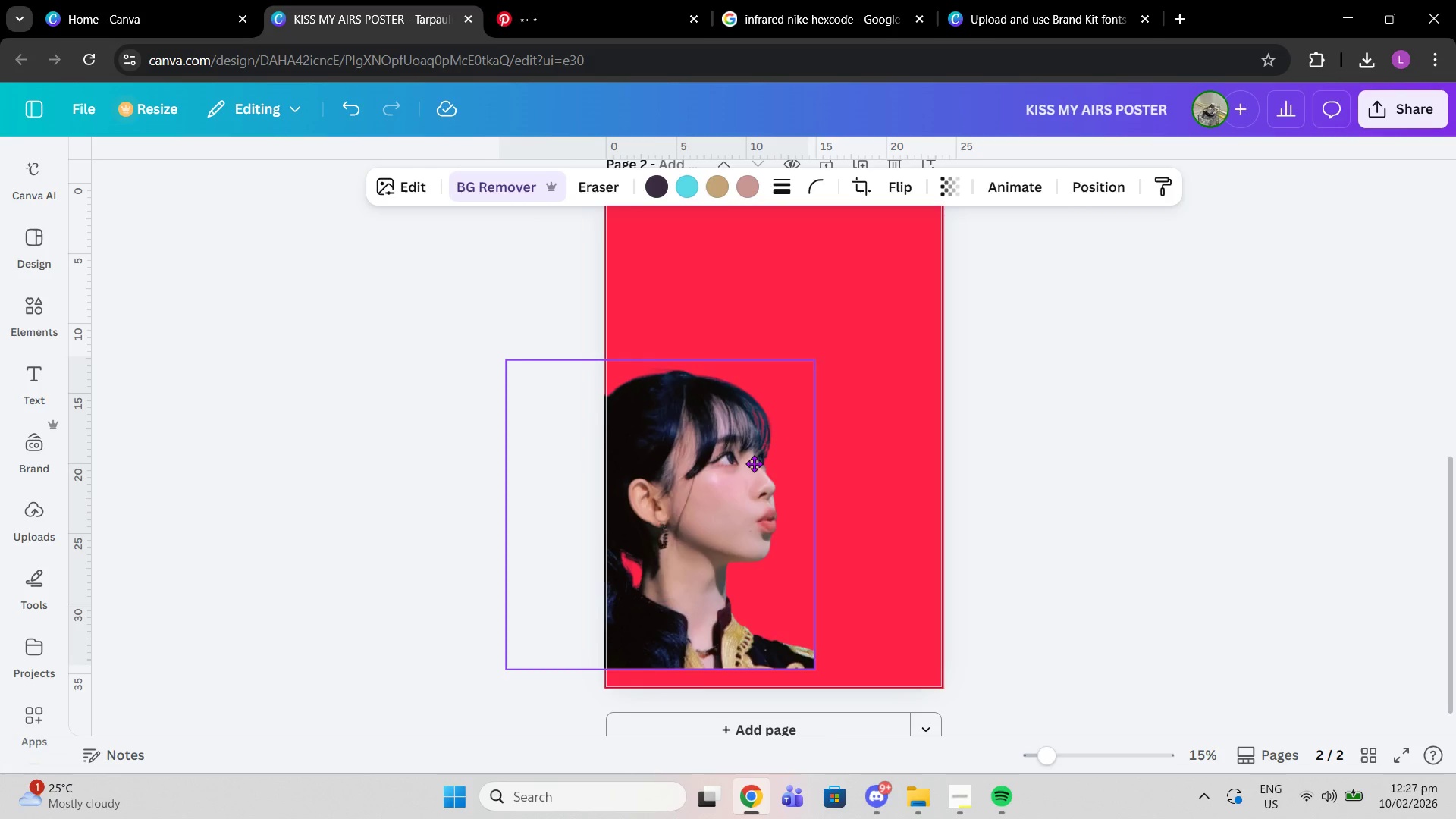 
left_click_drag(start_coordinate=[725, 441], to_coordinate=[759, 463])
 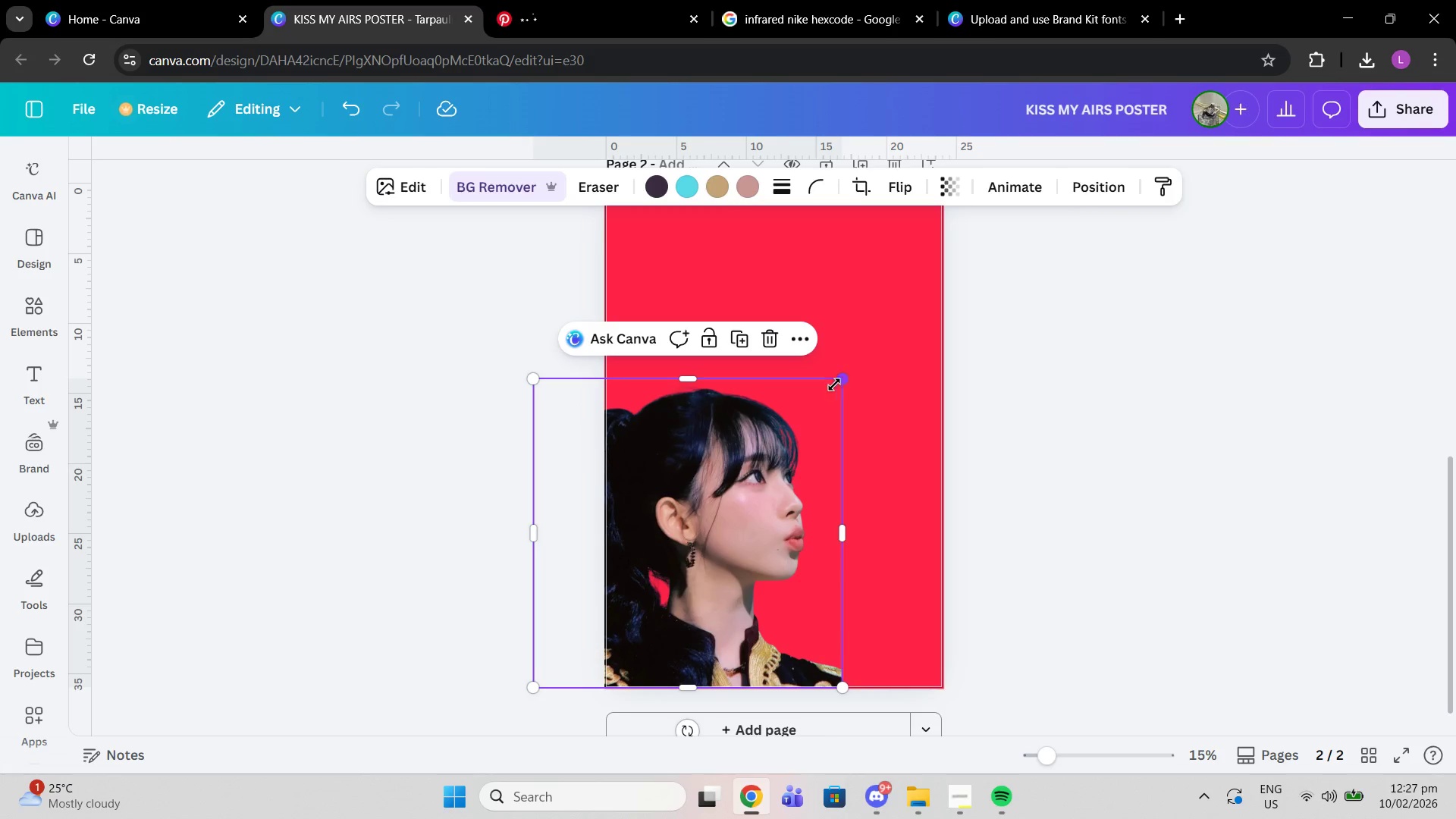 
left_click_drag(start_coordinate=[838, 381], to_coordinate=[814, 408])
 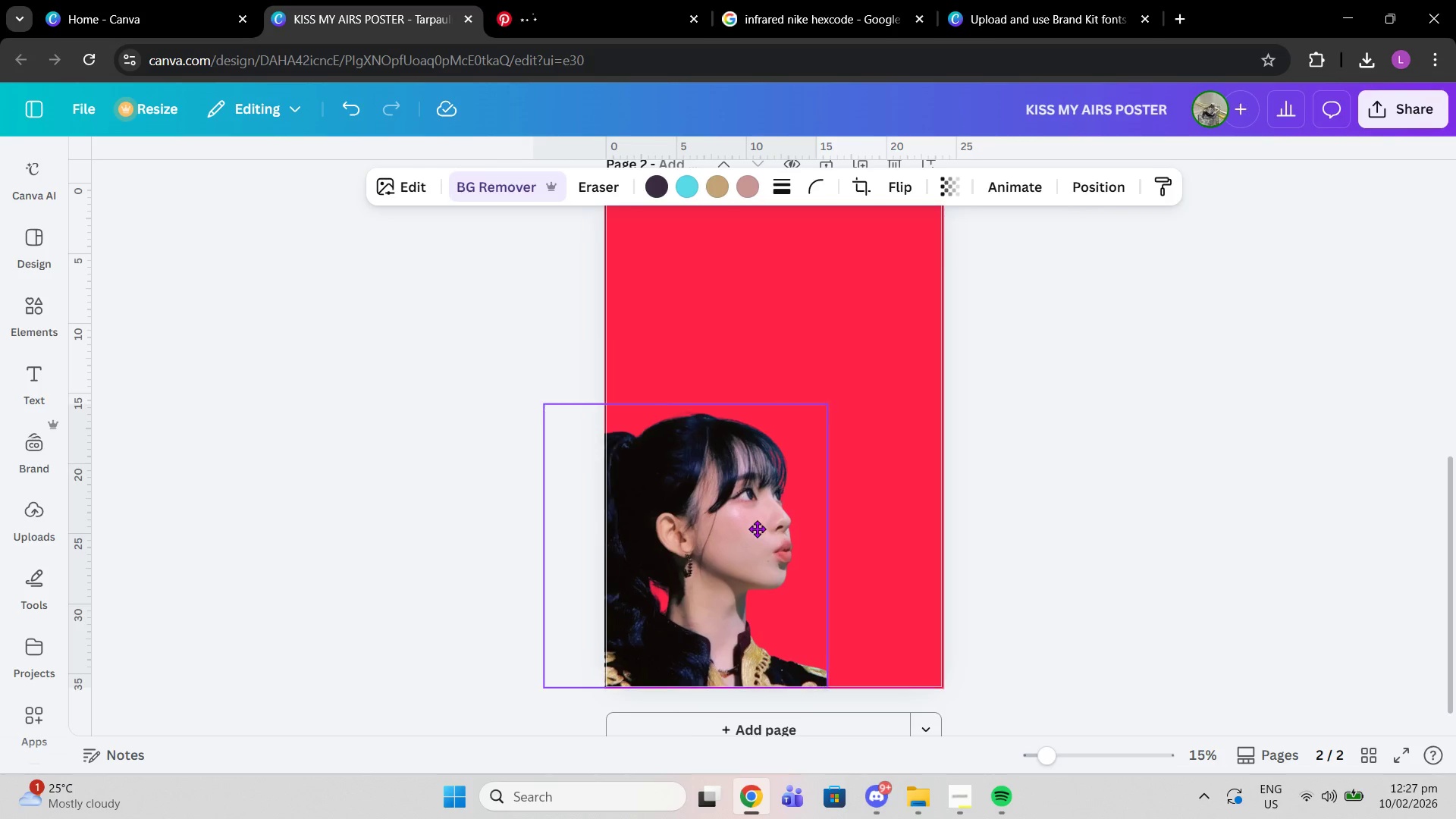 
left_click_drag(start_coordinate=[741, 530], to_coordinate=[757, 529])
 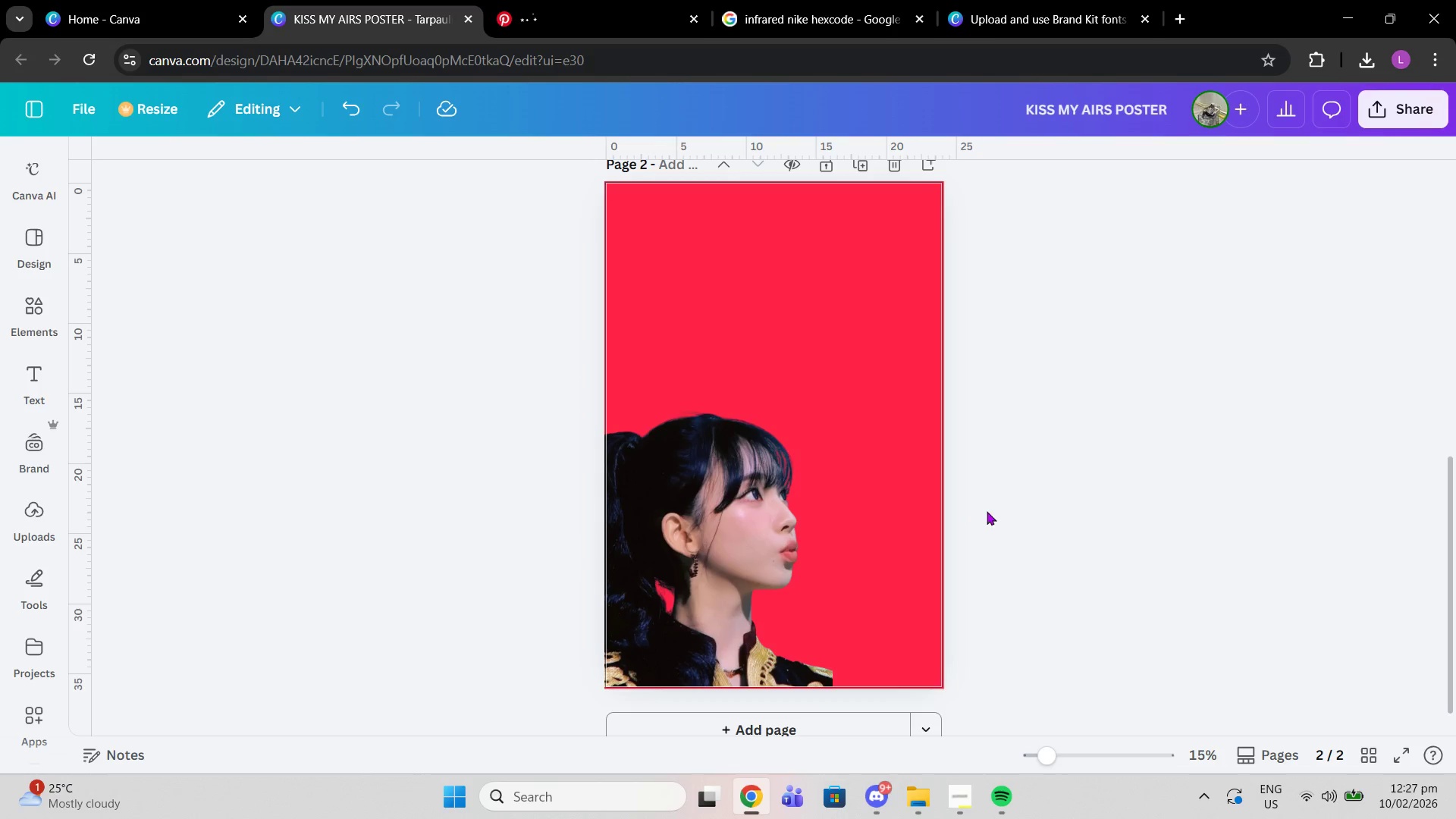 
left_click([965, 511])
 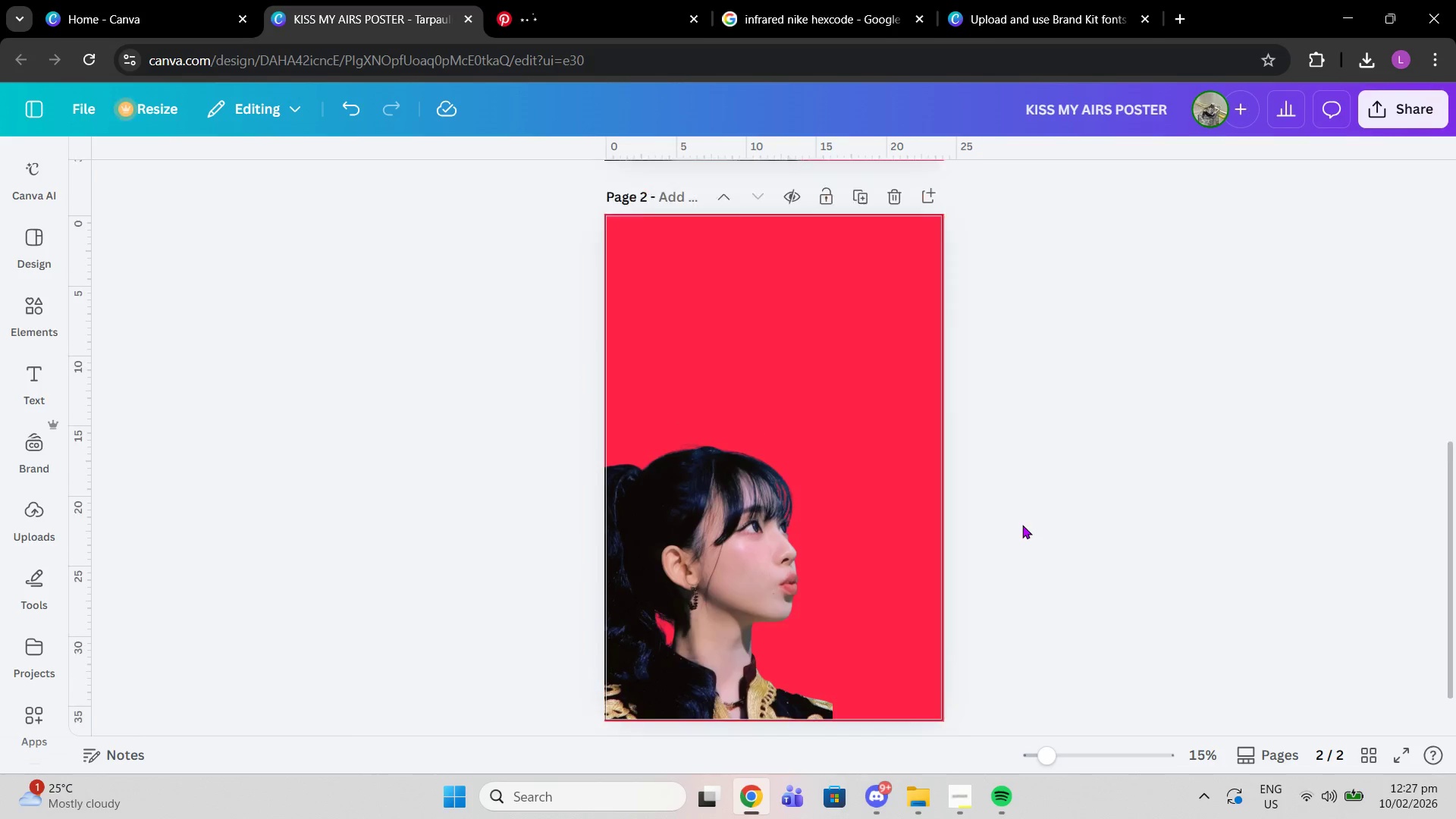 
scroll: coordinate [1006, 513], scroll_direction: up, amount: 5.0
 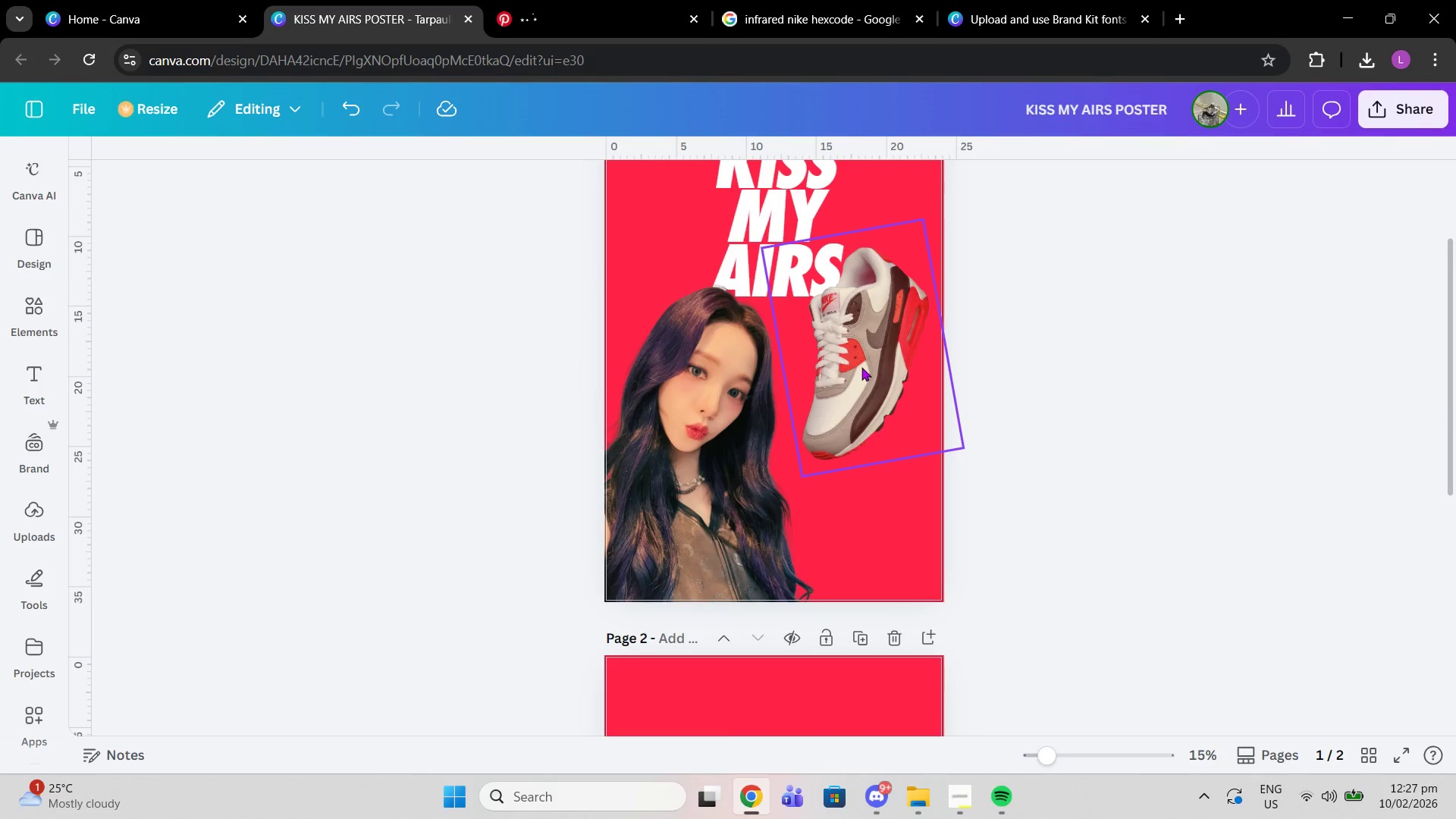 
left_click([861, 367])
 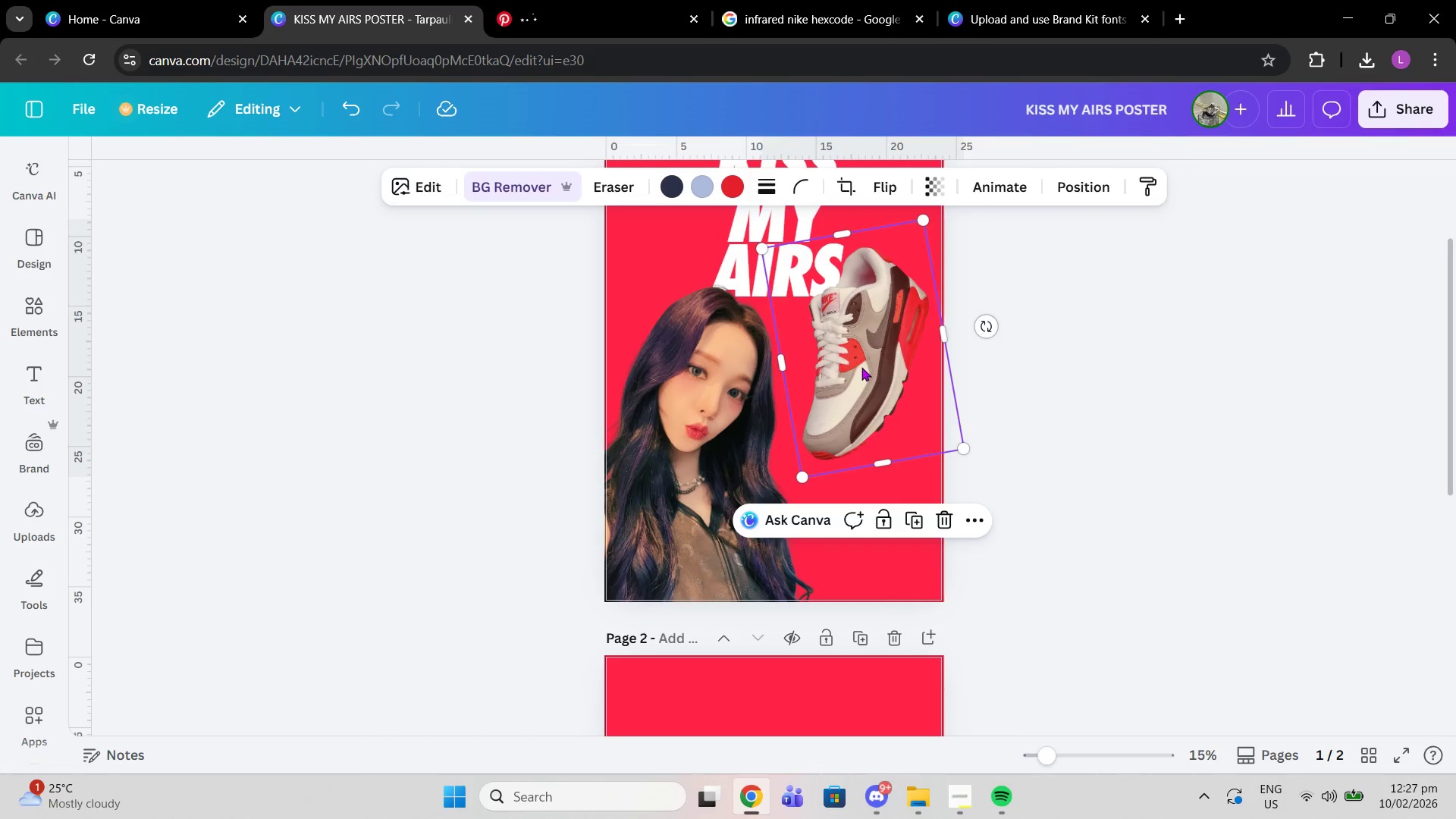 
key(Control+C)
 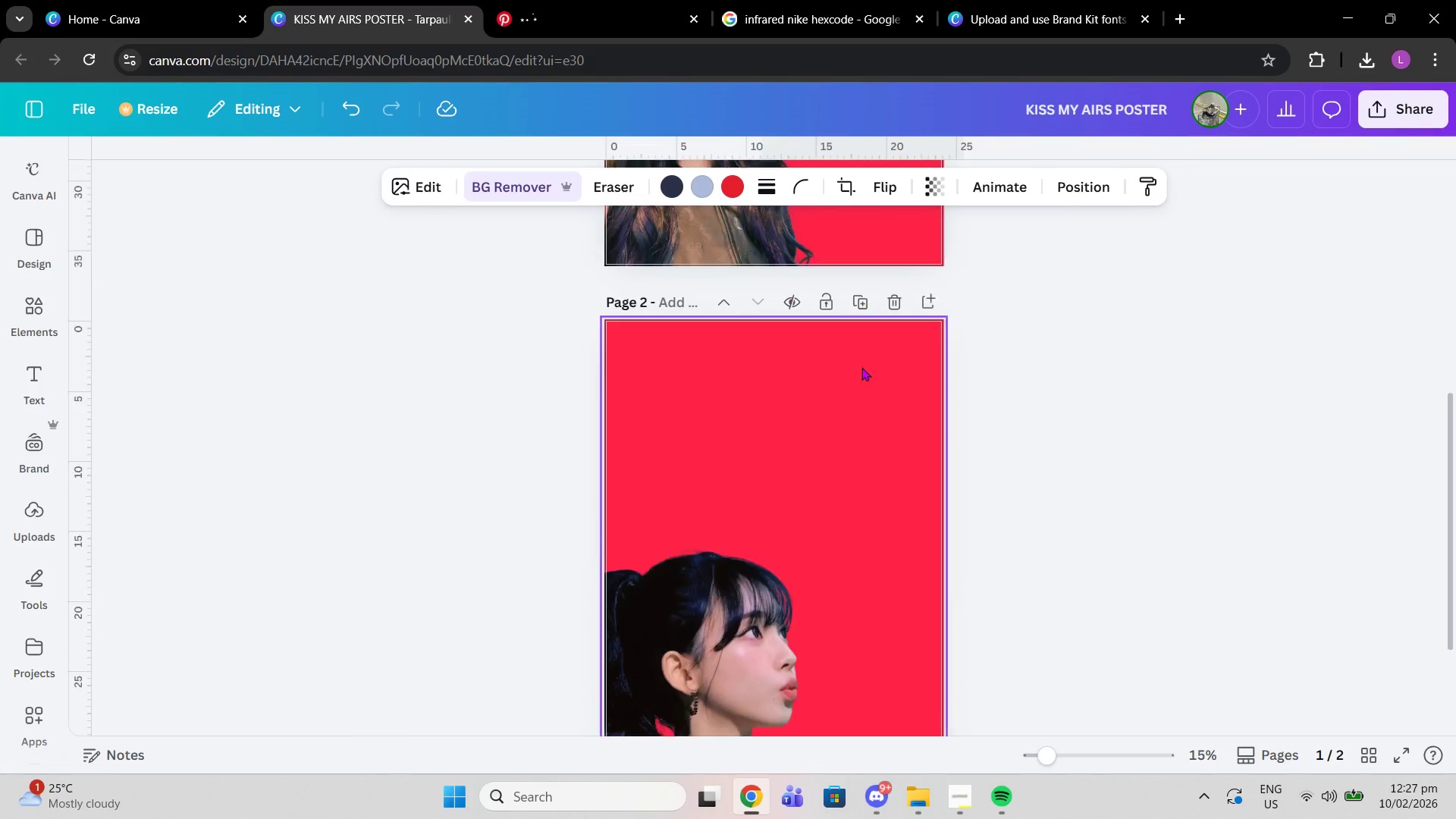 
scroll: coordinate [861, 367], scroll_direction: down, amount: 4.0
 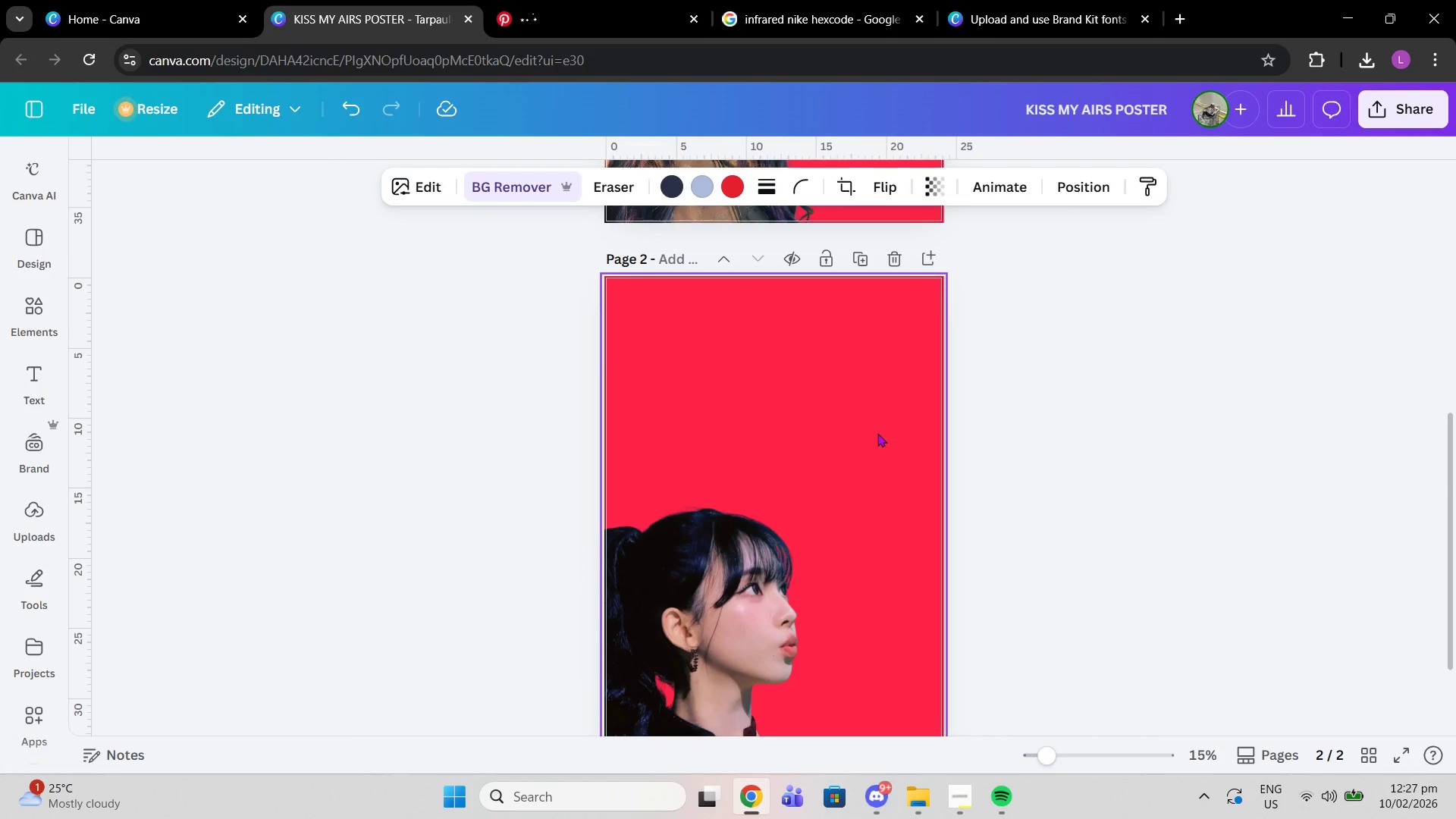 
left_click([877, 433])
 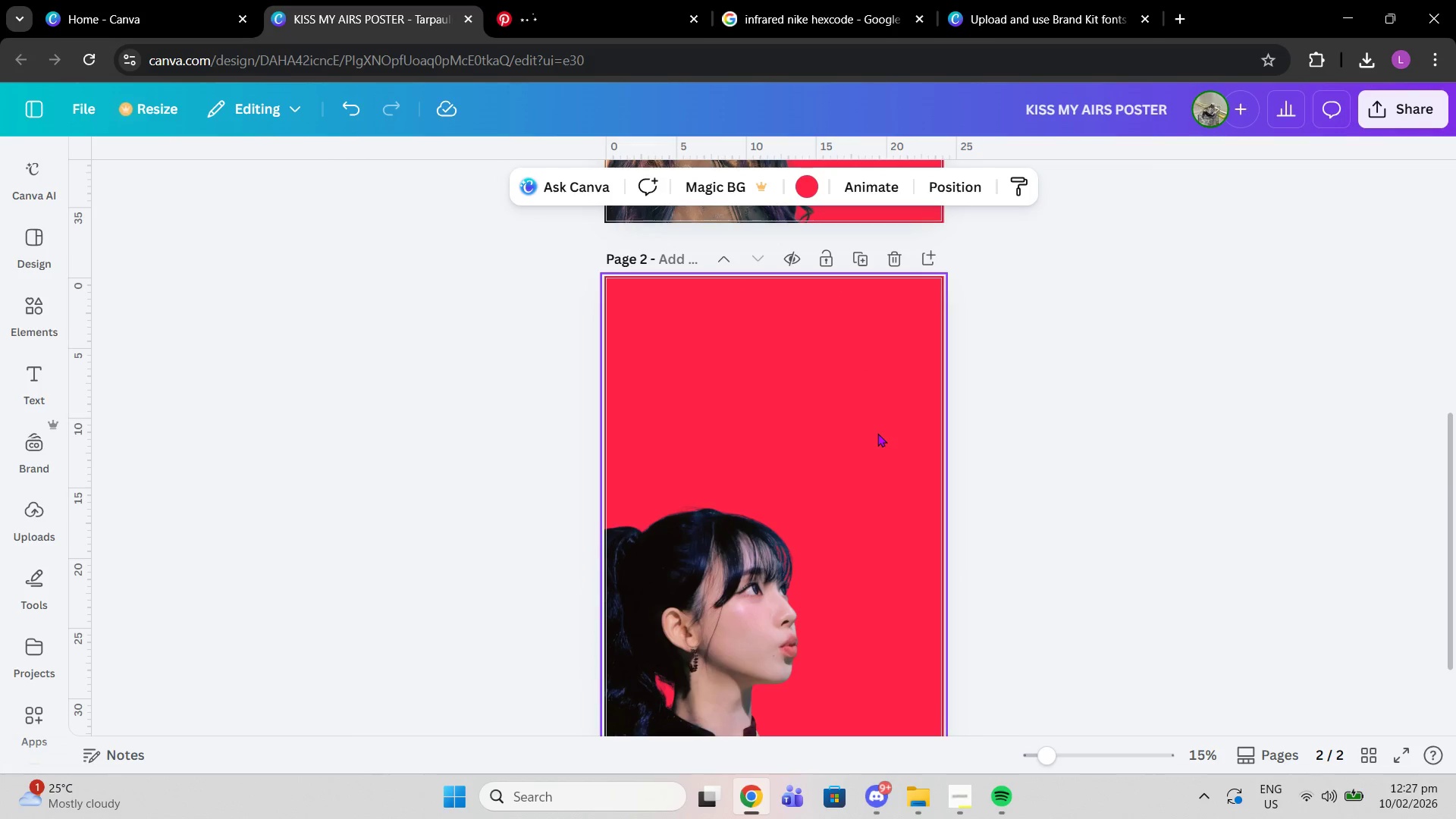 
key(Control+V)
 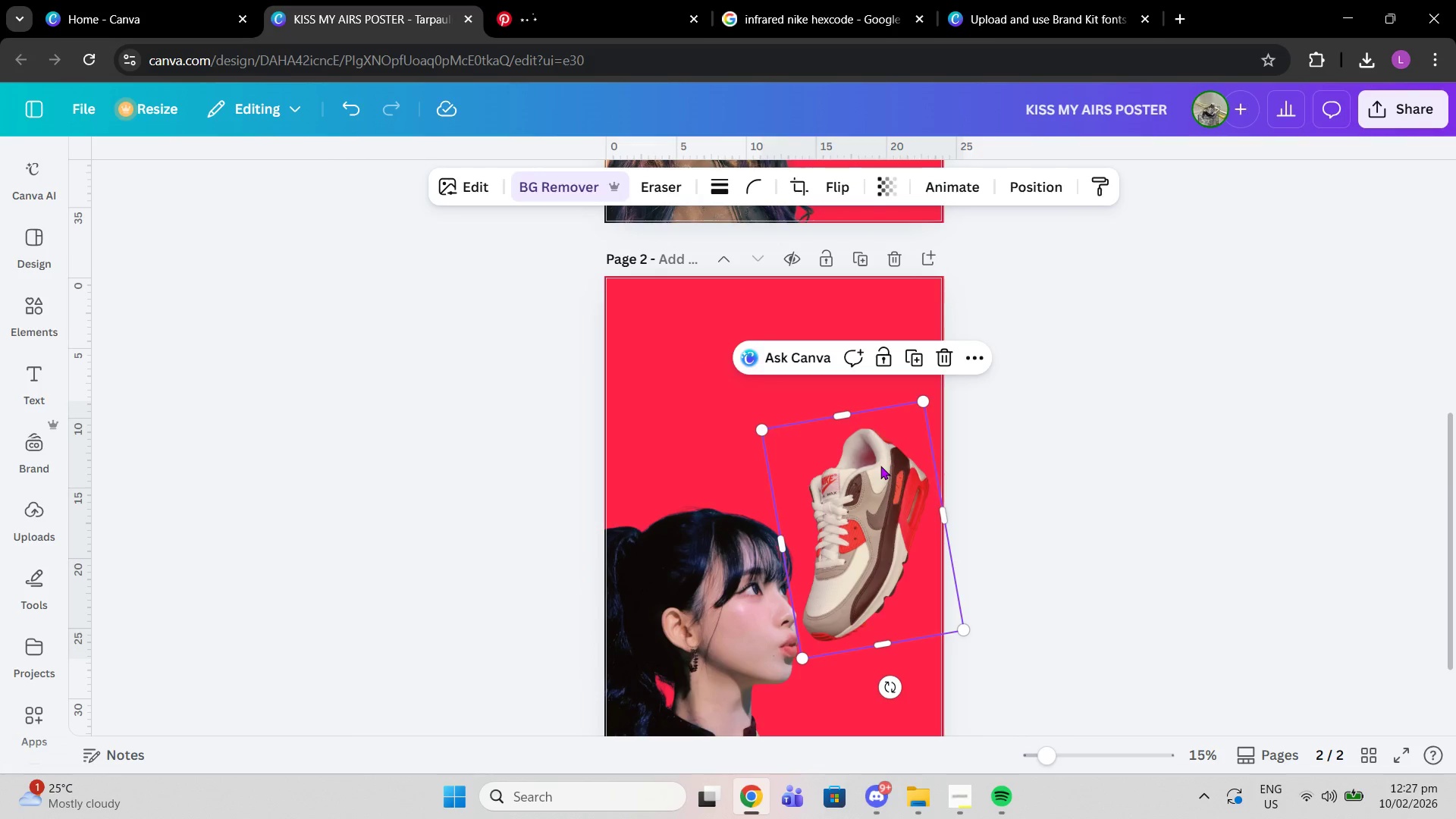 
left_click_drag(start_coordinate=[880, 466], to_coordinate=[880, 456])
 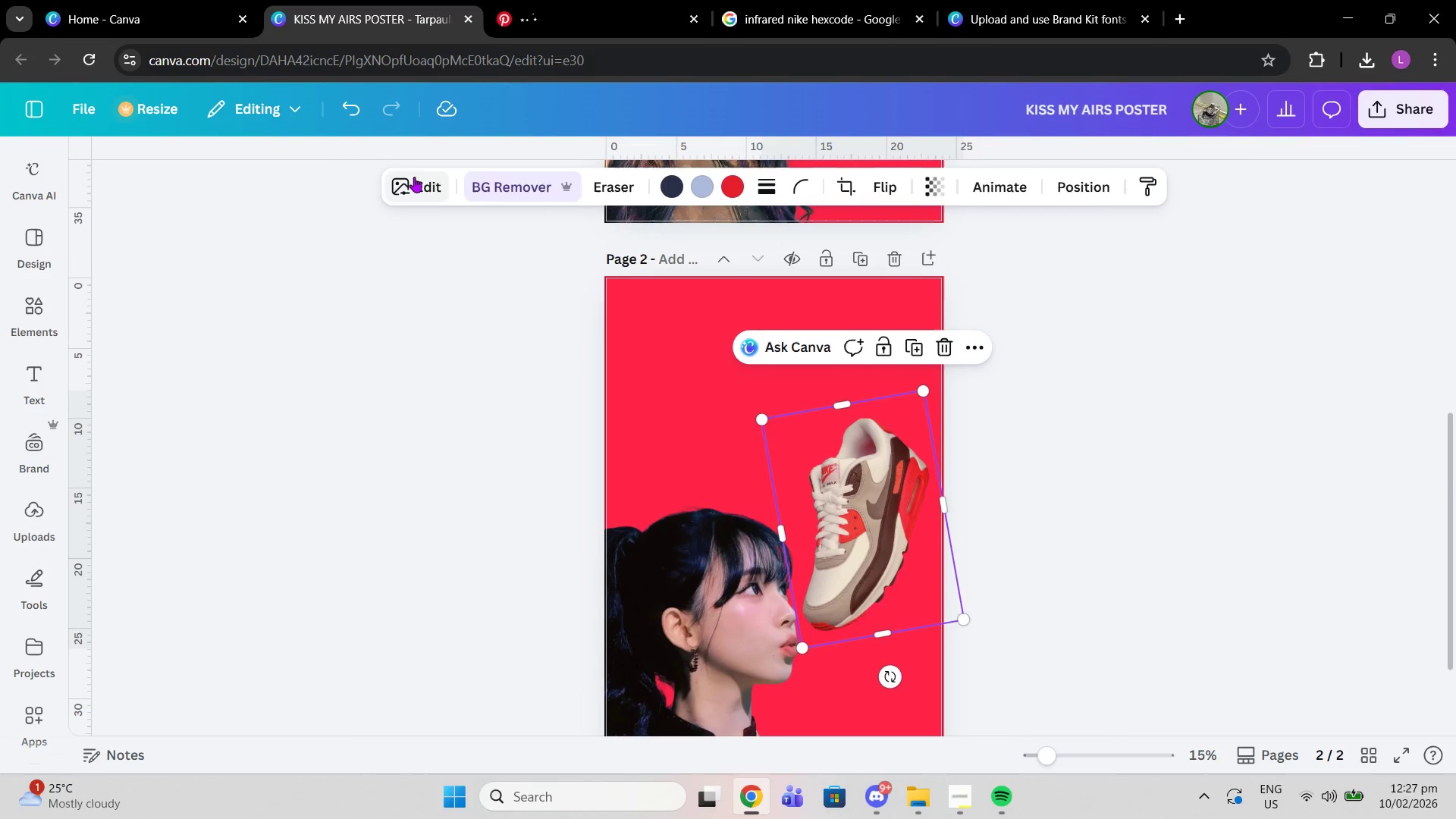 
left_click([414, 177])
 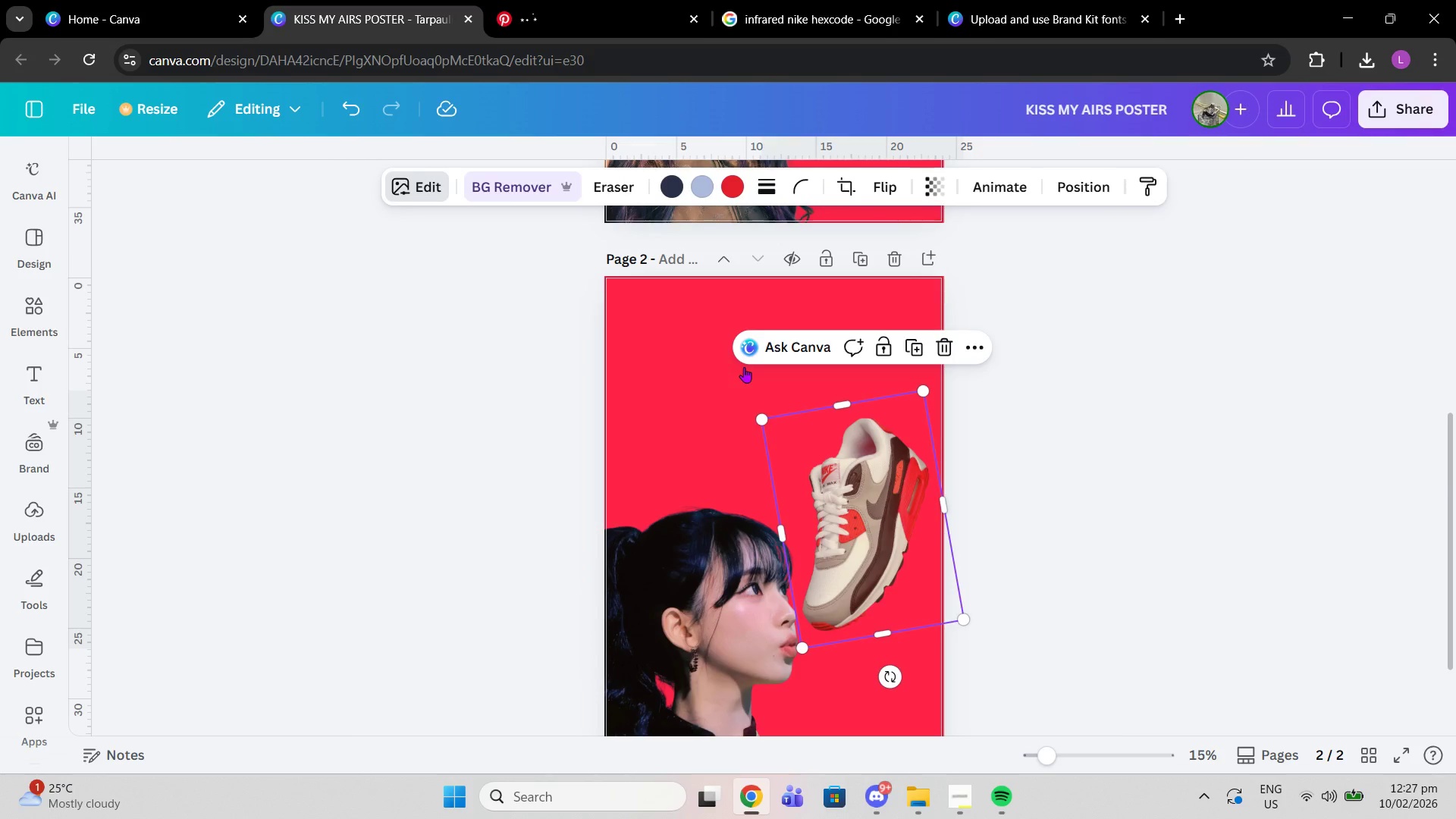 
scroll: coordinate [1002, 422], scroll_direction: down, amount: 2.0
 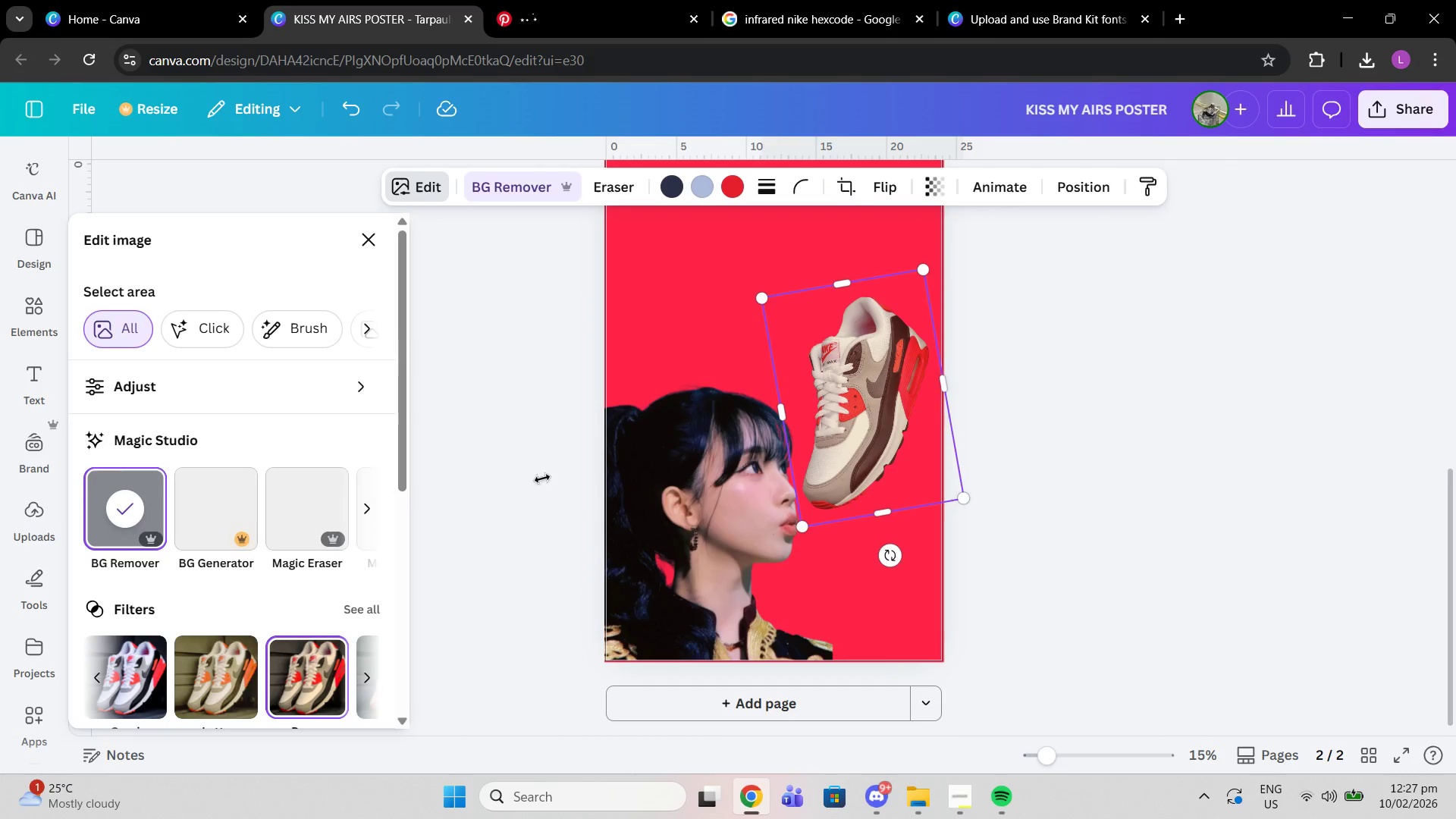 
left_click([542, 479])
 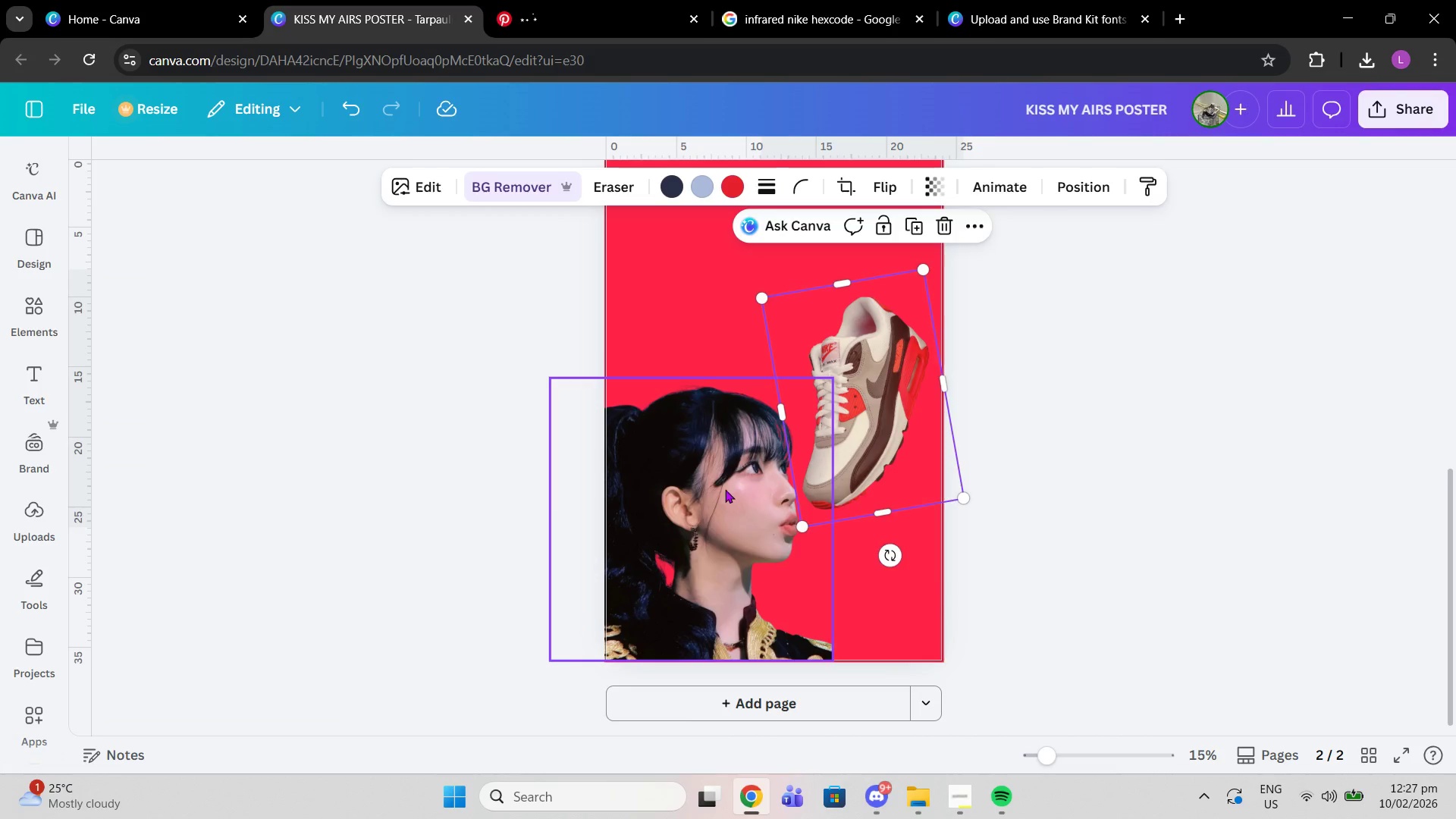 
left_click_drag(start_coordinate=[734, 489], to_coordinate=[719, 489])
 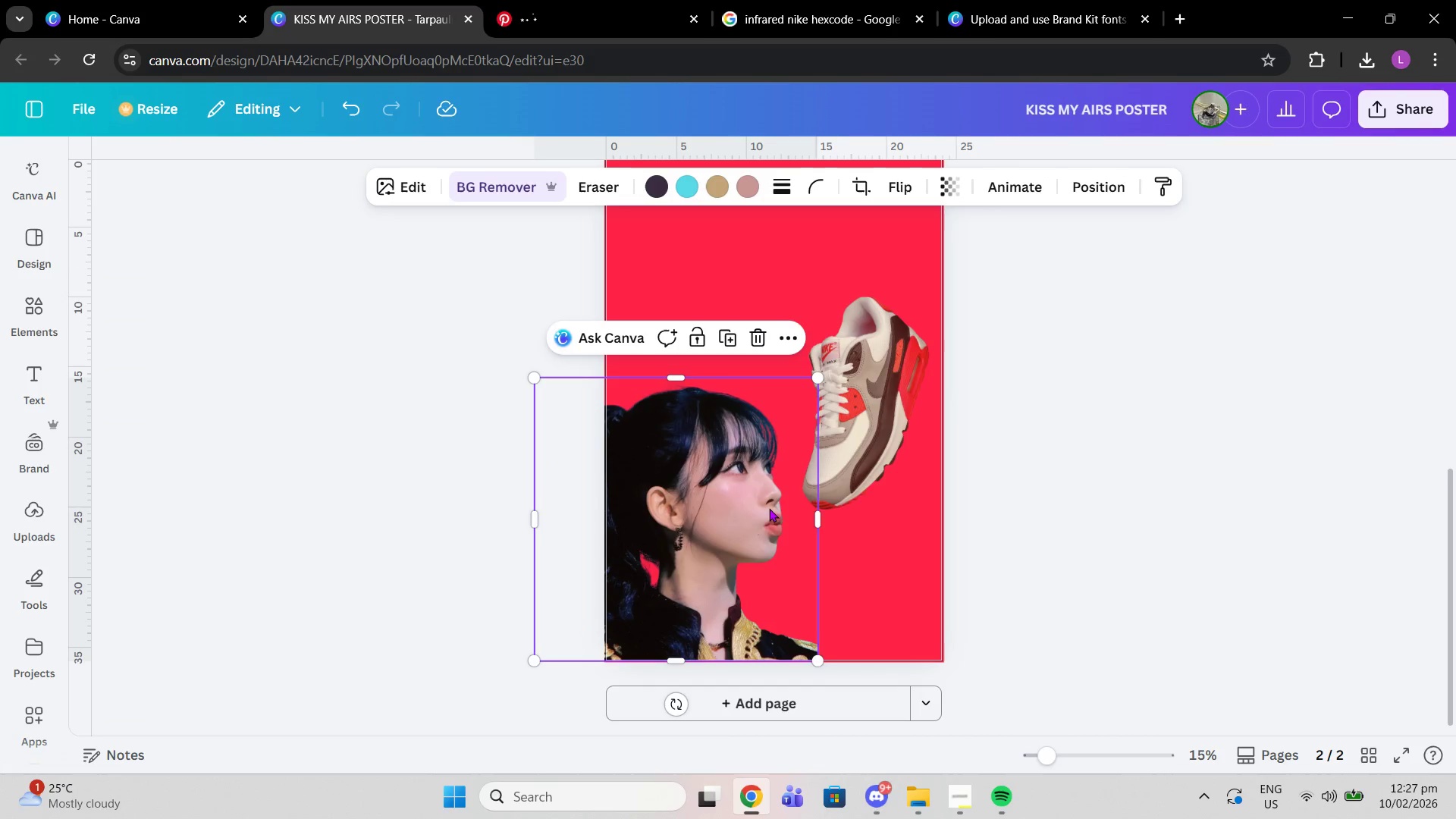 
left_click_drag(start_coordinate=[769, 507], to_coordinate=[770, 485])
 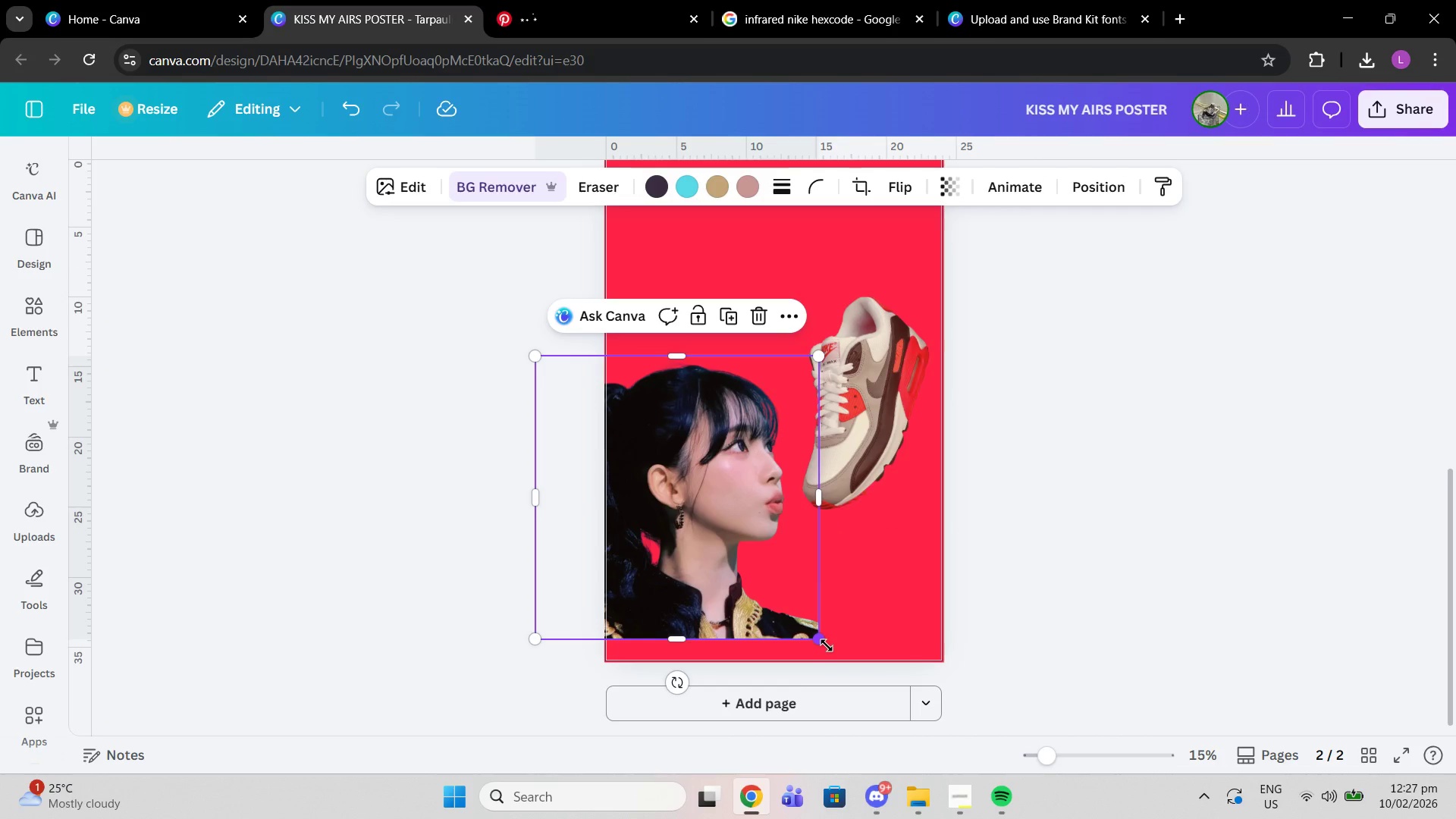 
left_click_drag(start_coordinate=[815, 641], to_coordinate=[855, 661])
 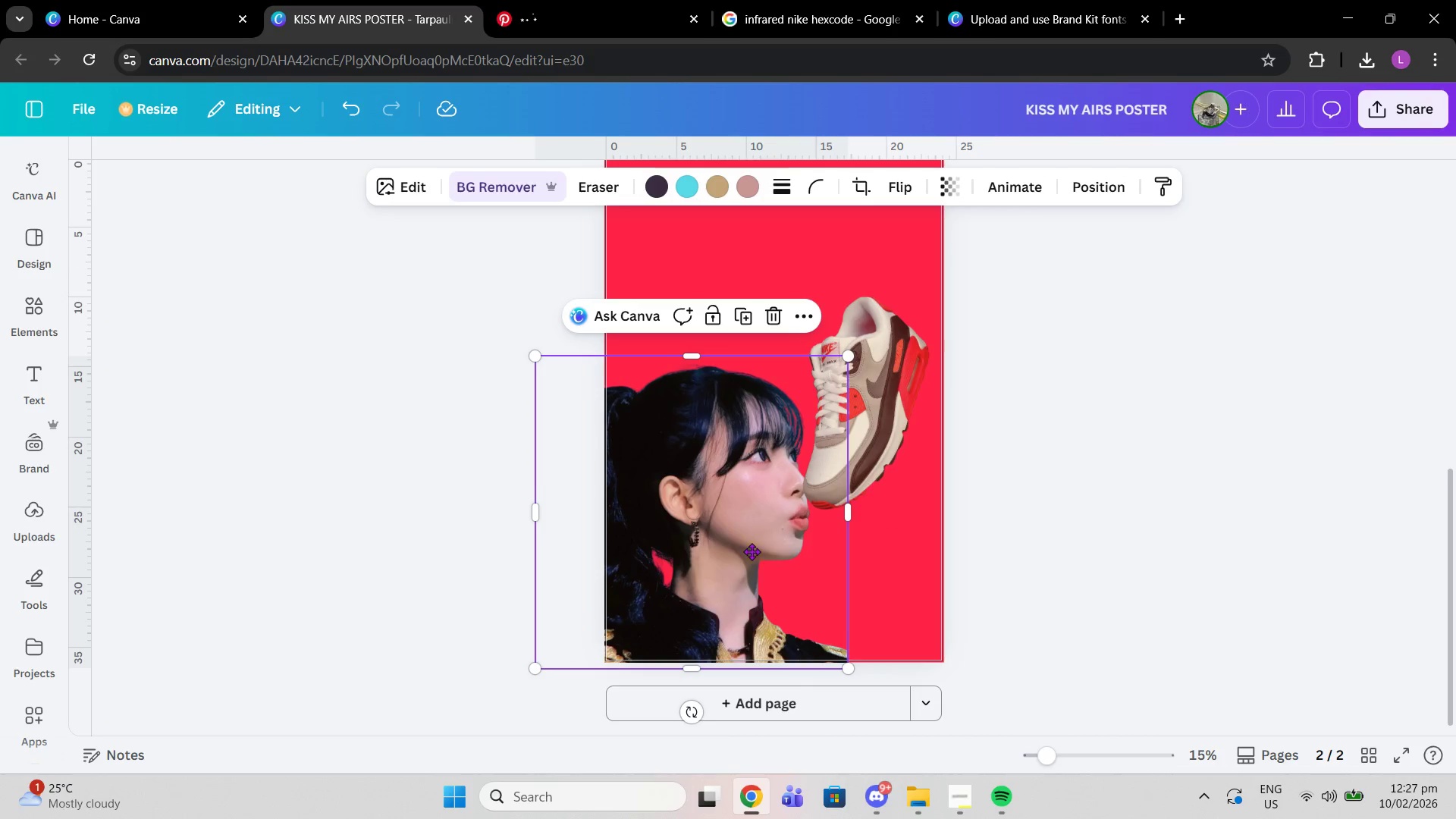 
left_click_drag(start_coordinate=[763, 552], to_coordinate=[748, 551])
 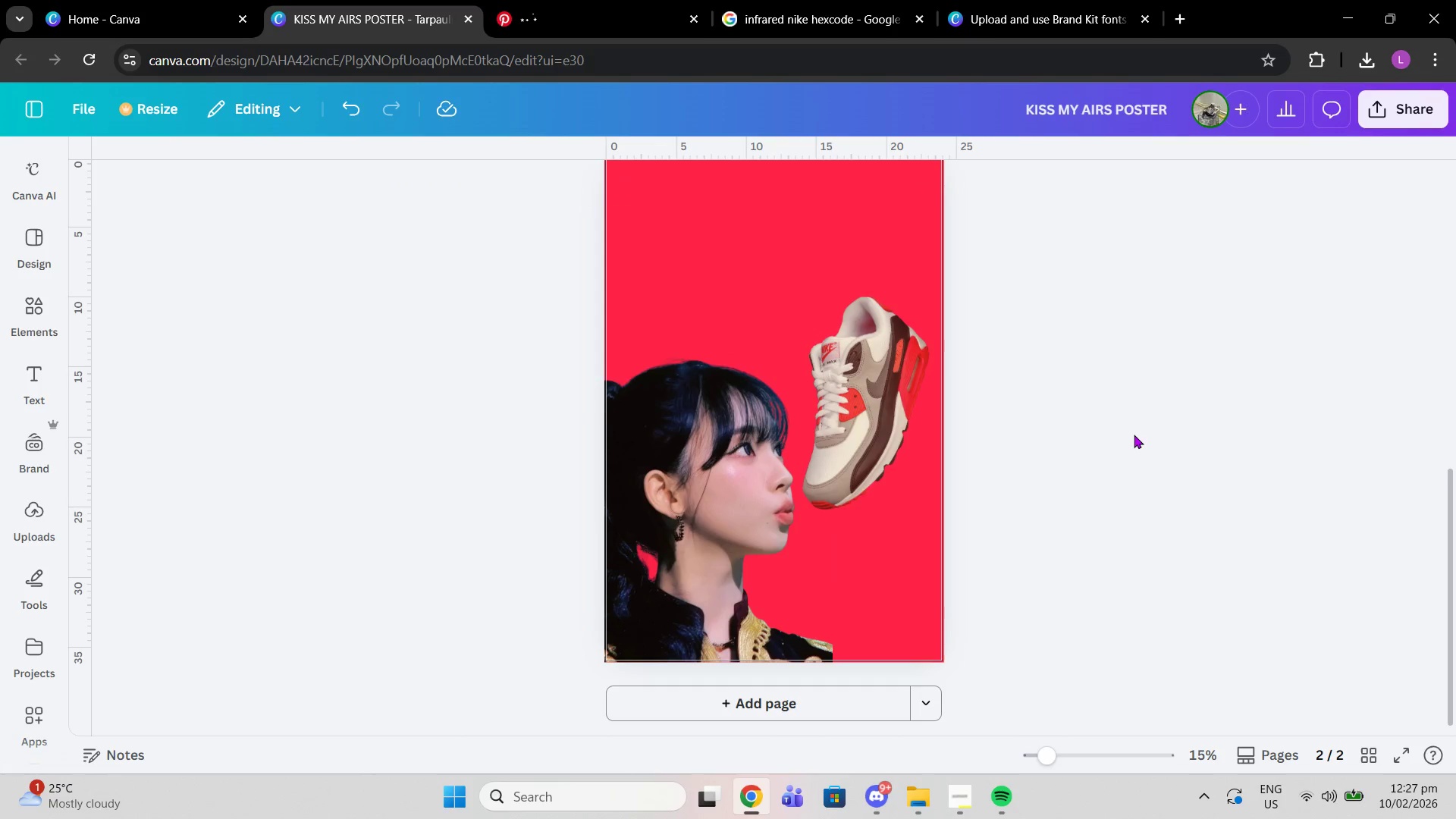 
left_click([1134, 435])
 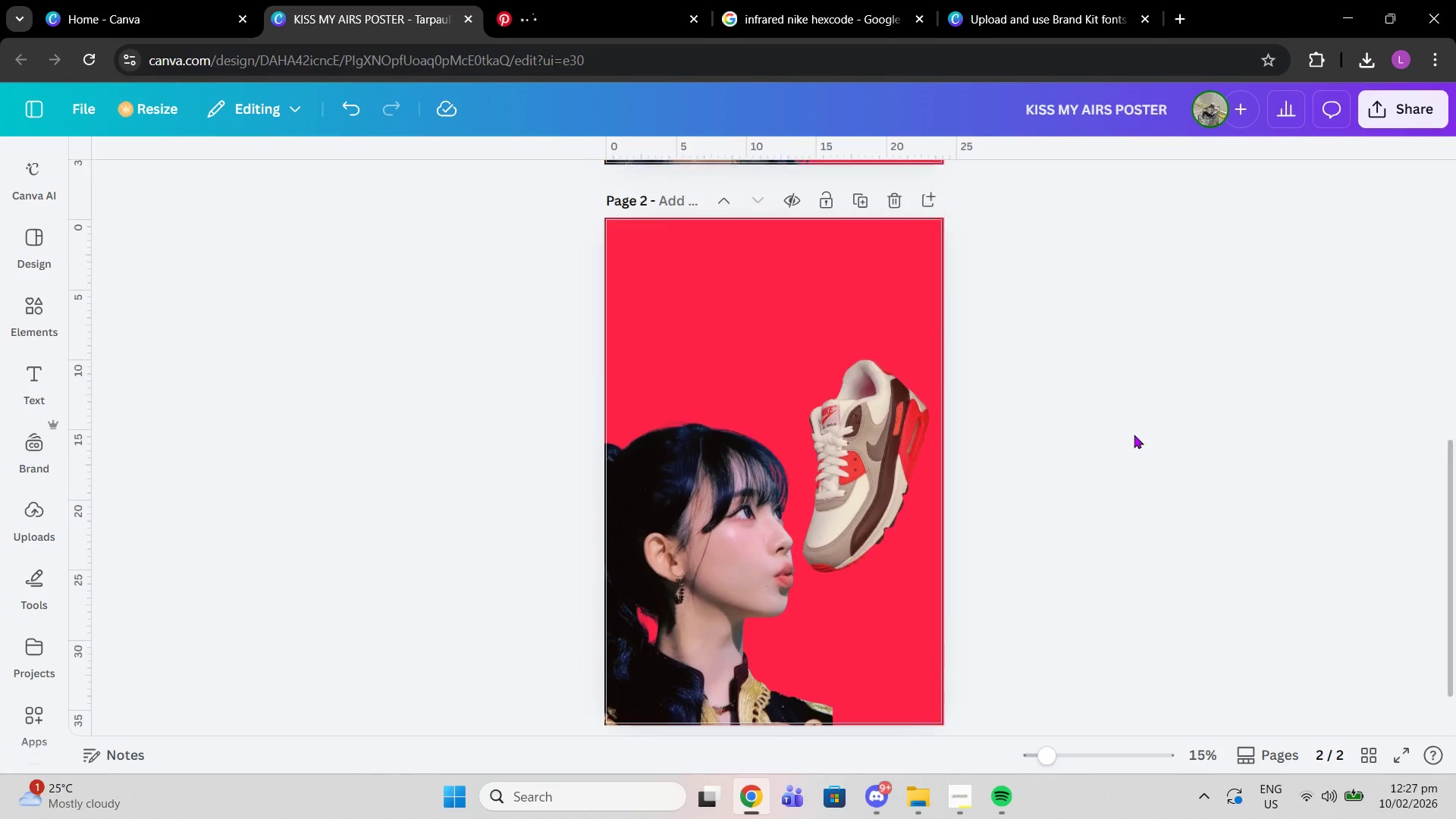 
scroll: coordinate [1134, 435], scroll_direction: up, amount: 1.0
 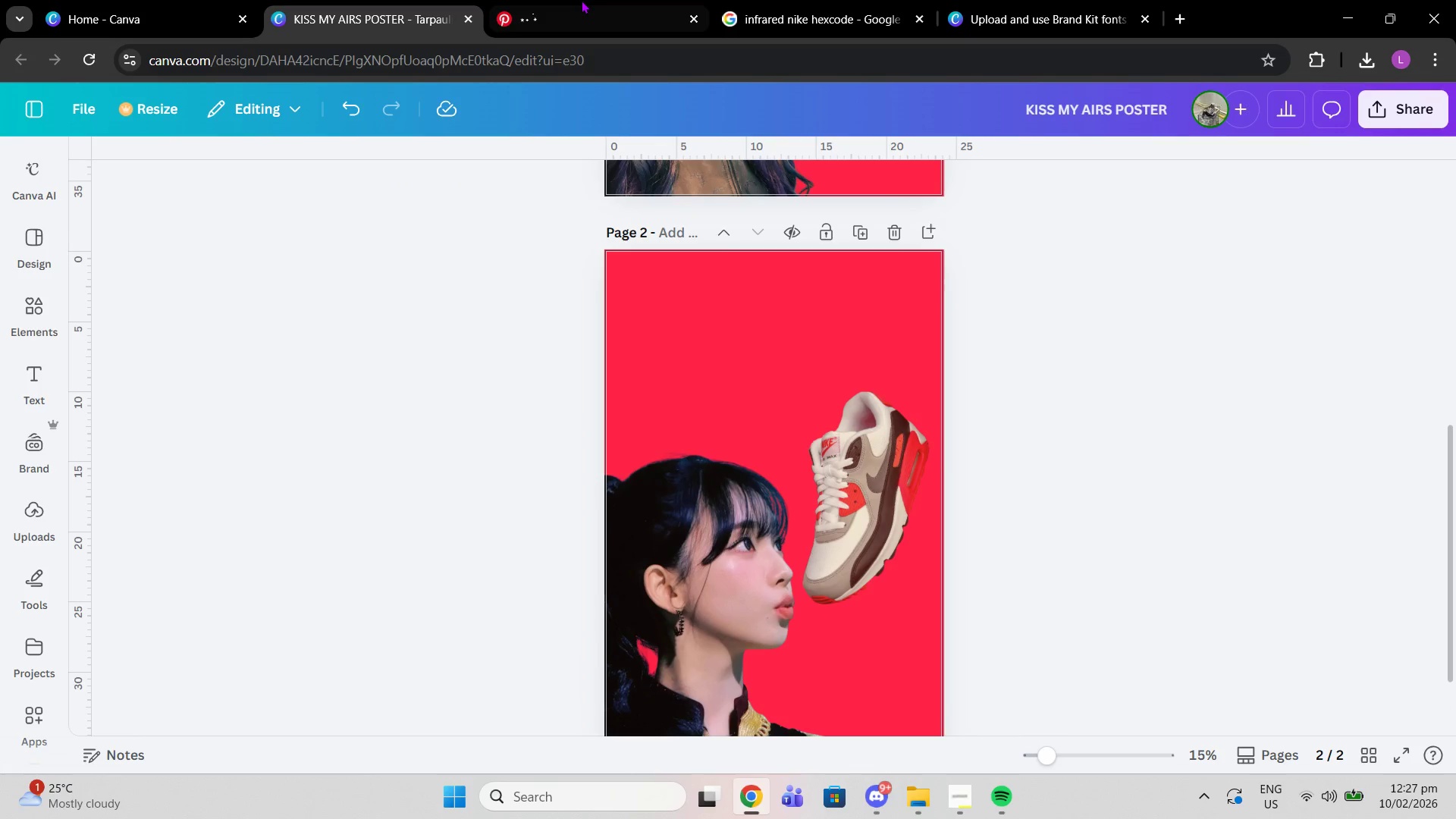 
double_click([581, 0])
 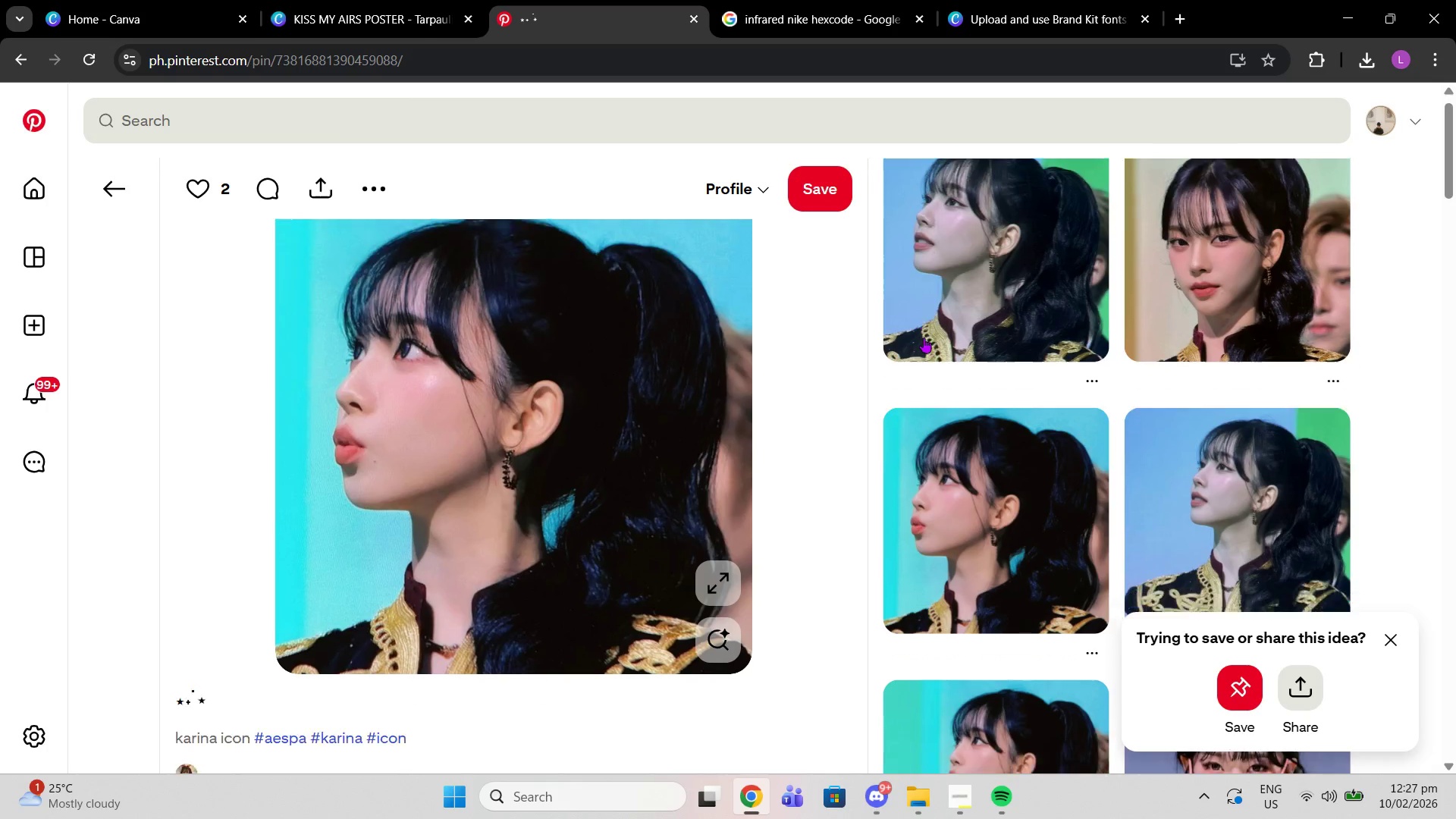 
scroll: coordinate [946, 380], scroll_direction: down, amount: 3.0
 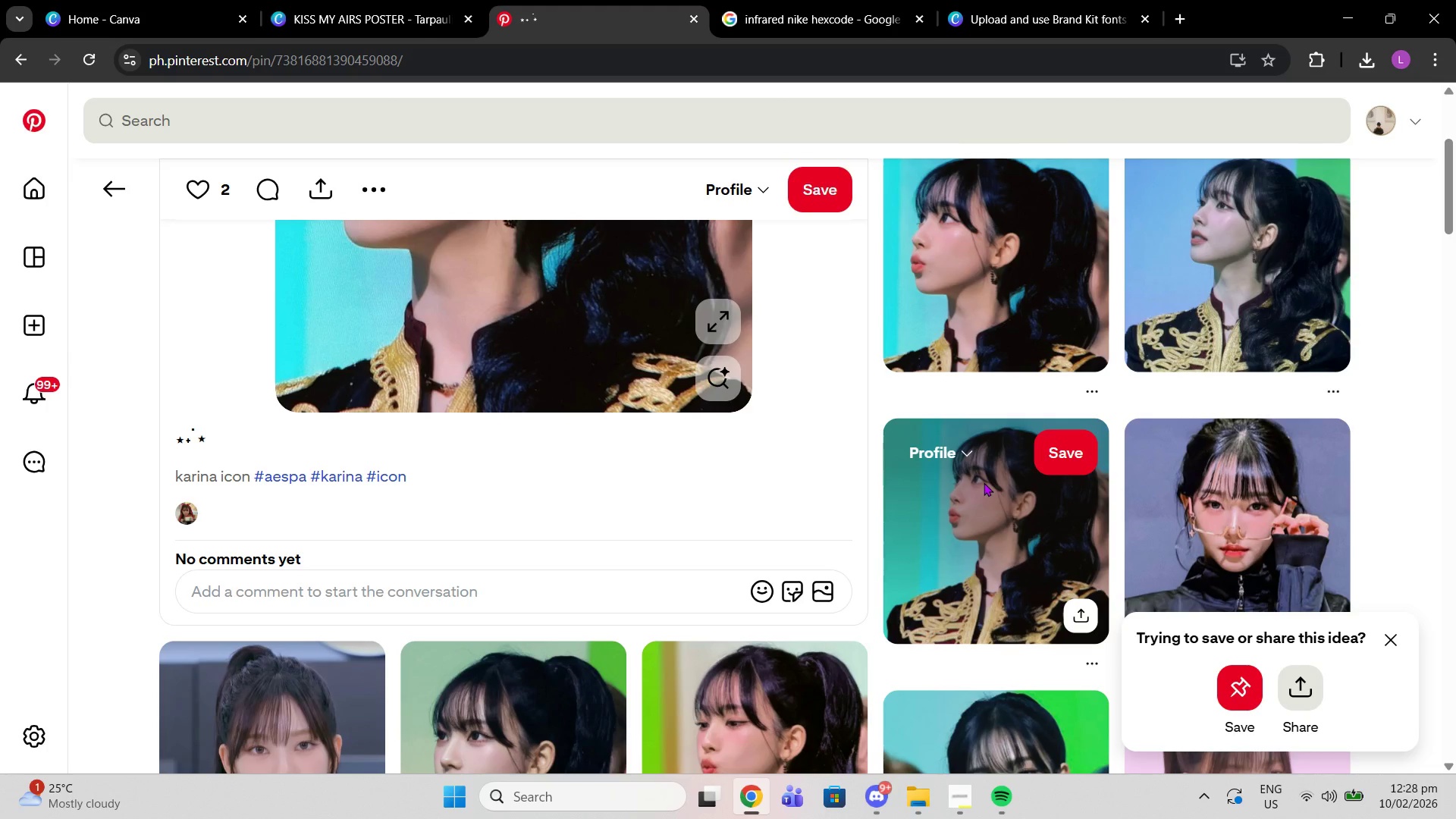 
left_click([984, 482])
 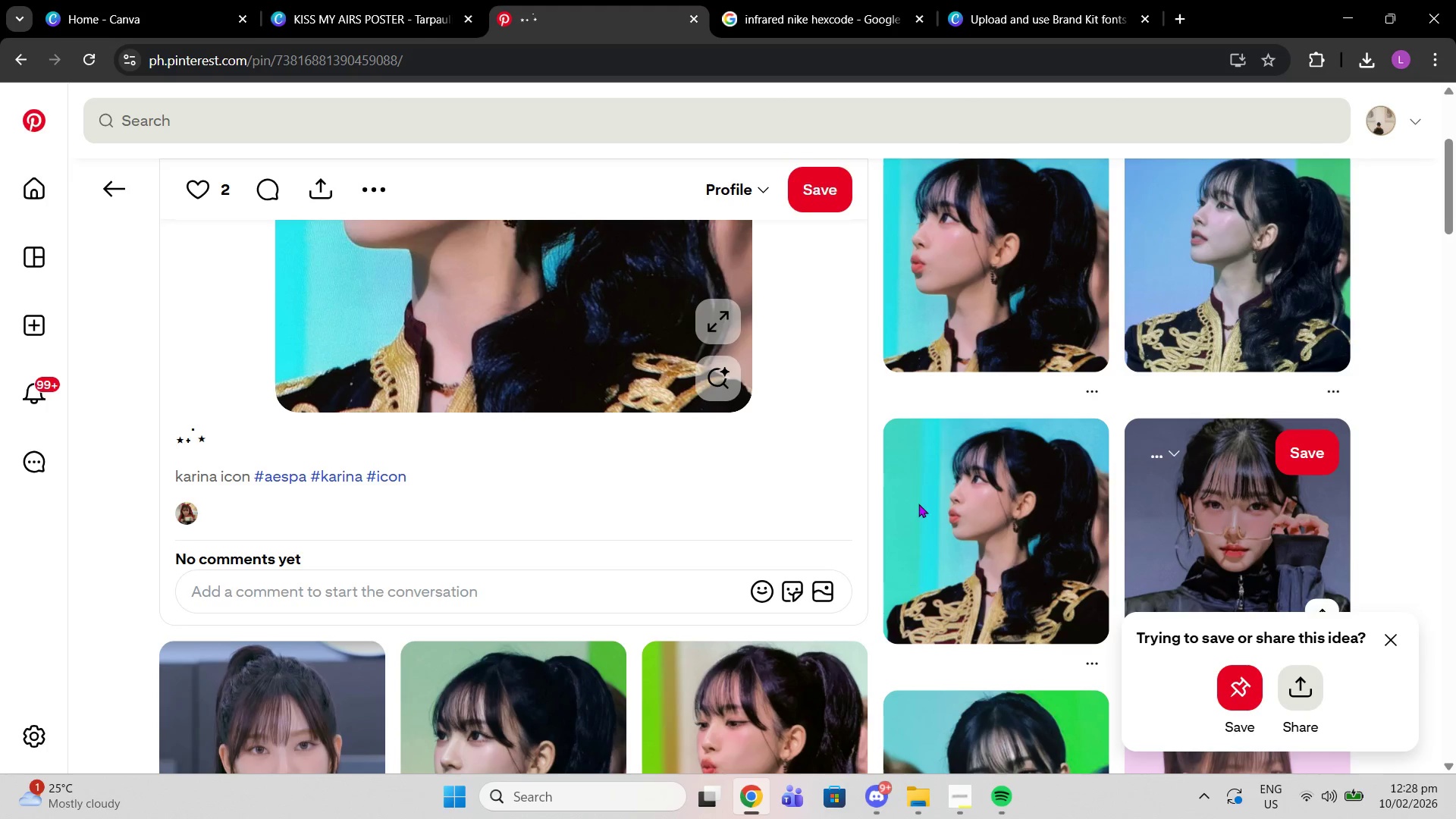 
scroll: coordinate [918, 504], scroll_direction: down, amount: 2.0
 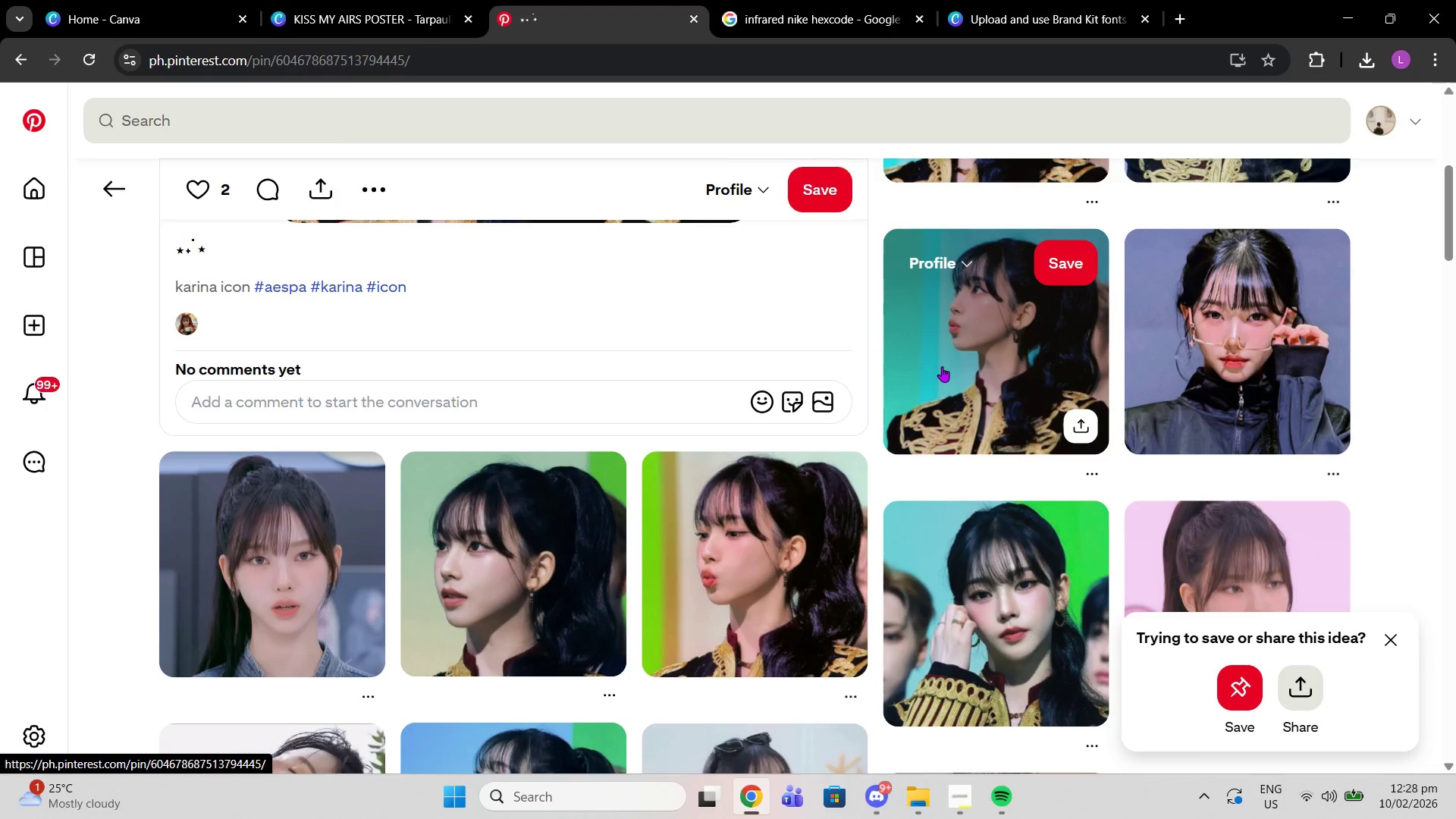 
left_click([942, 366])
 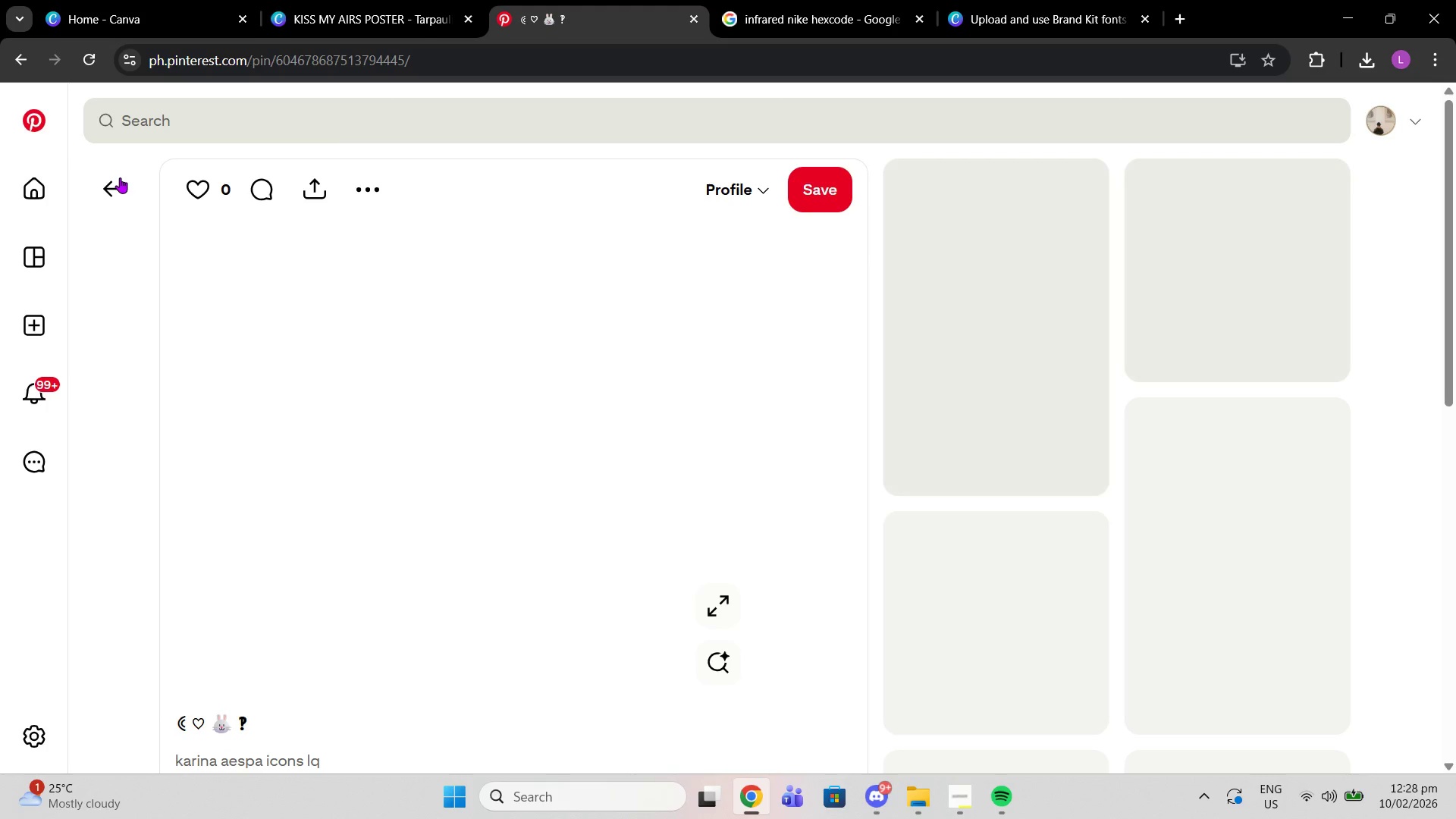 
left_click([120, 177])
 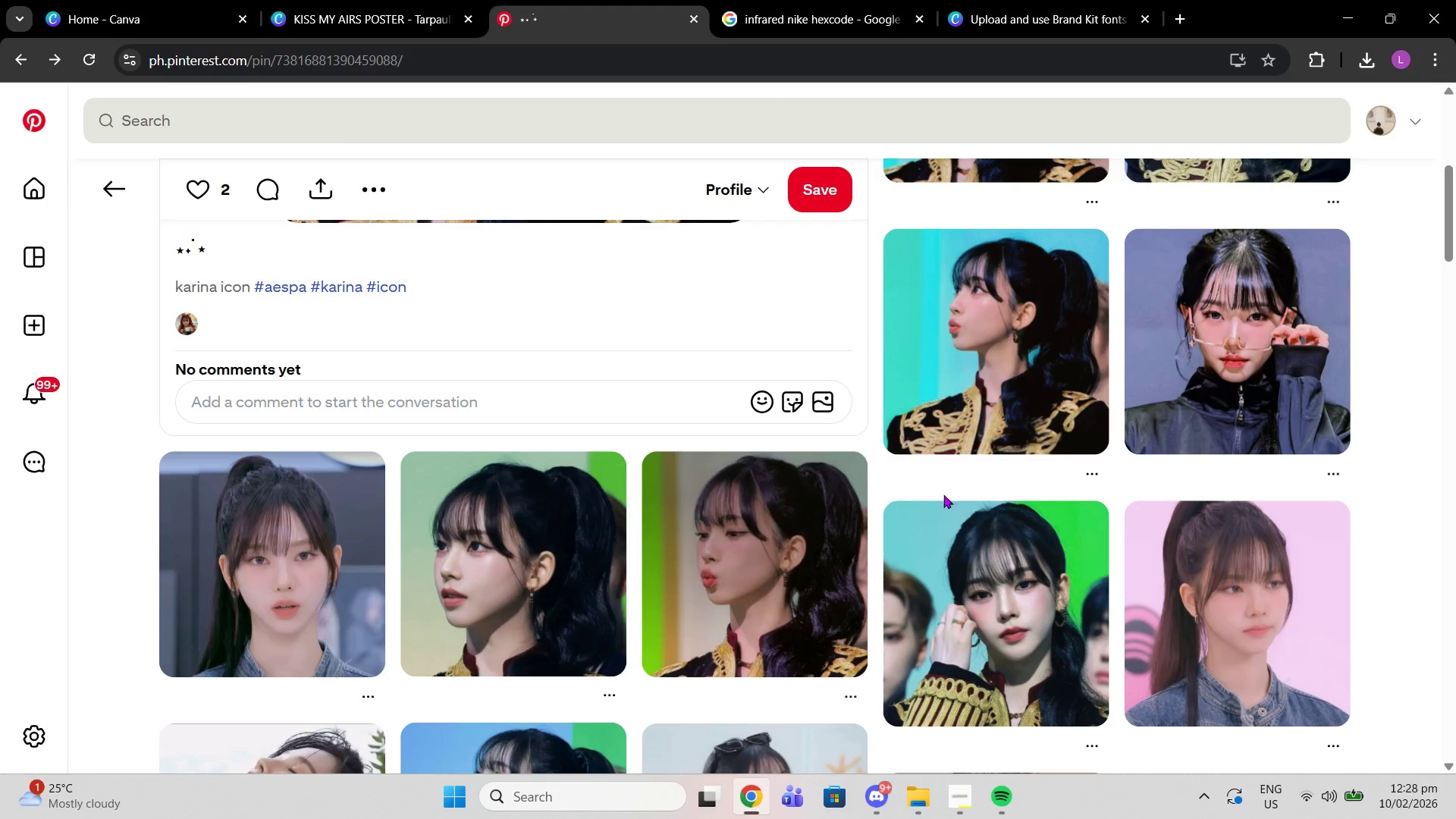 
left_click([983, 337])
 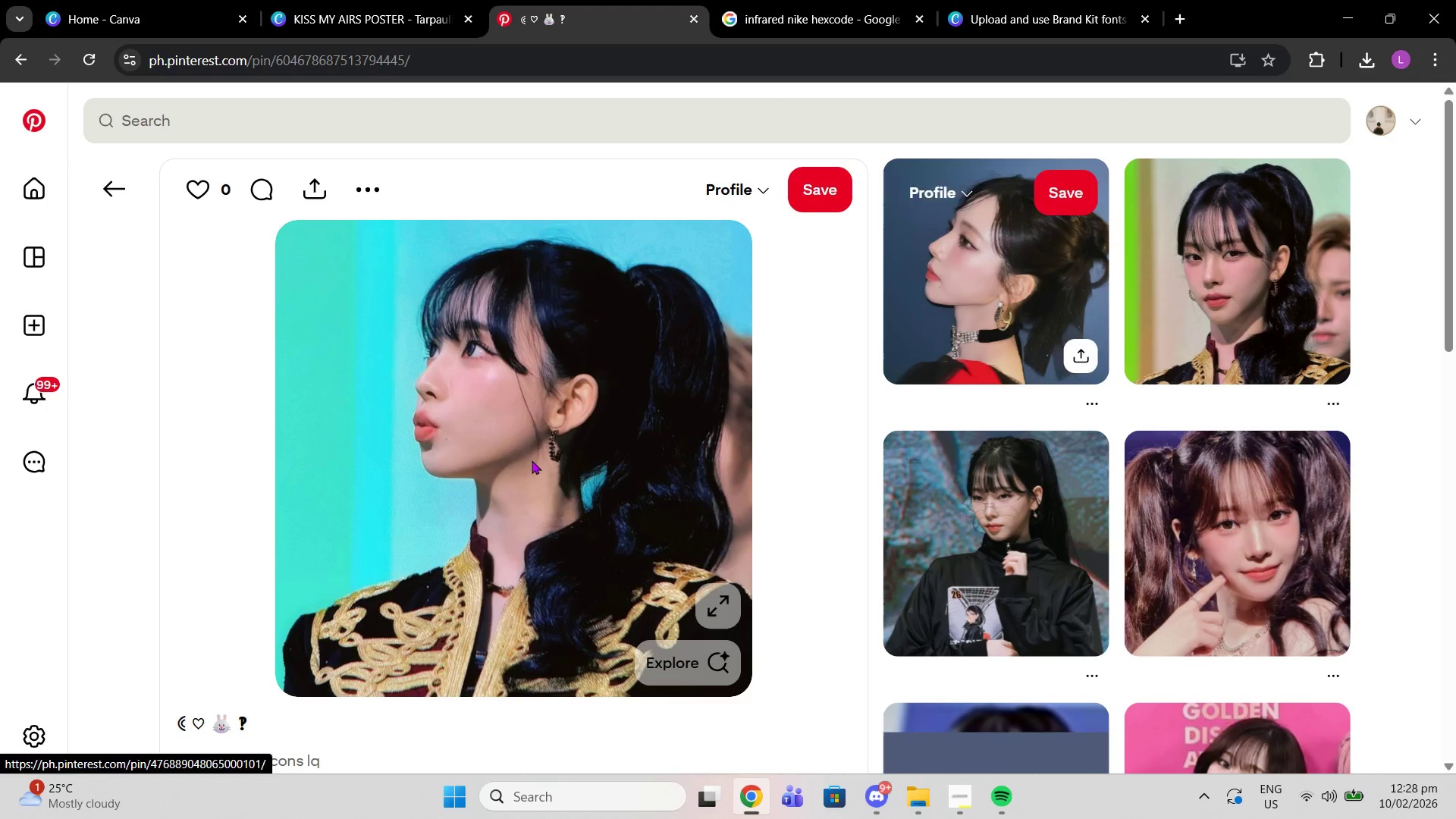 
scroll: coordinate [532, 460], scroll_direction: down, amount: 4.0
 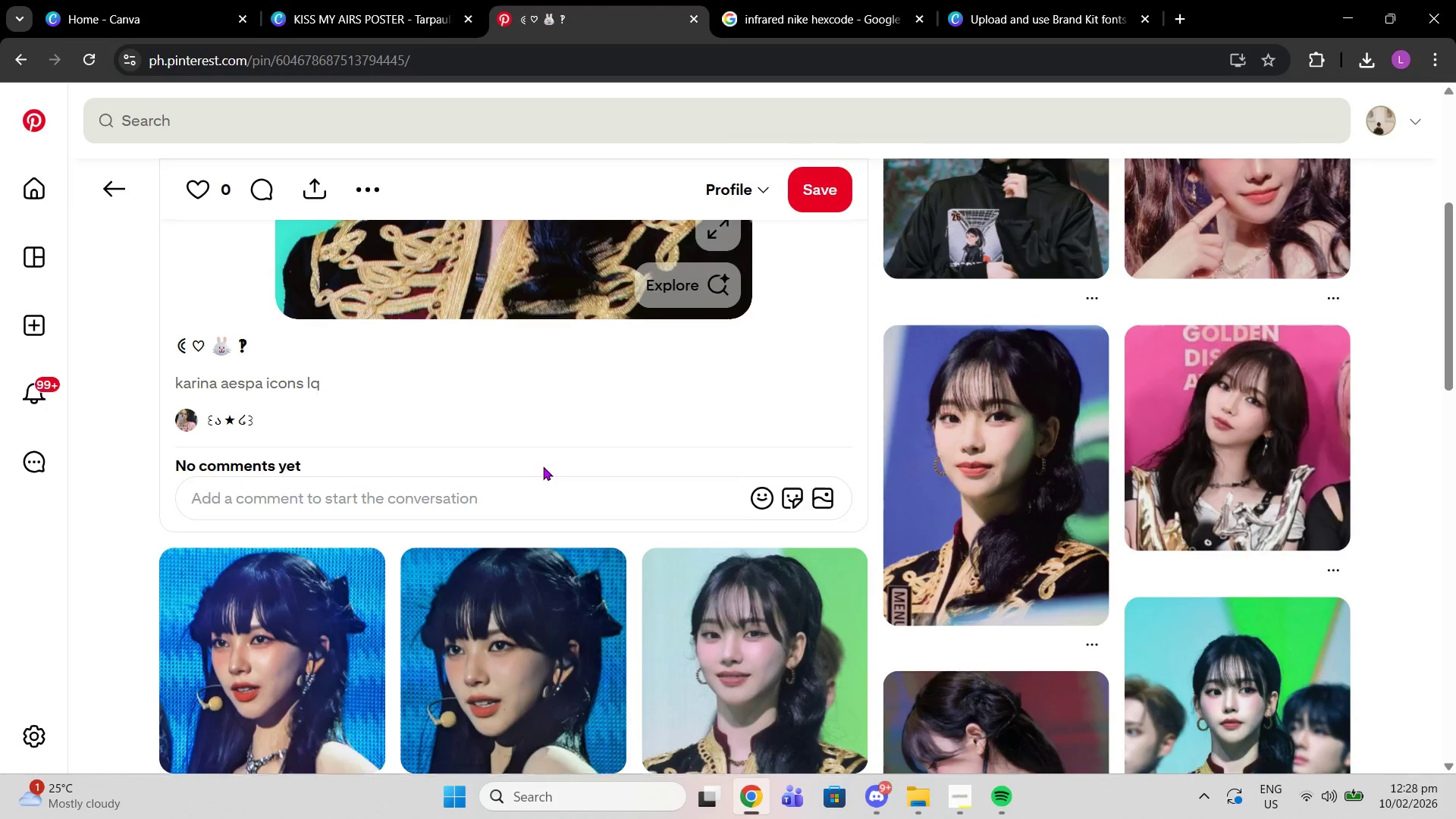 
right_click([544, 461])
 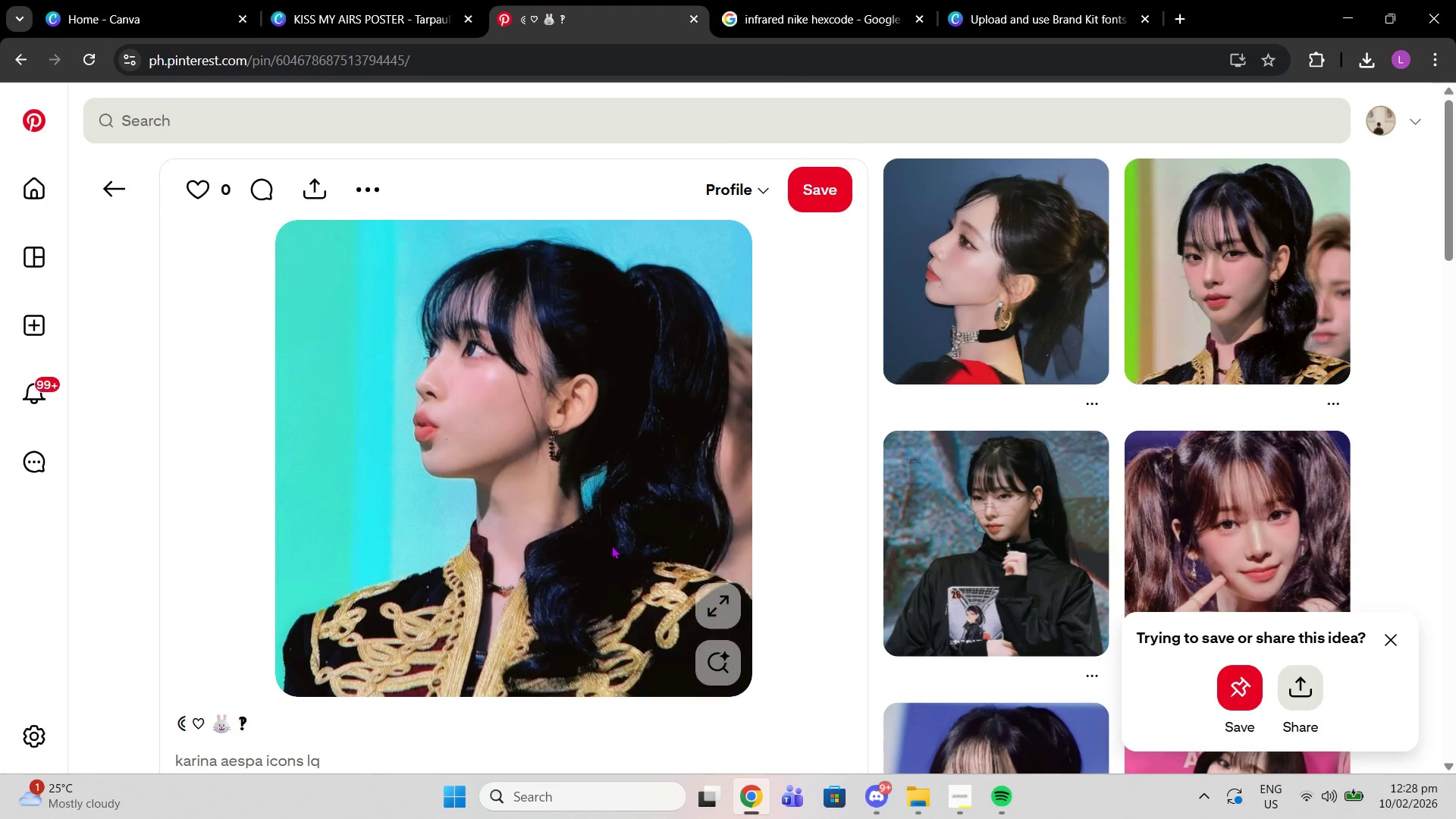 
scroll: coordinate [543, 466], scroll_direction: up, amount: 4.0
 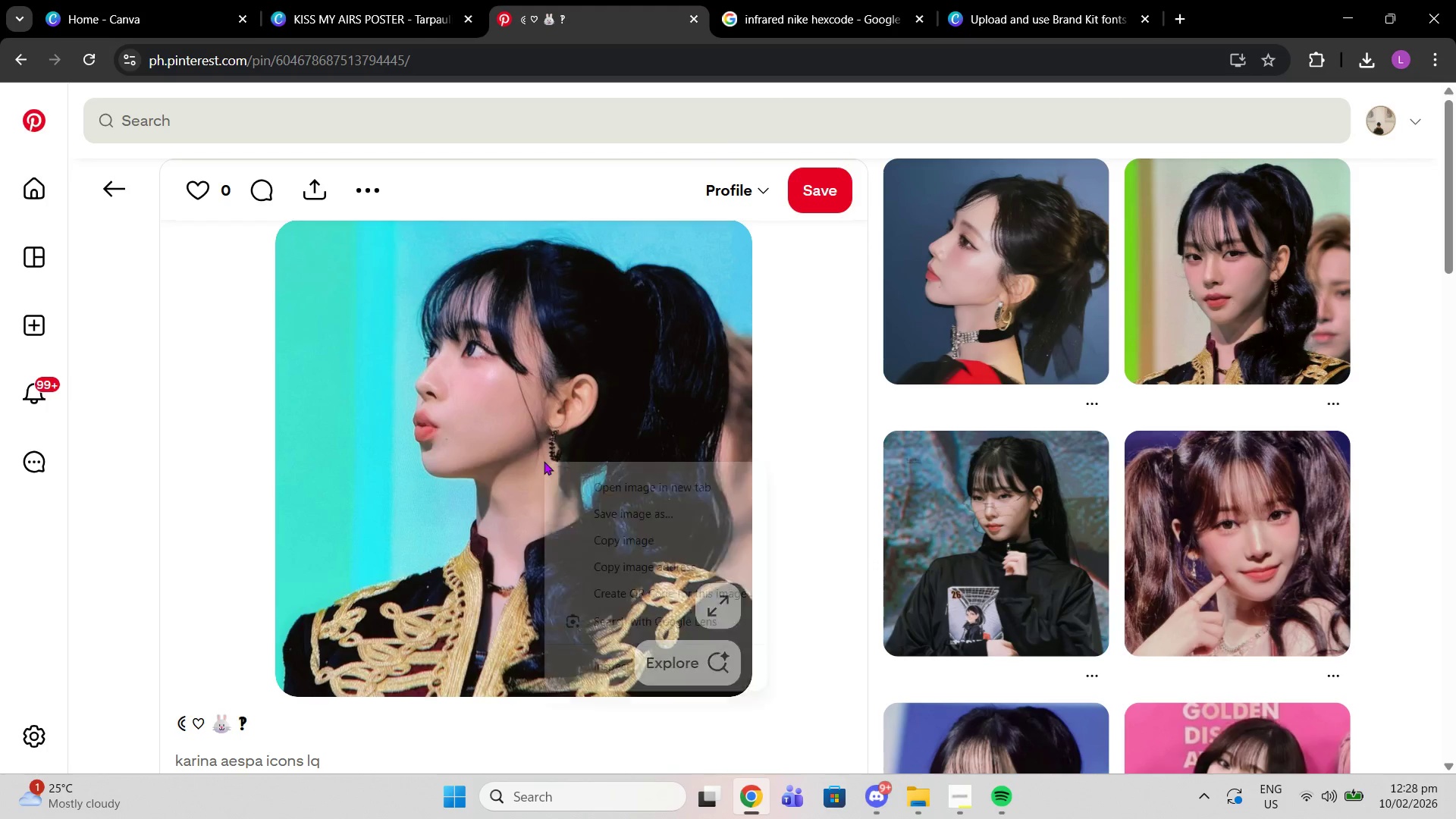 
left_click([611, 545])
 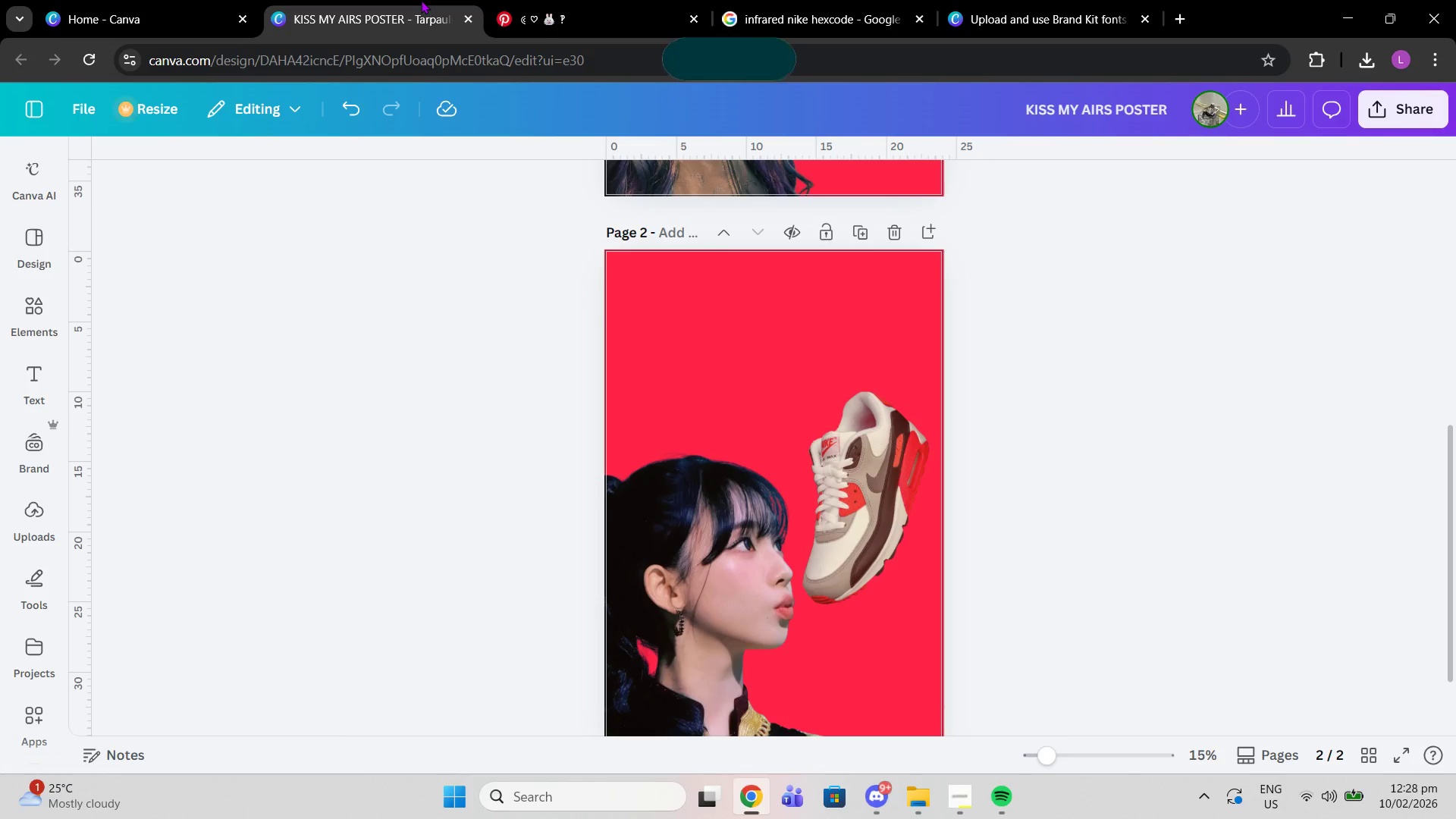 
left_click([421, 0])
 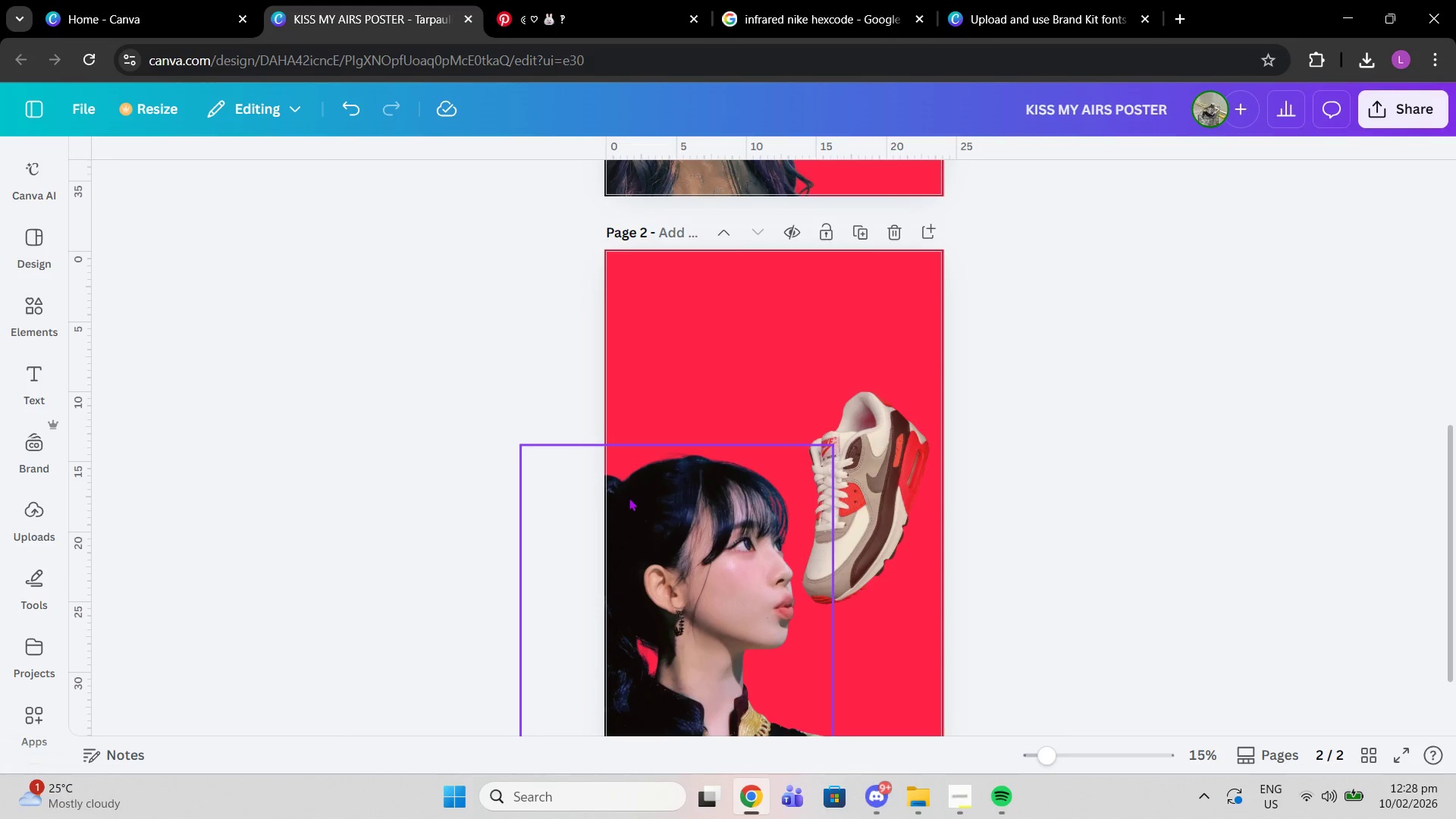 
left_click([626, 497])
 